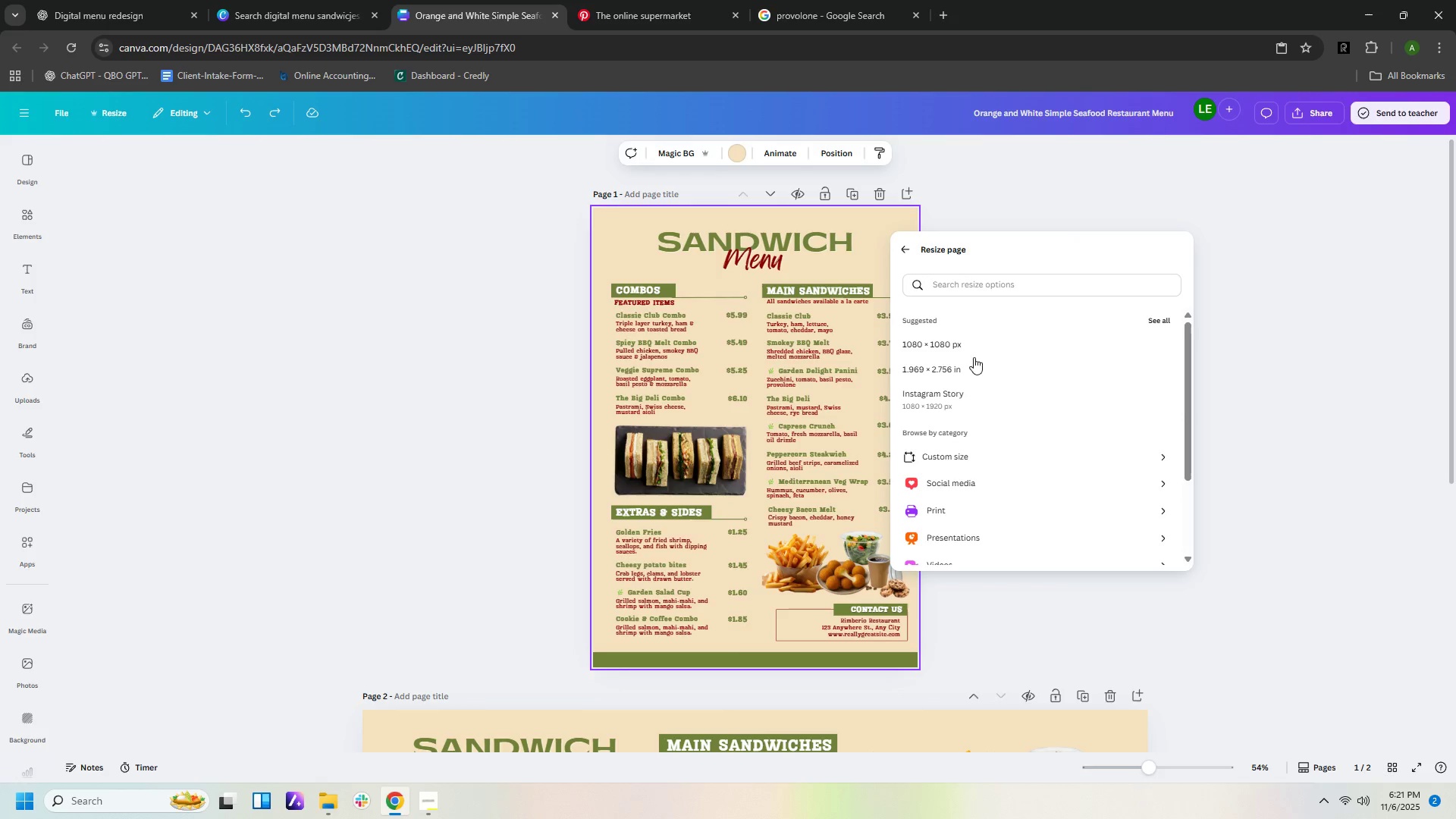 
left_click([960, 464])
 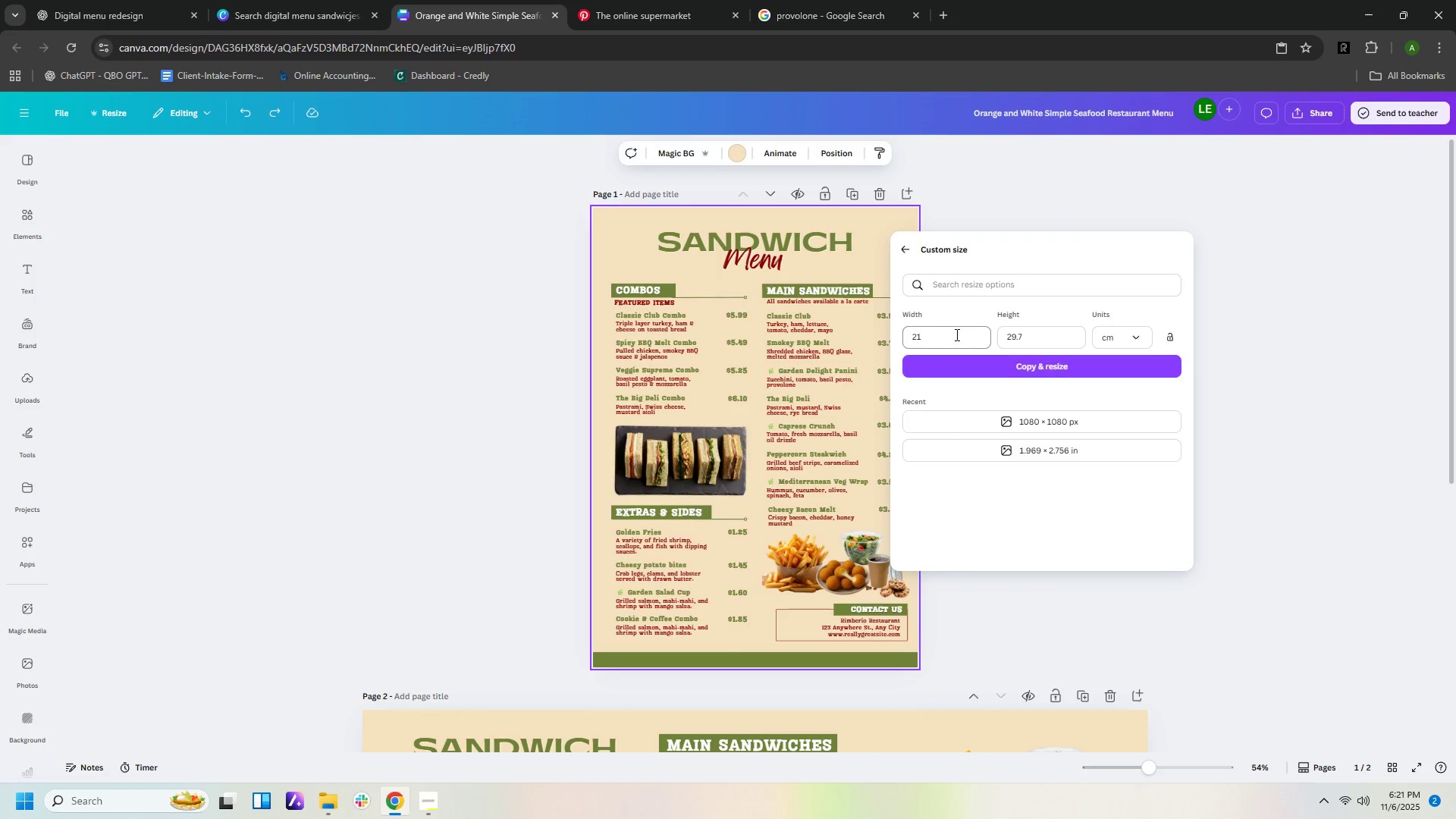 
left_click([956, 335])
 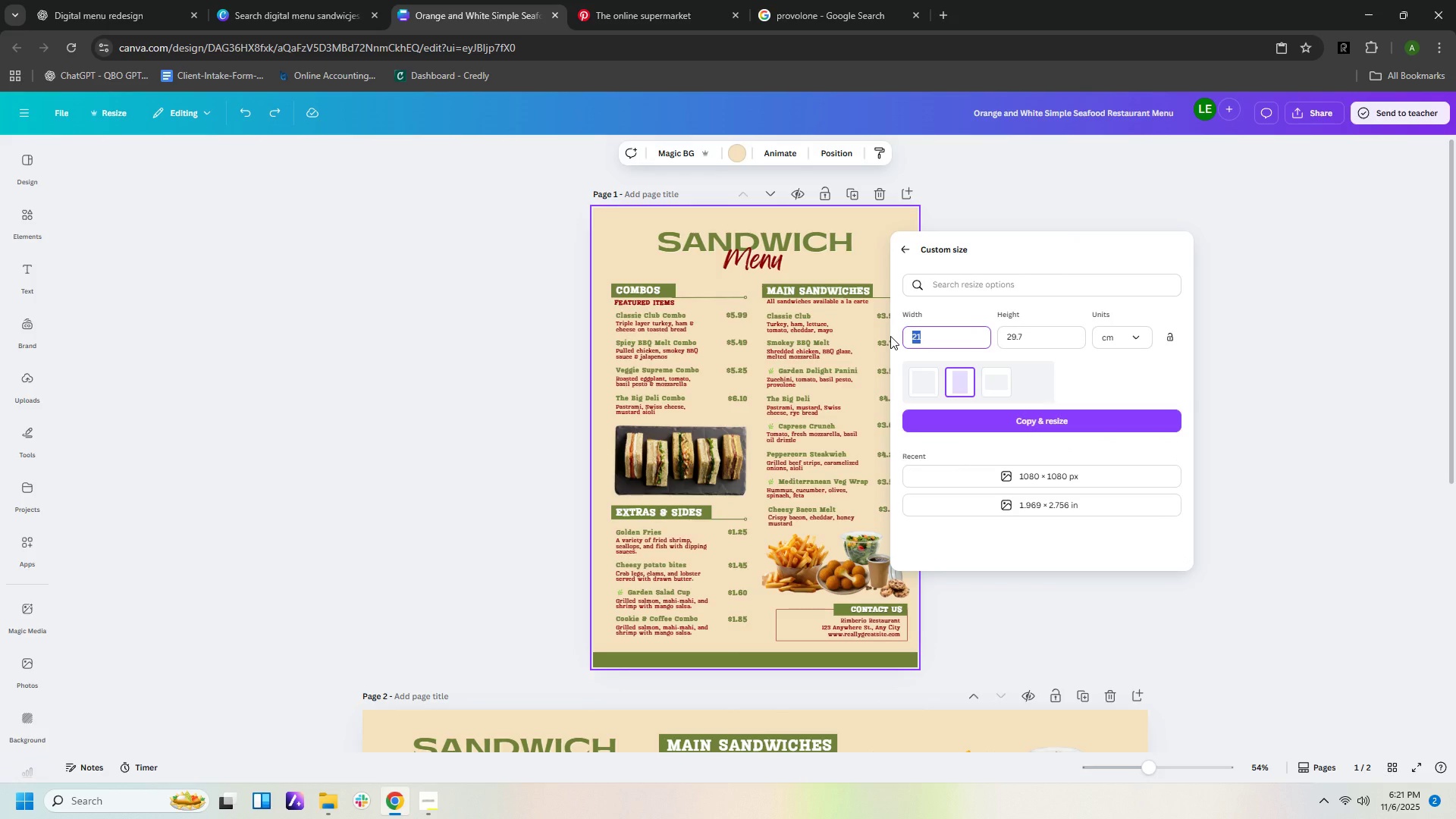 
key(Numpad1)
 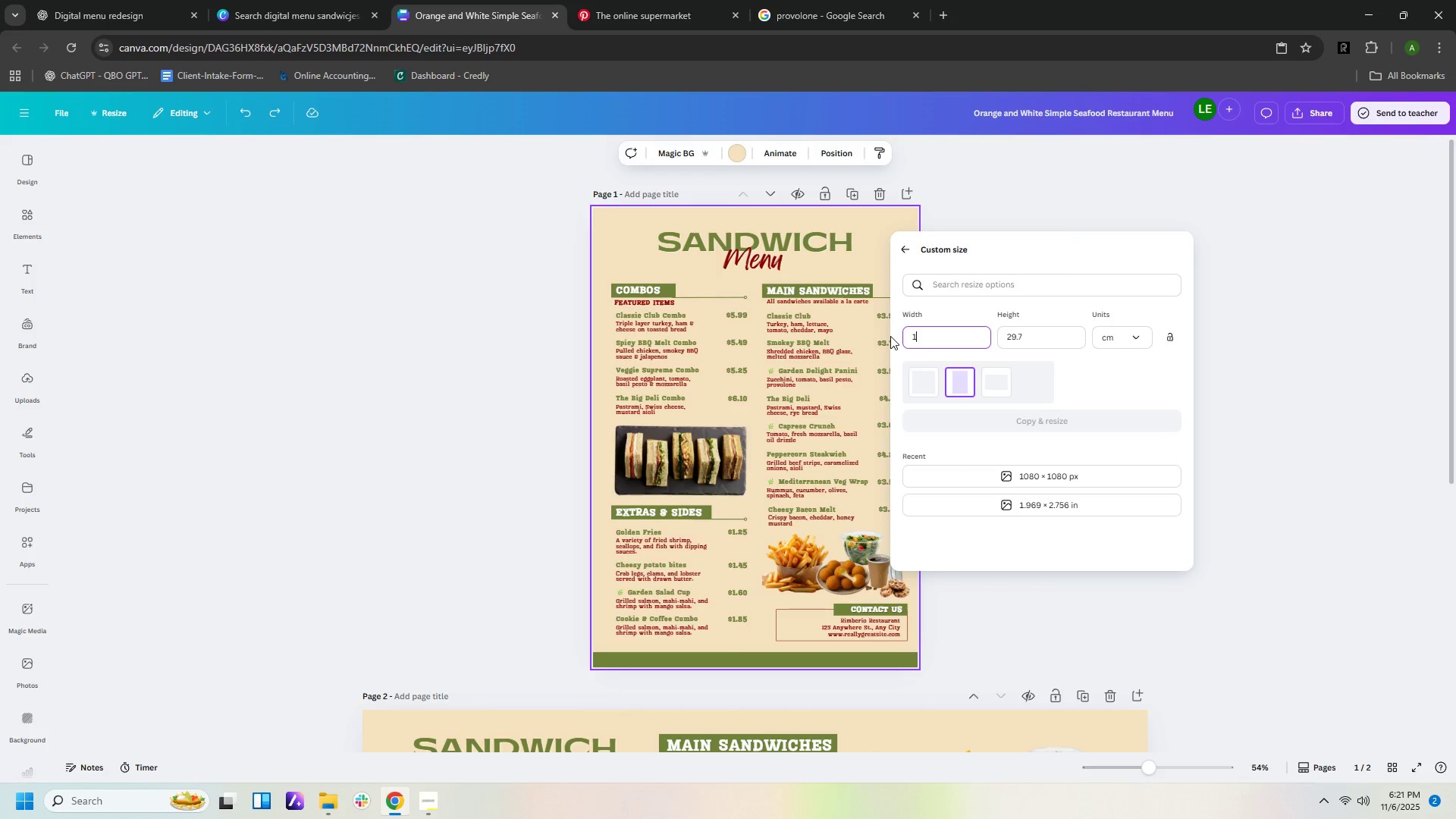 
key(Numpad0)
 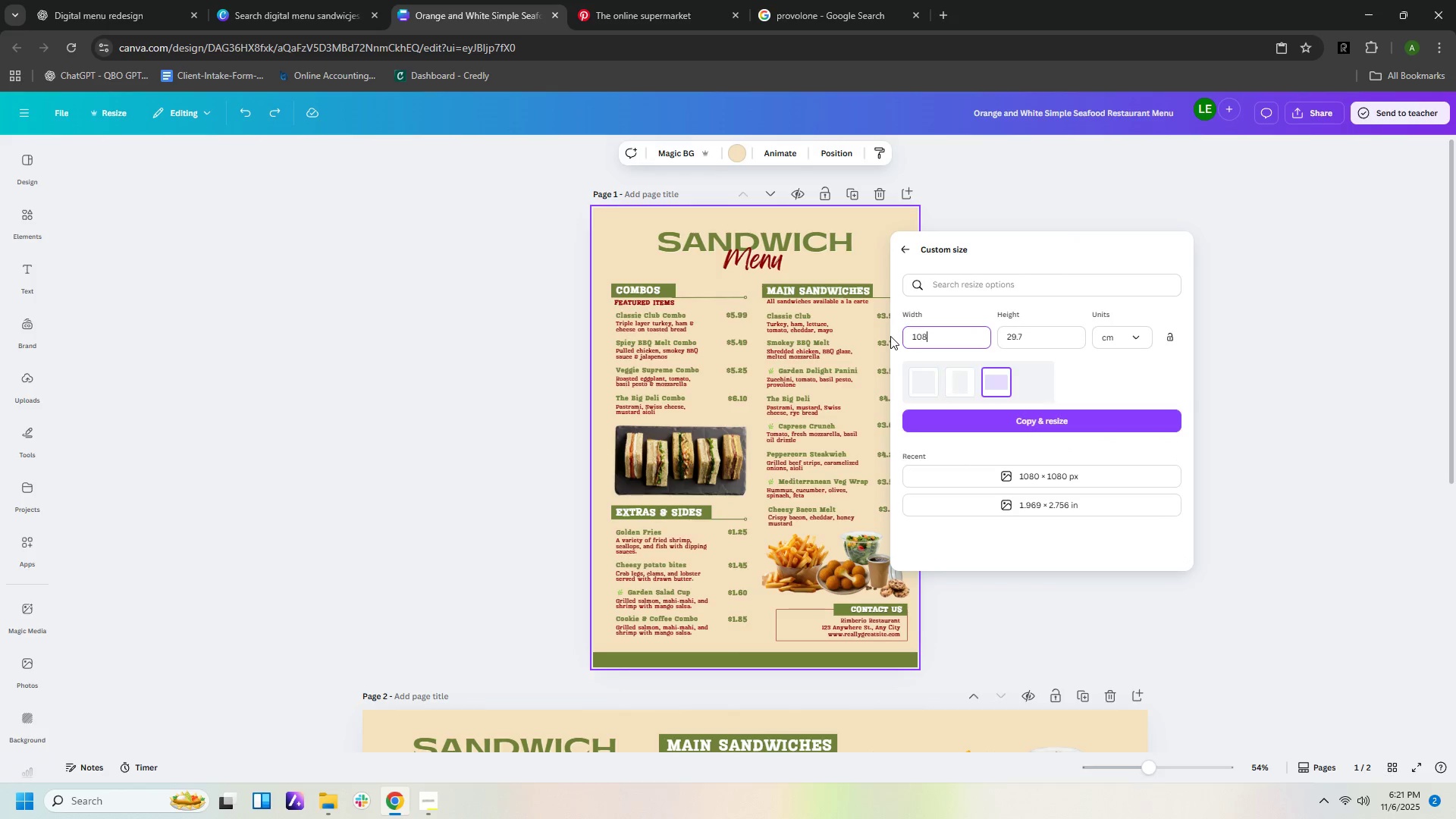 
key(Numpad8)
 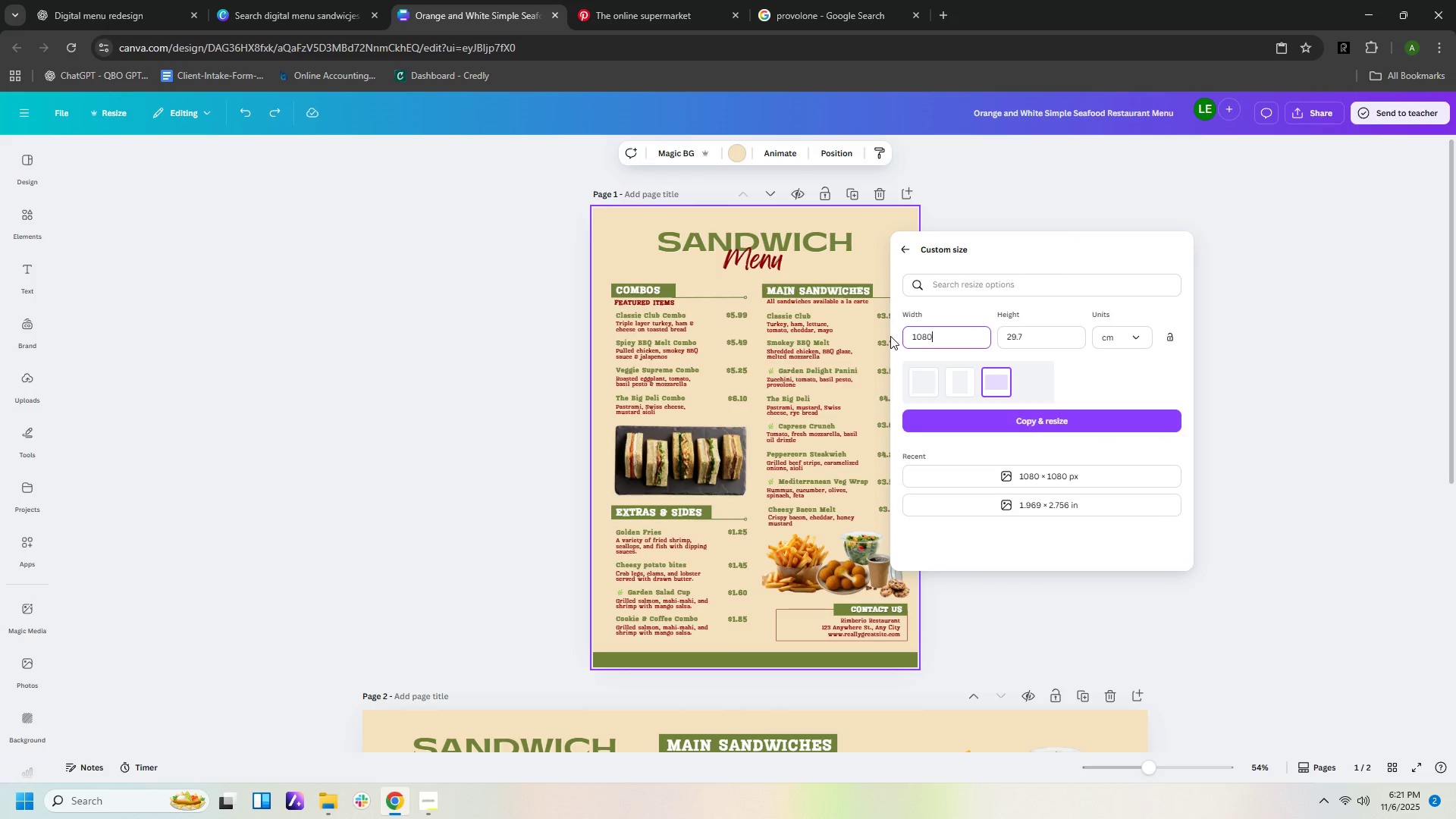 
key(Numpad0)
 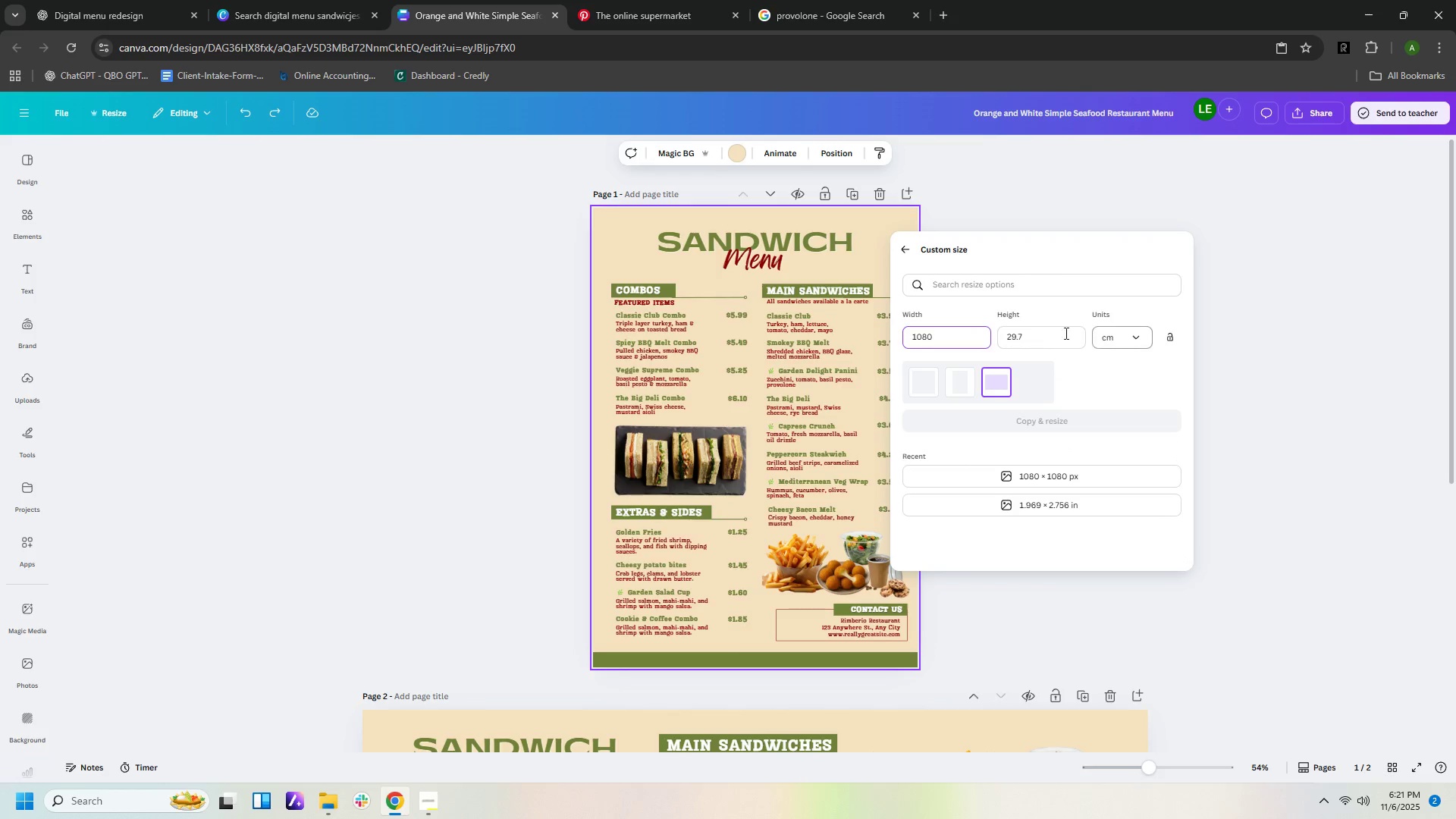 
left_click([1056, 334])
 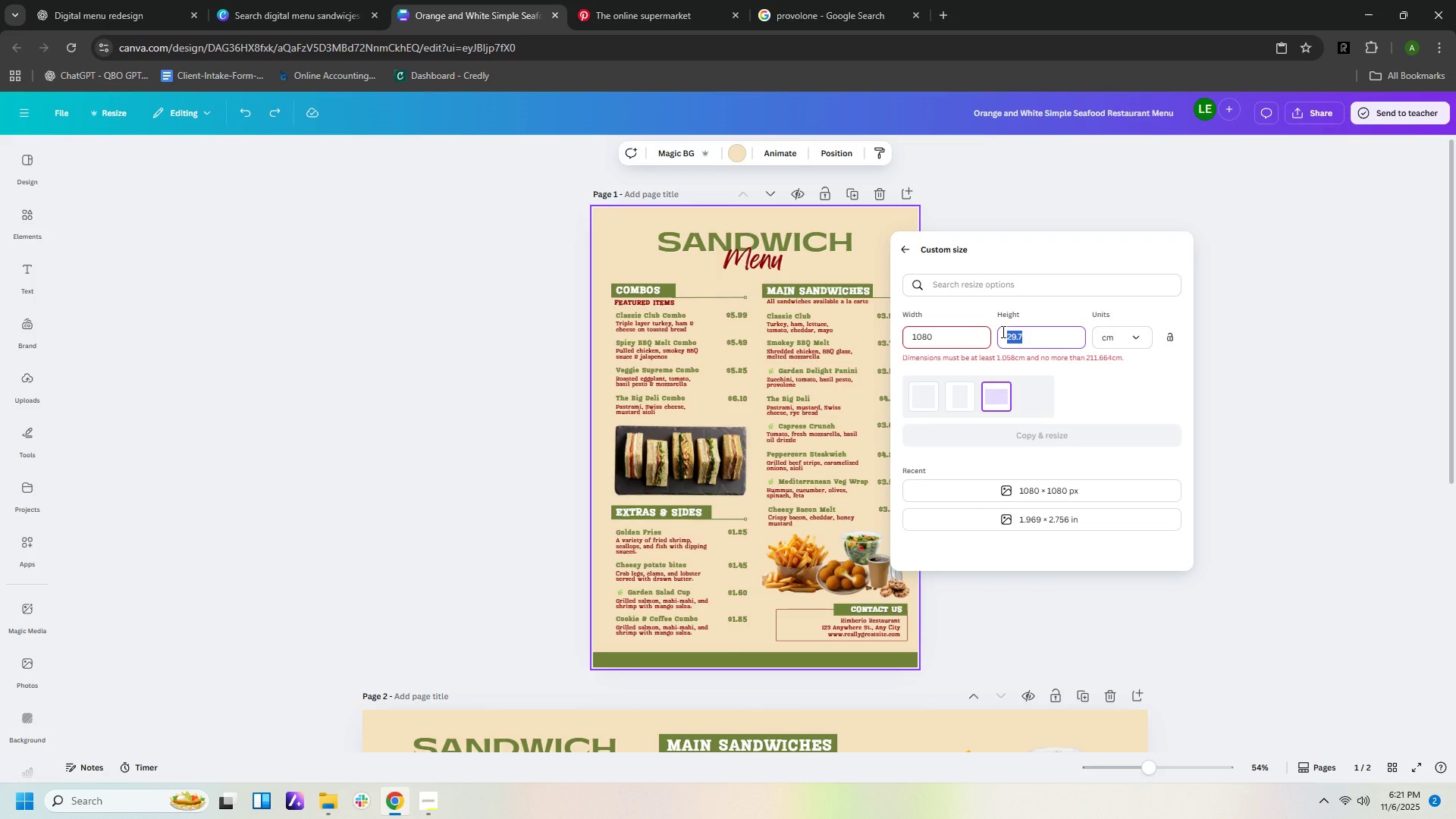 
key(Numpad1)
 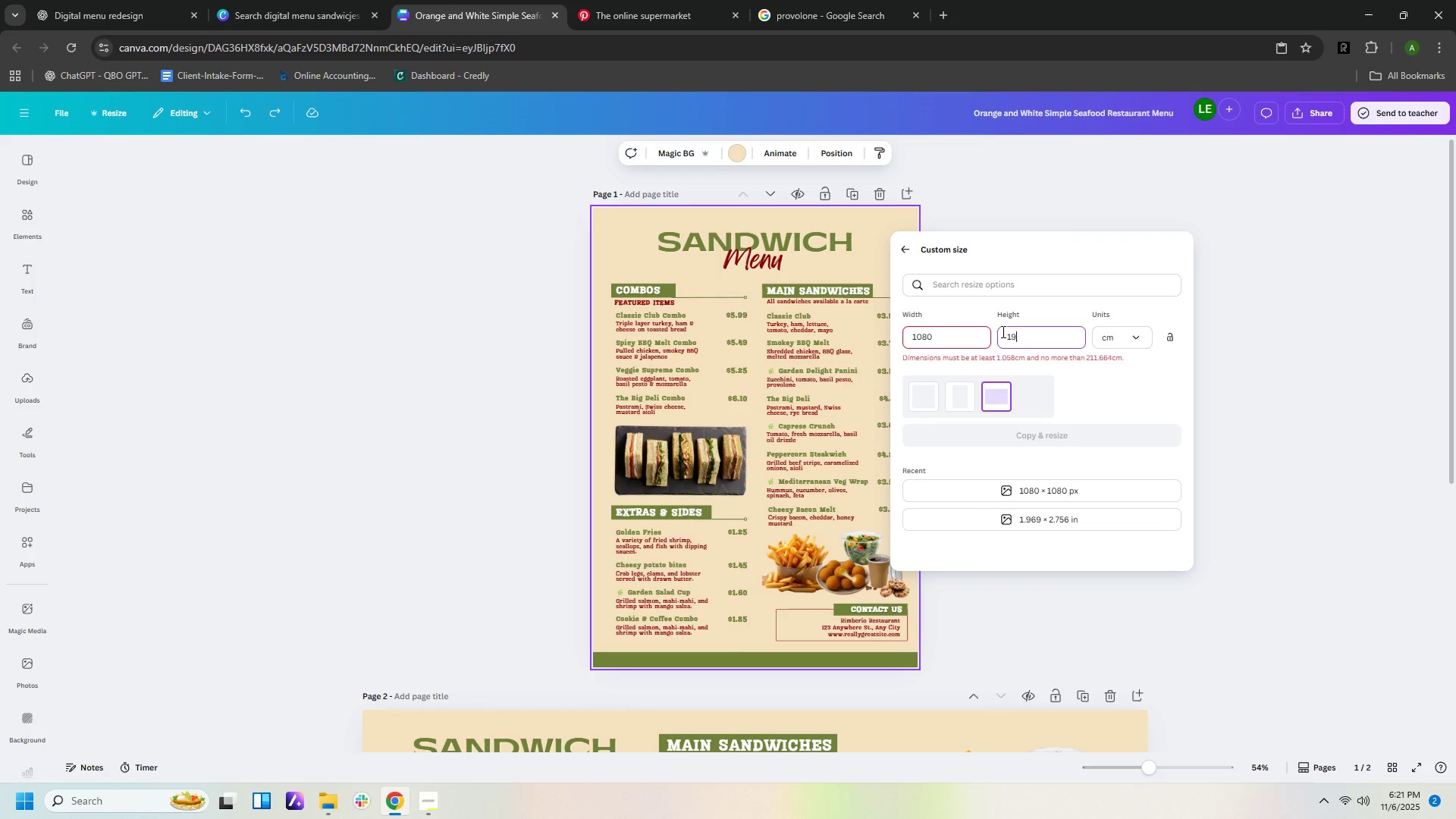 
key(Numpad9)
 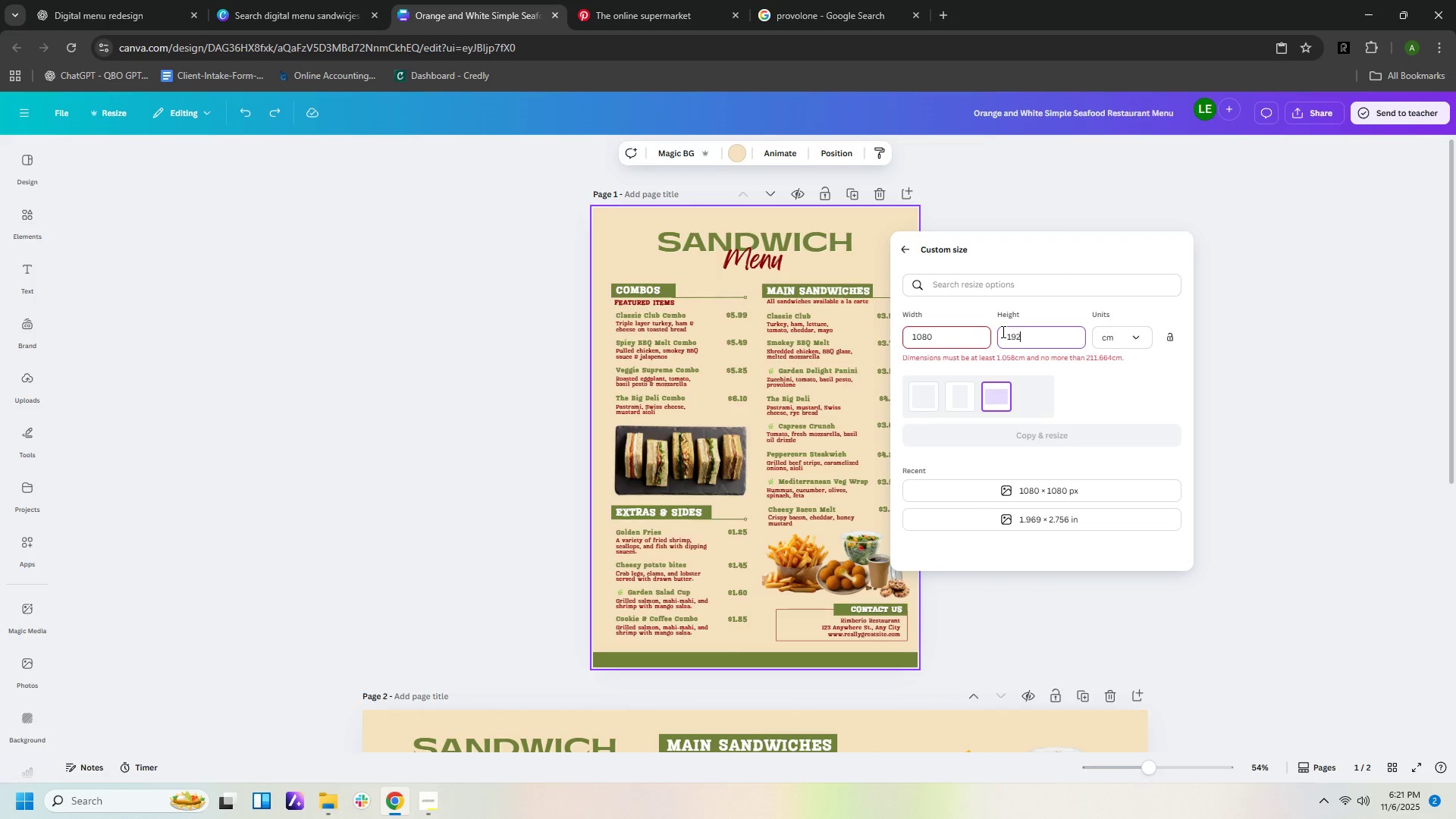 
key(Numpad2)
 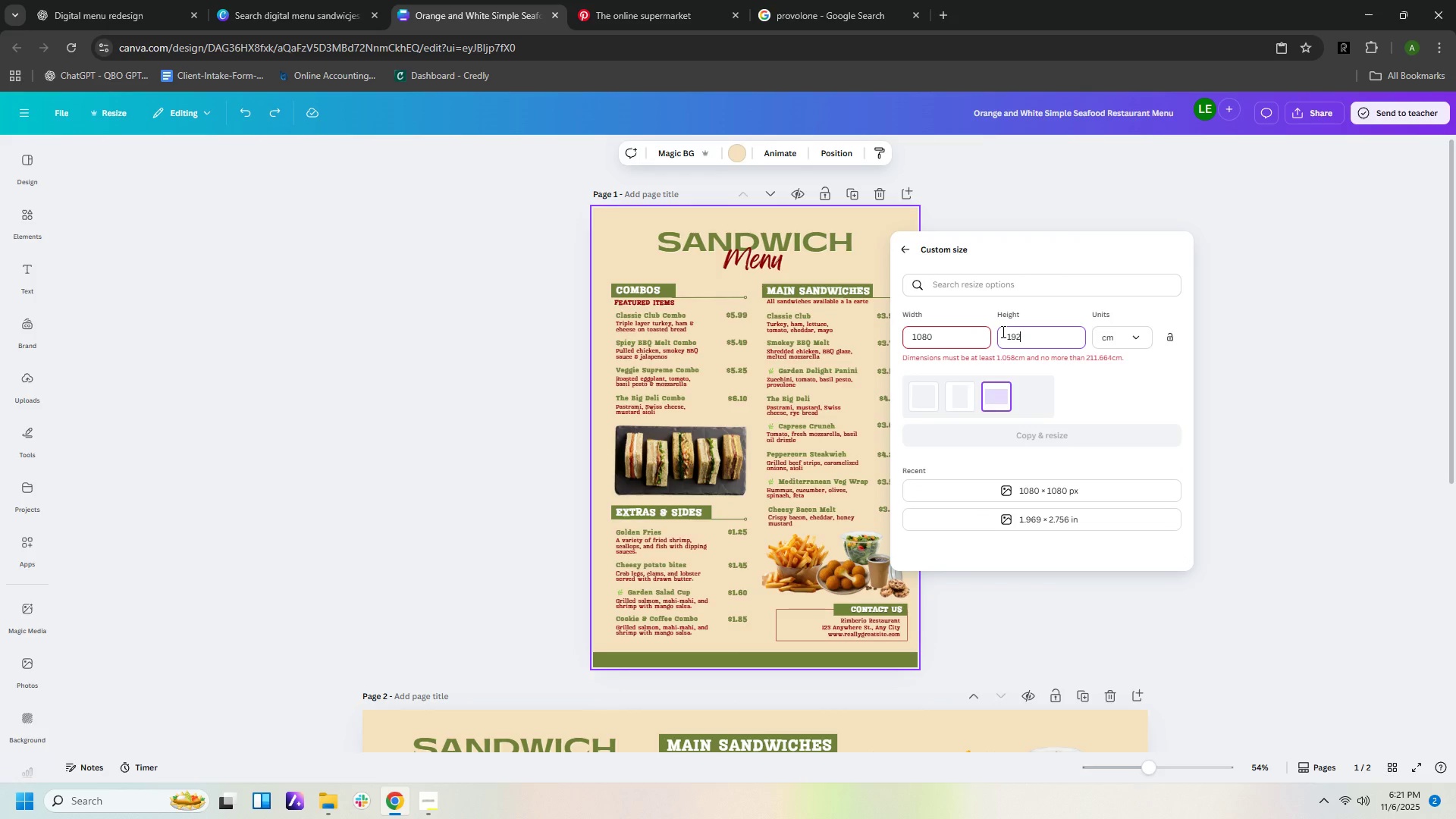 
key(Numpad0)
 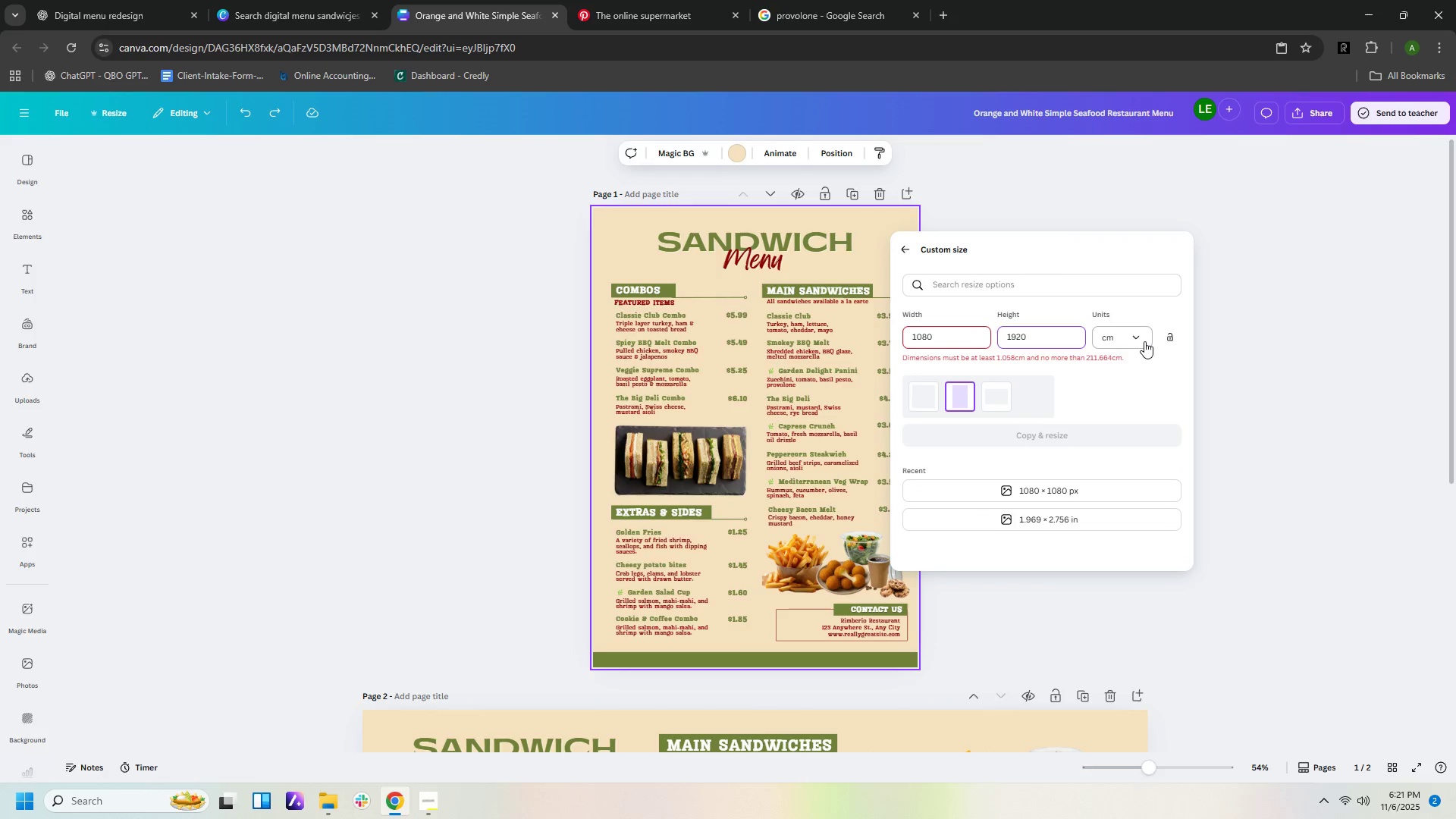 
left_click([1144, 340])
 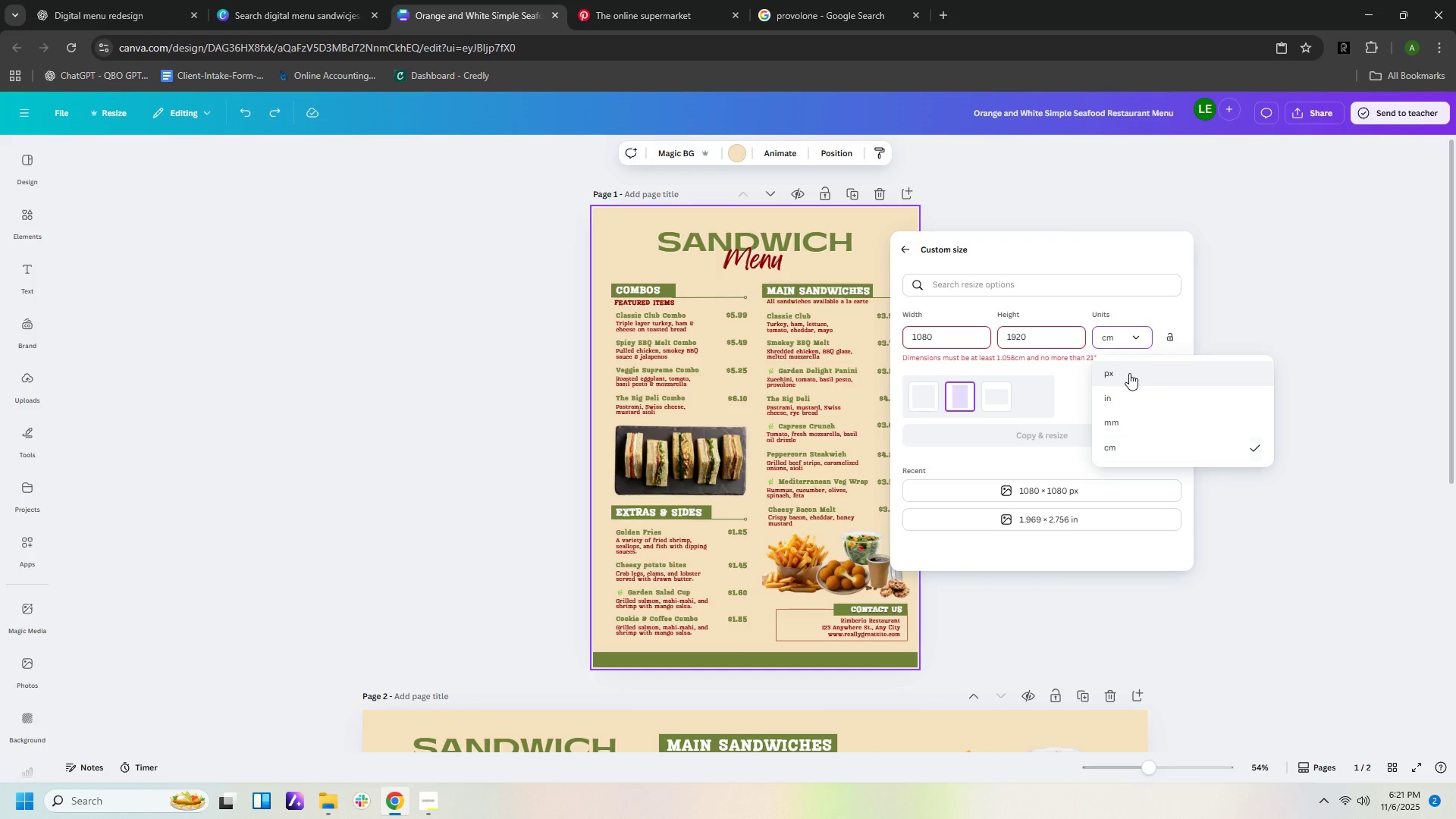 
left_click([1129, 373])
 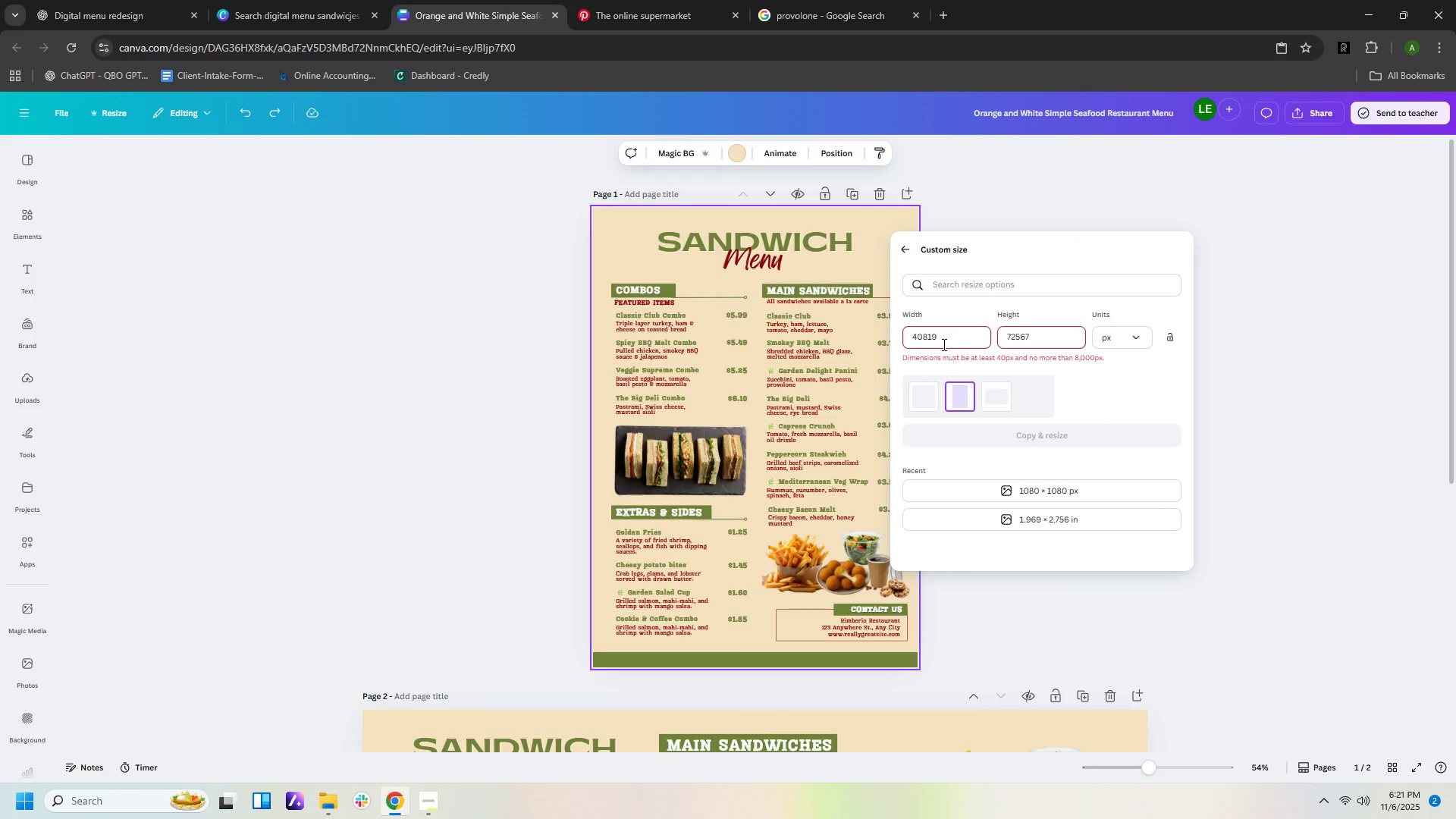 
left_click([943, 340])
 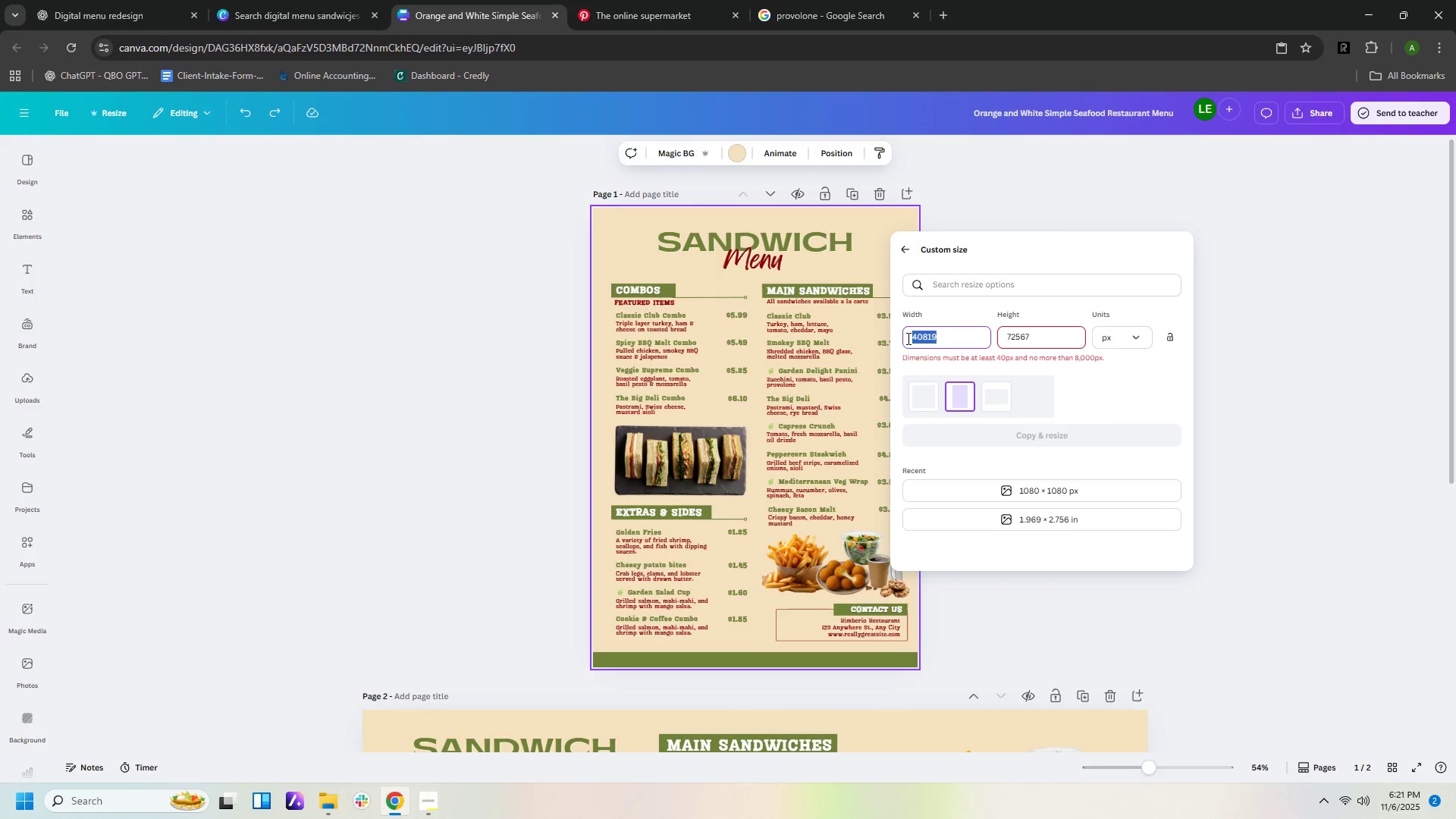 
key(Numpad1)
 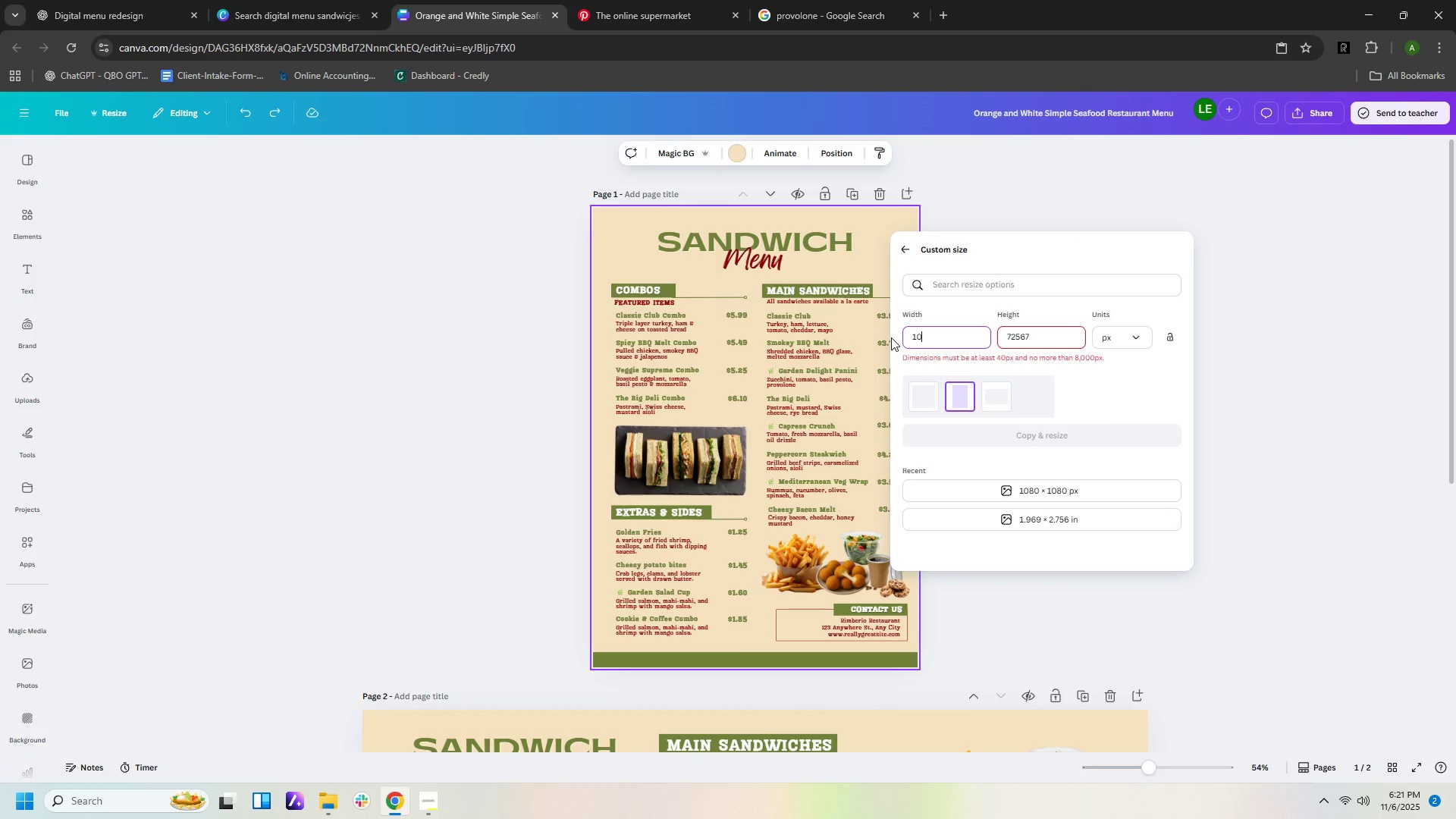 
key(Numpad0)
 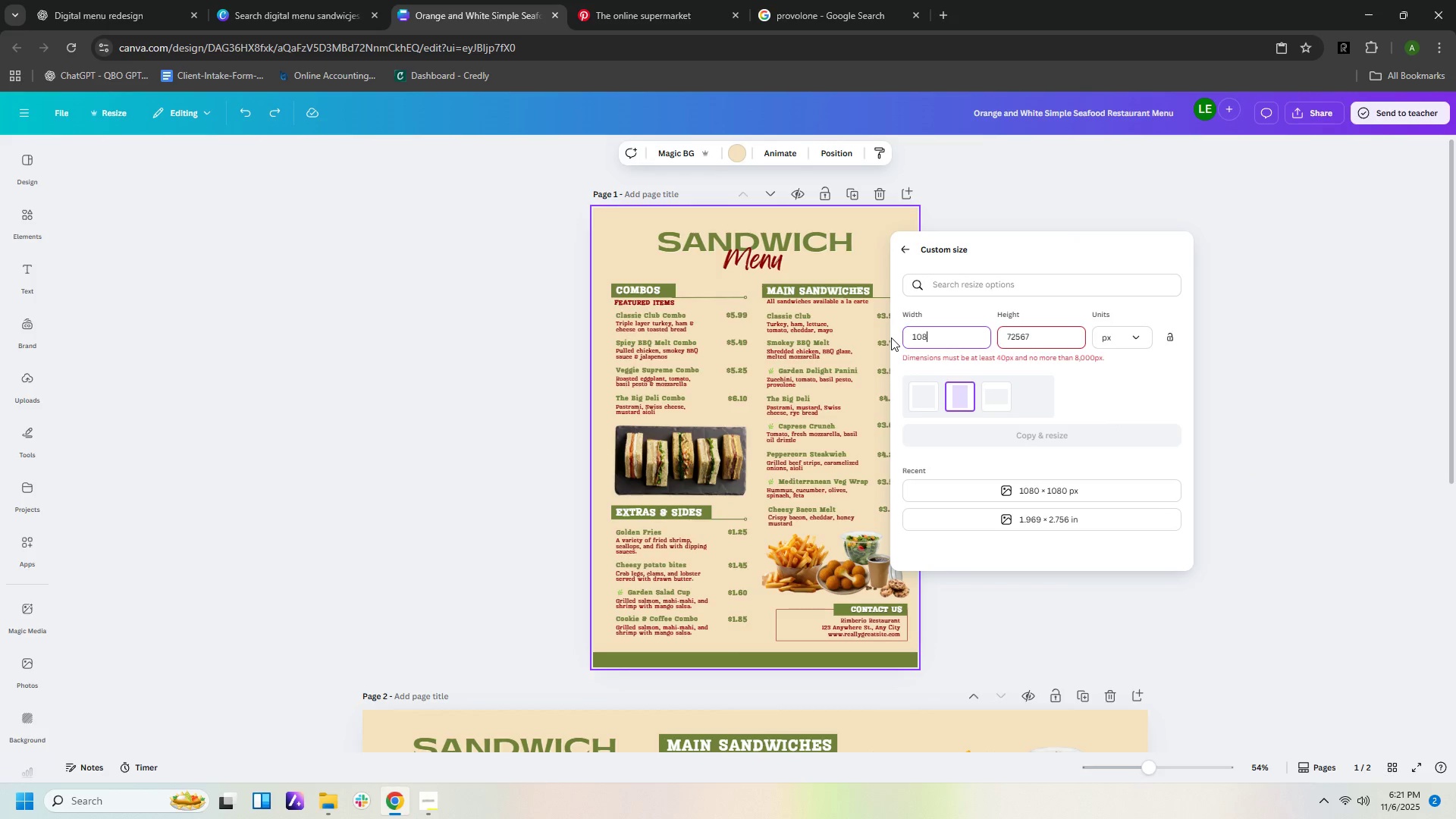 
key(Numpad8)
 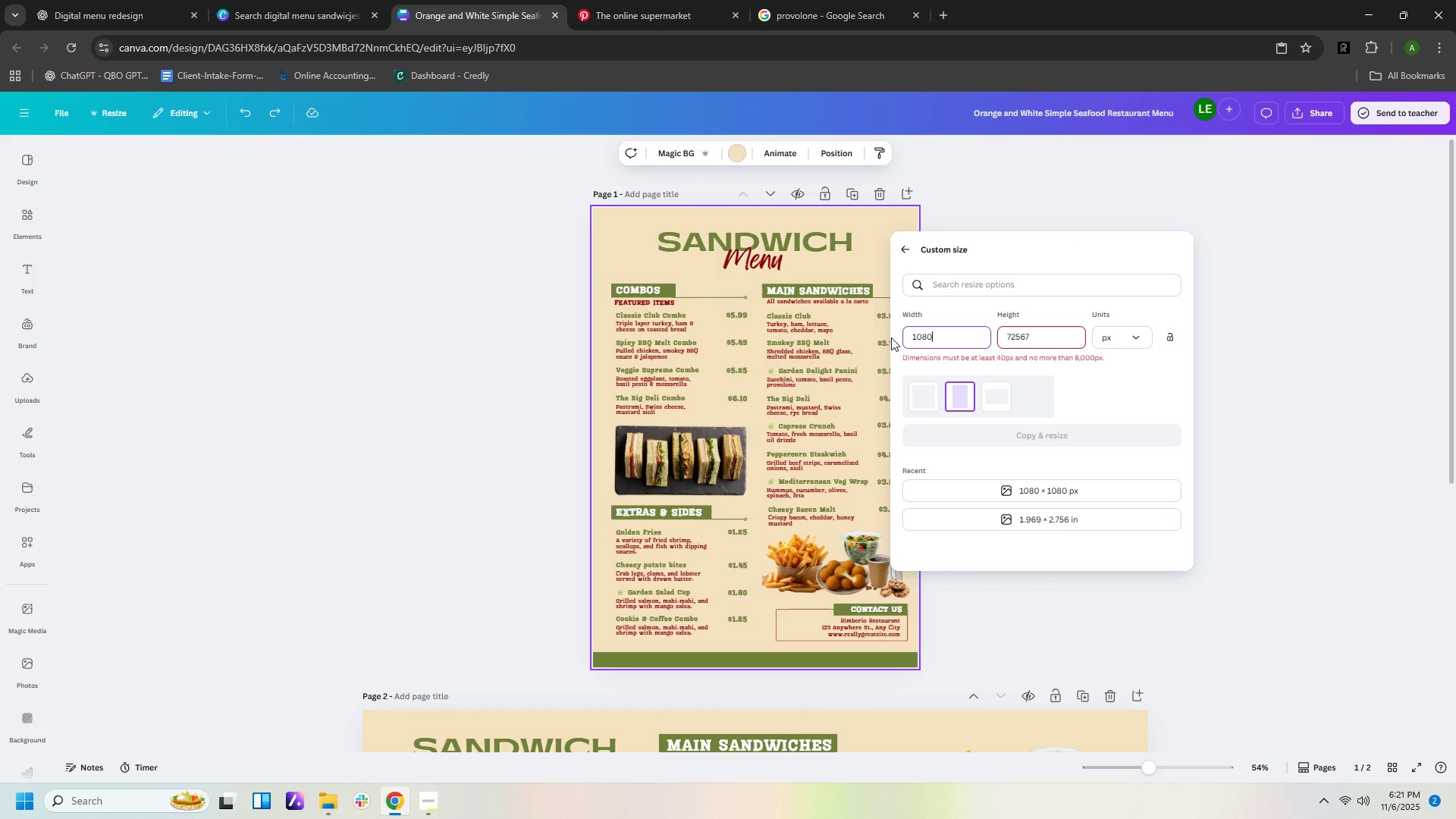 
key(Numpad0)
 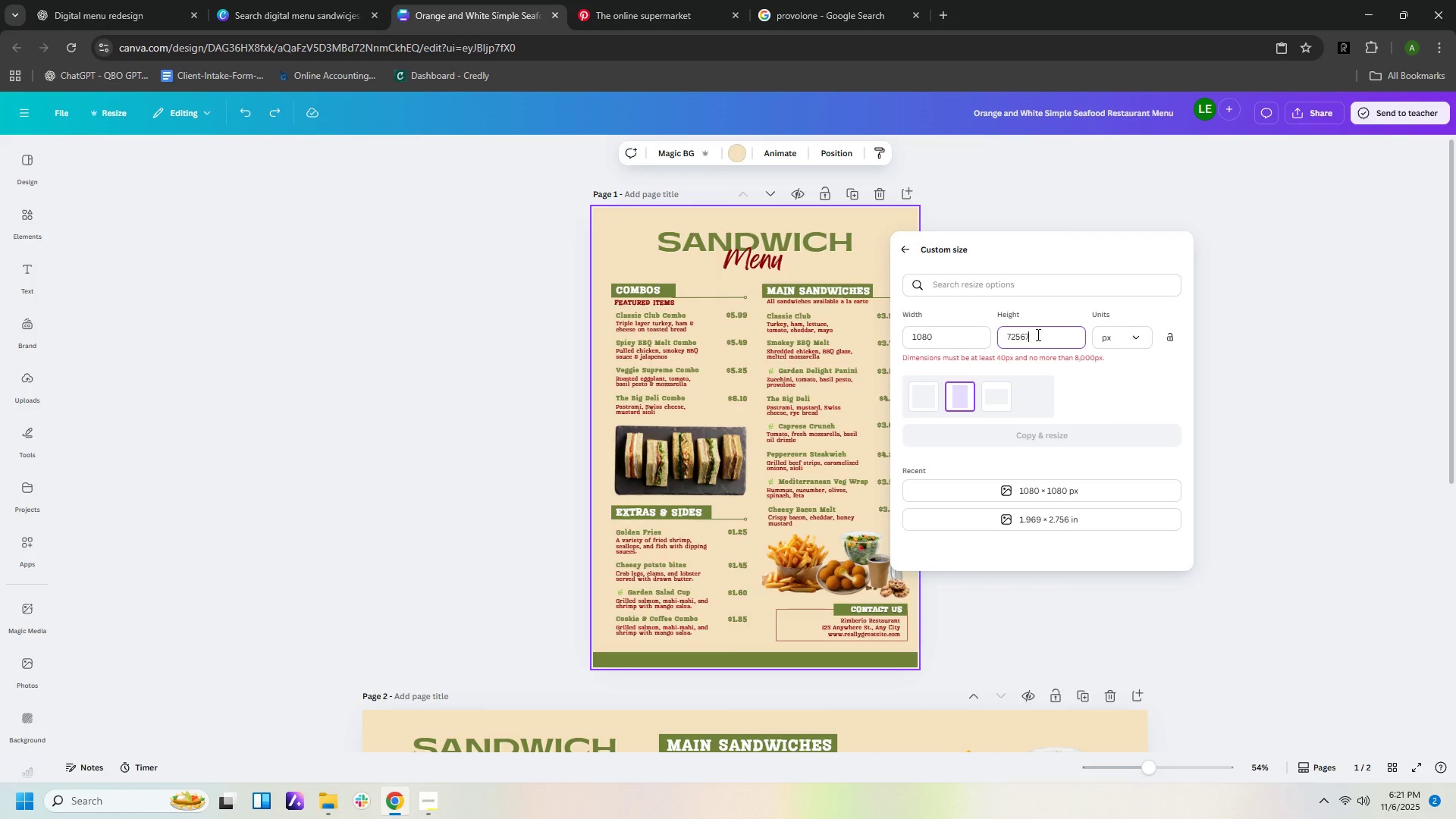 
left_click([1037, 334])
 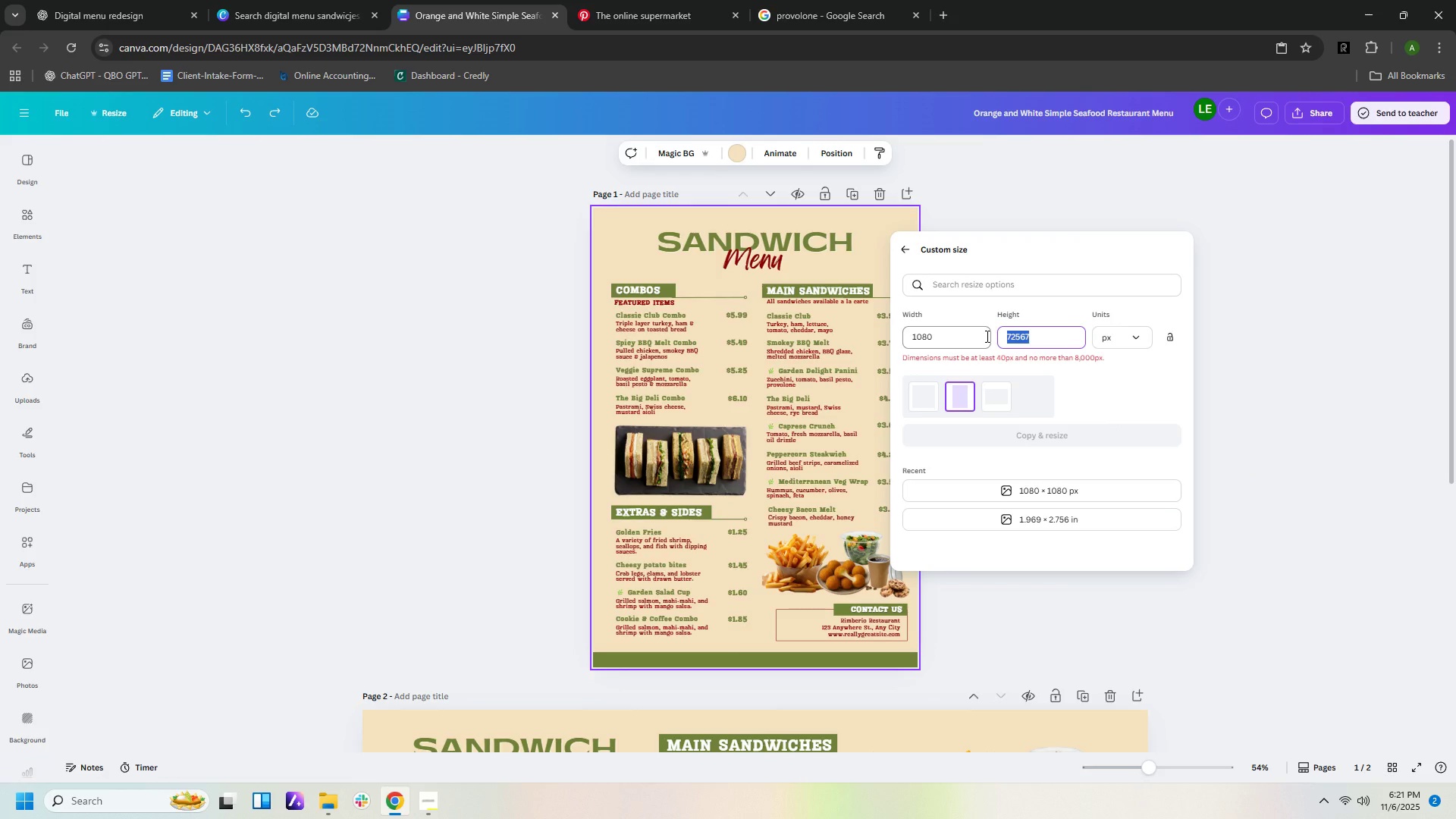 
key(Numpad1)
 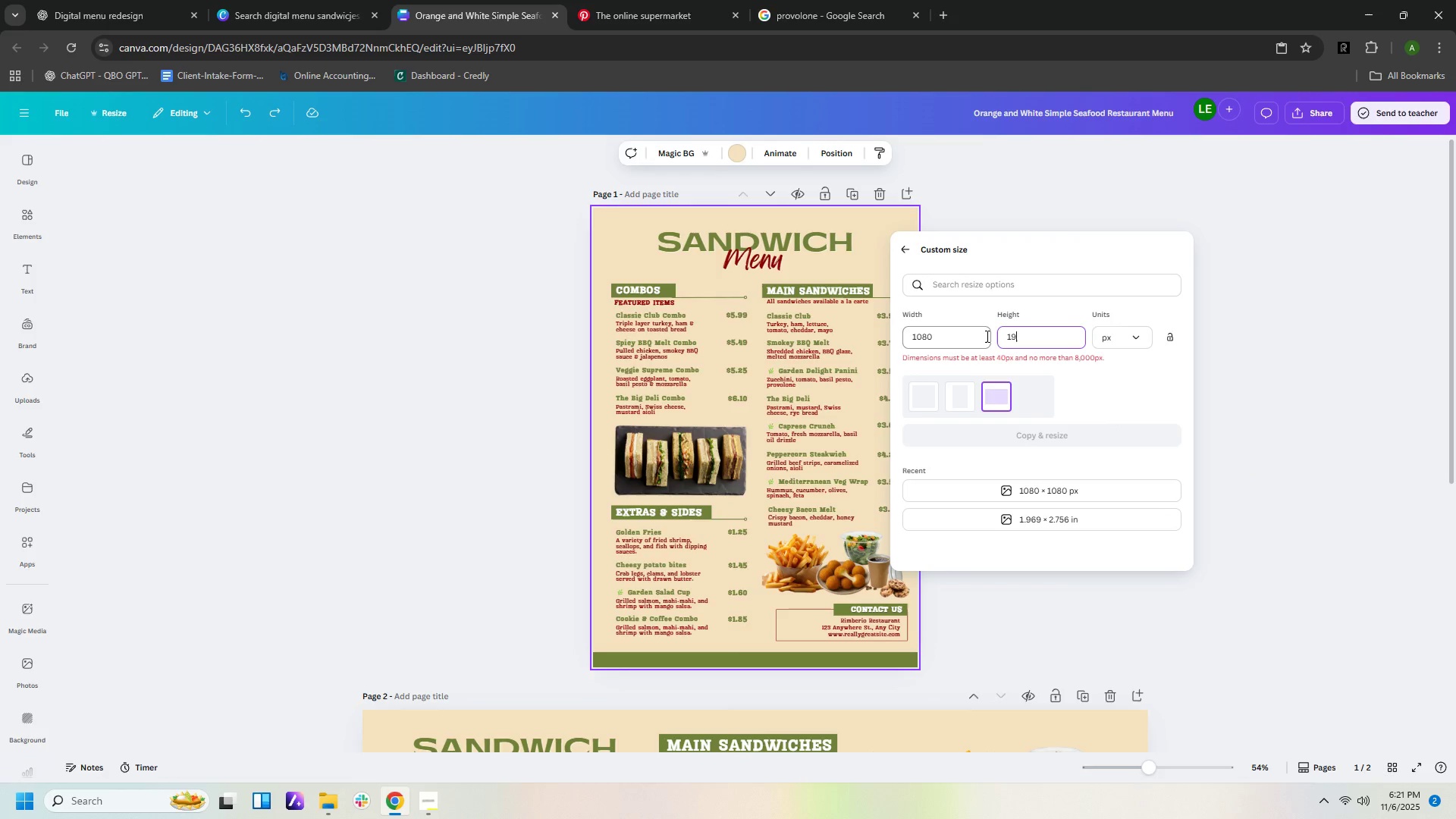 
key(Numpad9)
 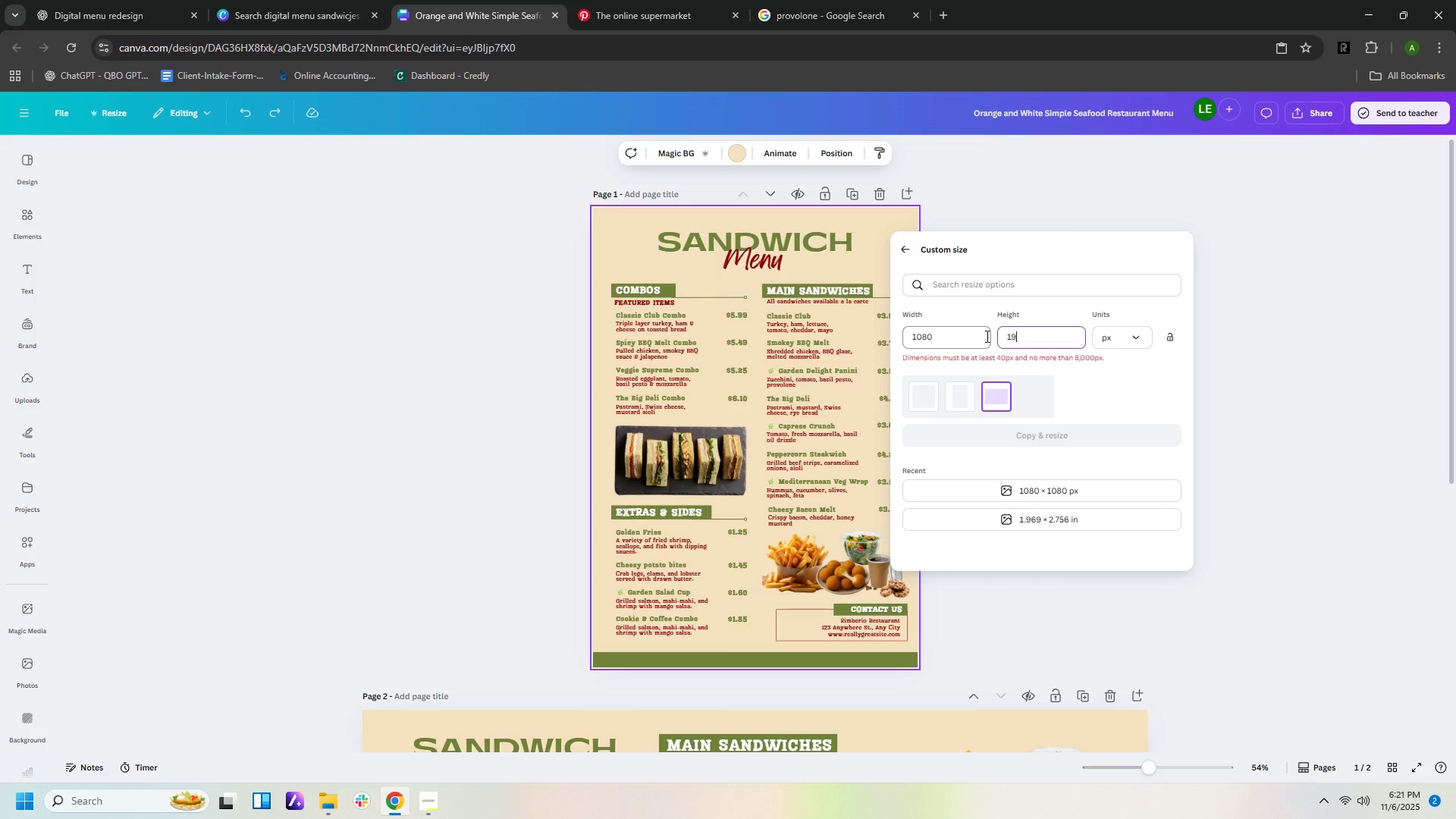 
key(Numpad2)
 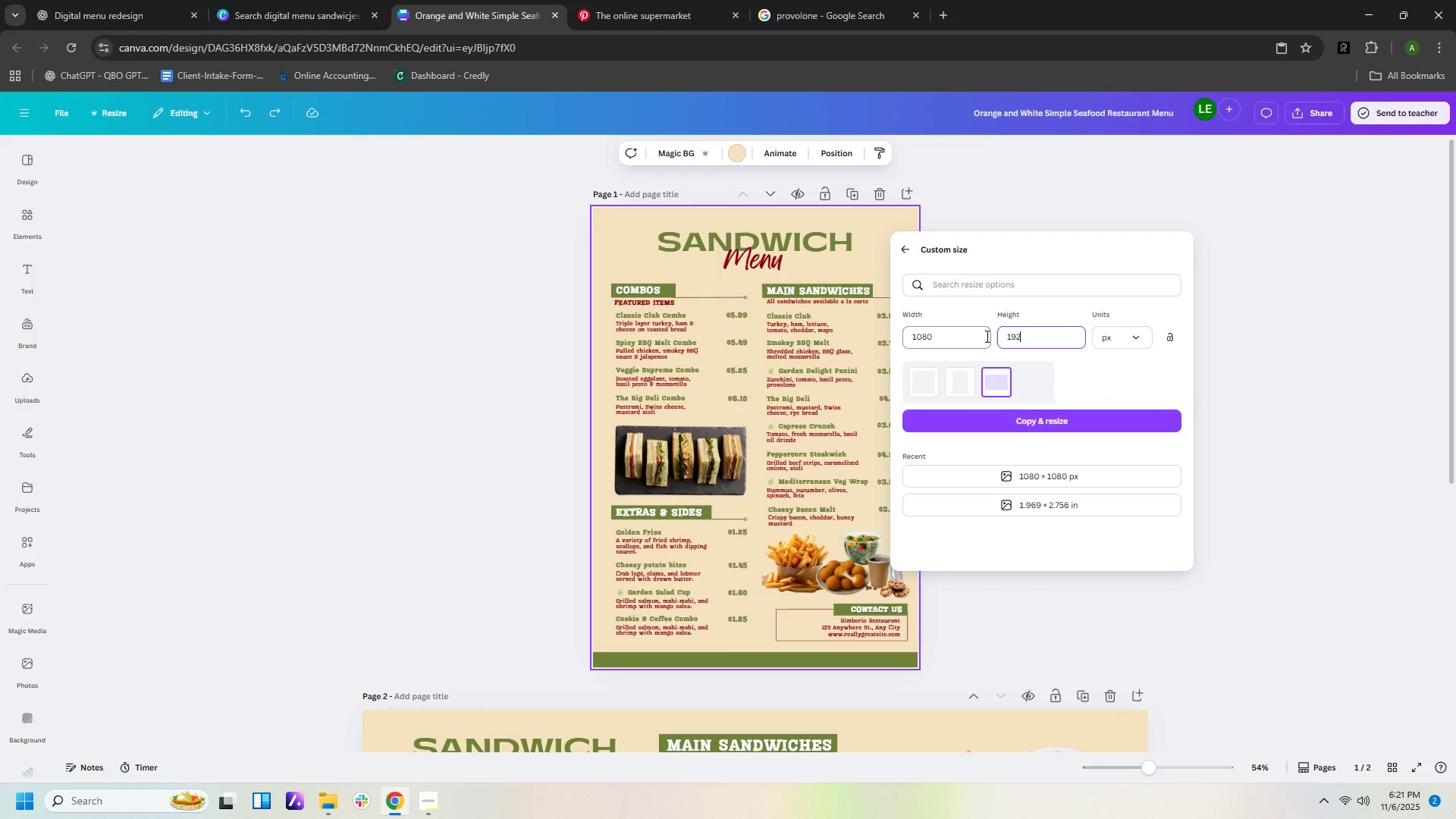 
key(Numpad0)
 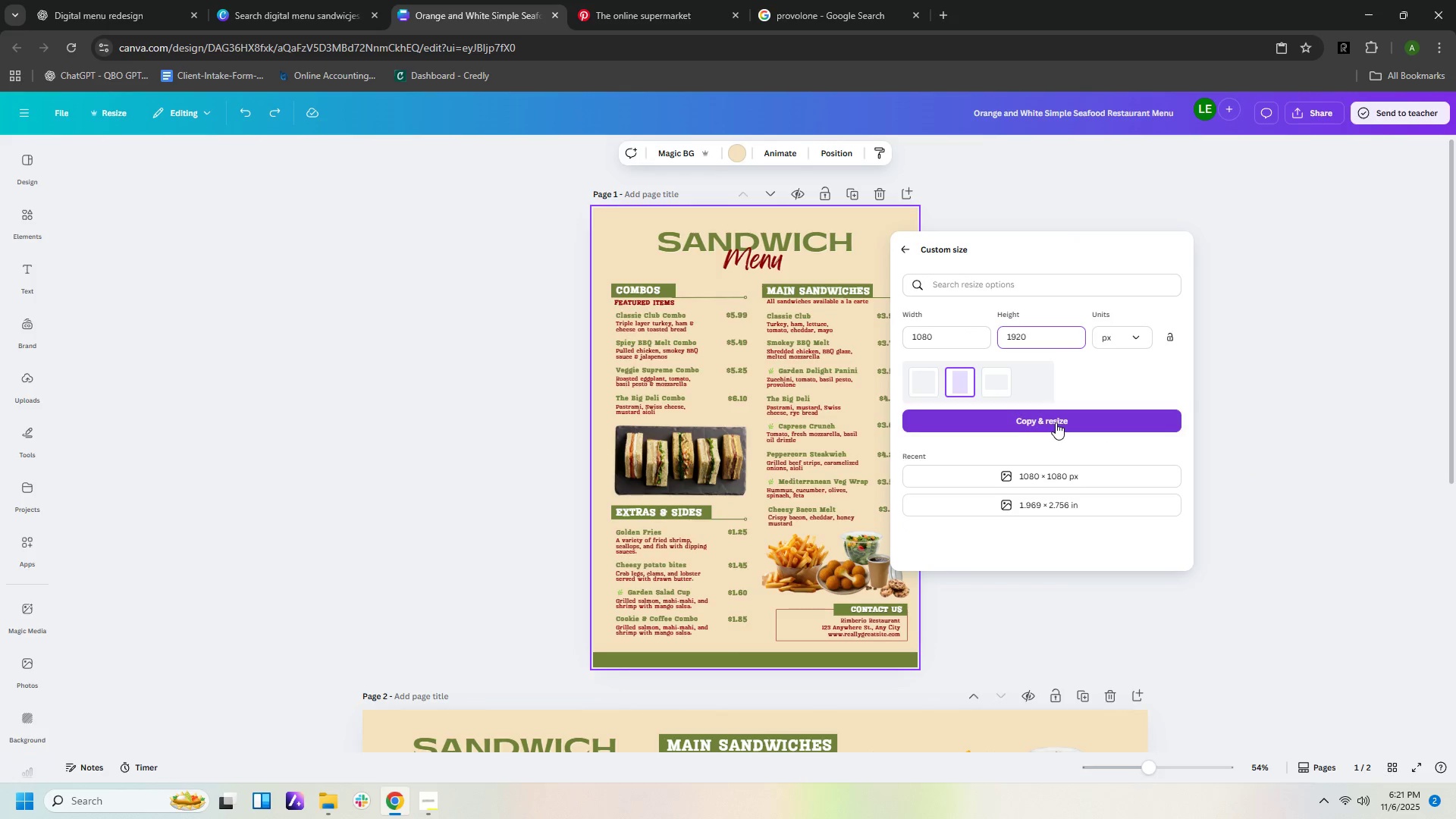 
left_click([1056, 422])
 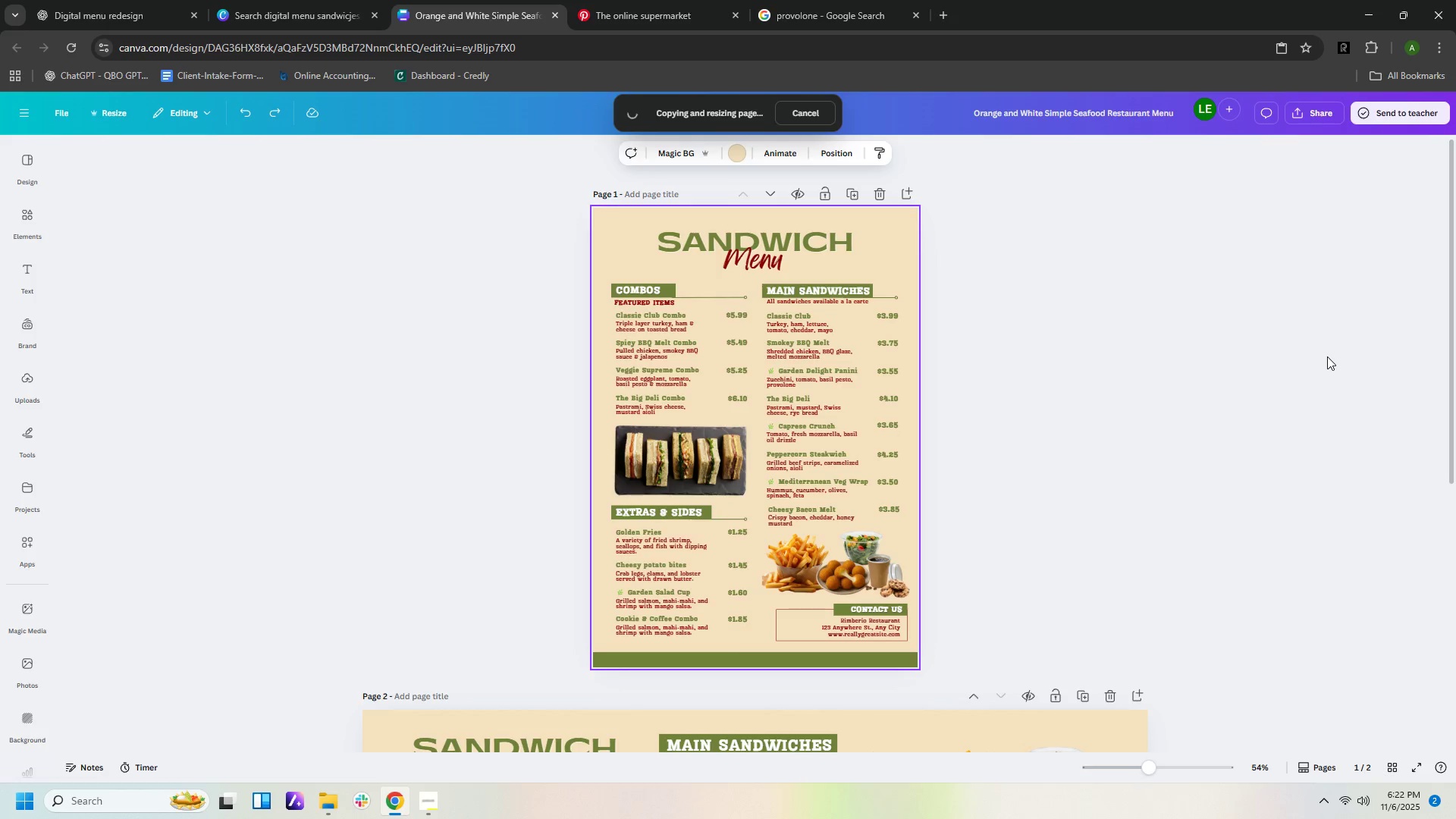 
scroll: coordinate [1298, 431], scroll_direction: up, amount: 2.0
 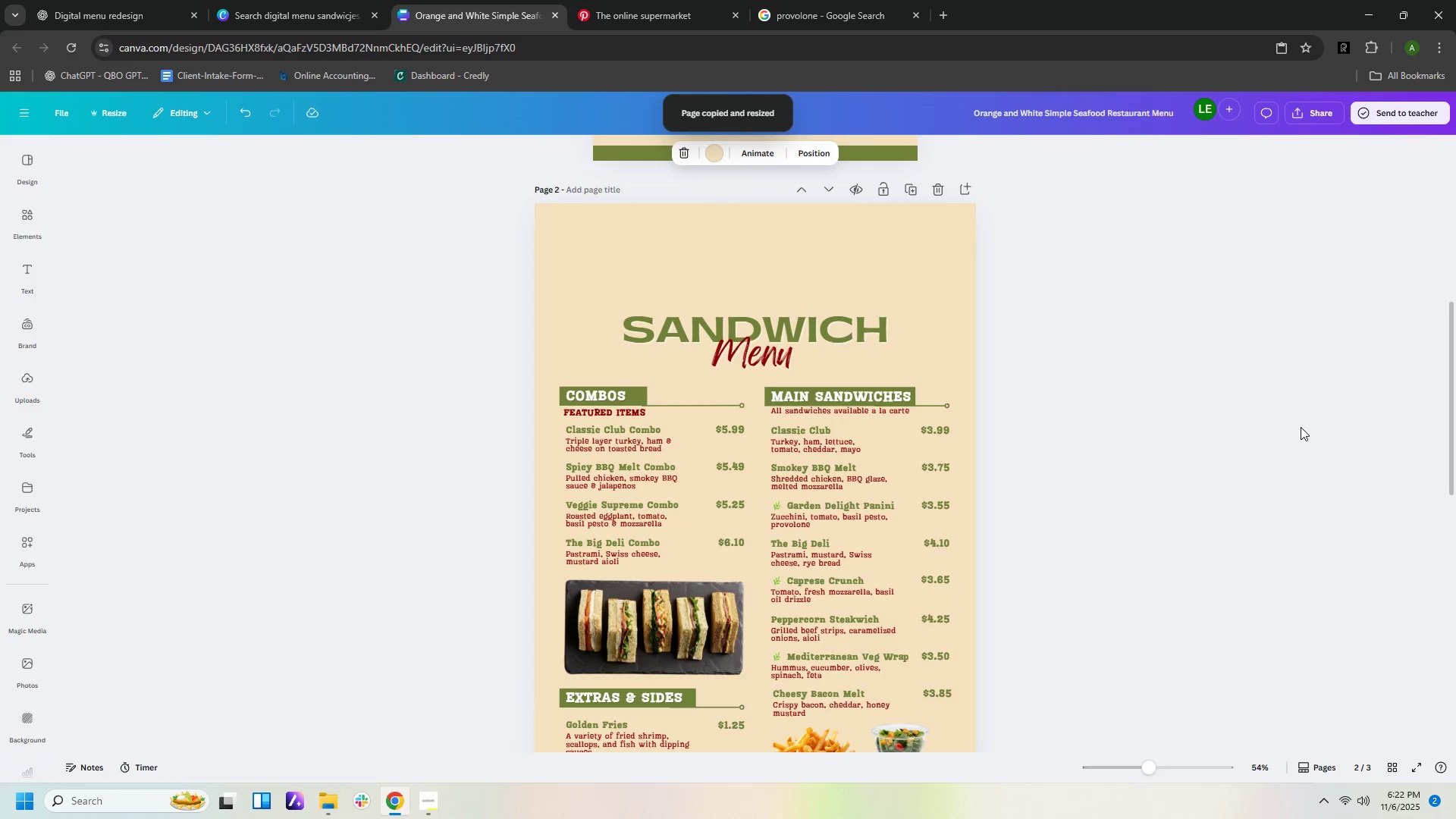 
scroll: coordinate [1301, 425], scroll_direction: down, amount: 1.0
 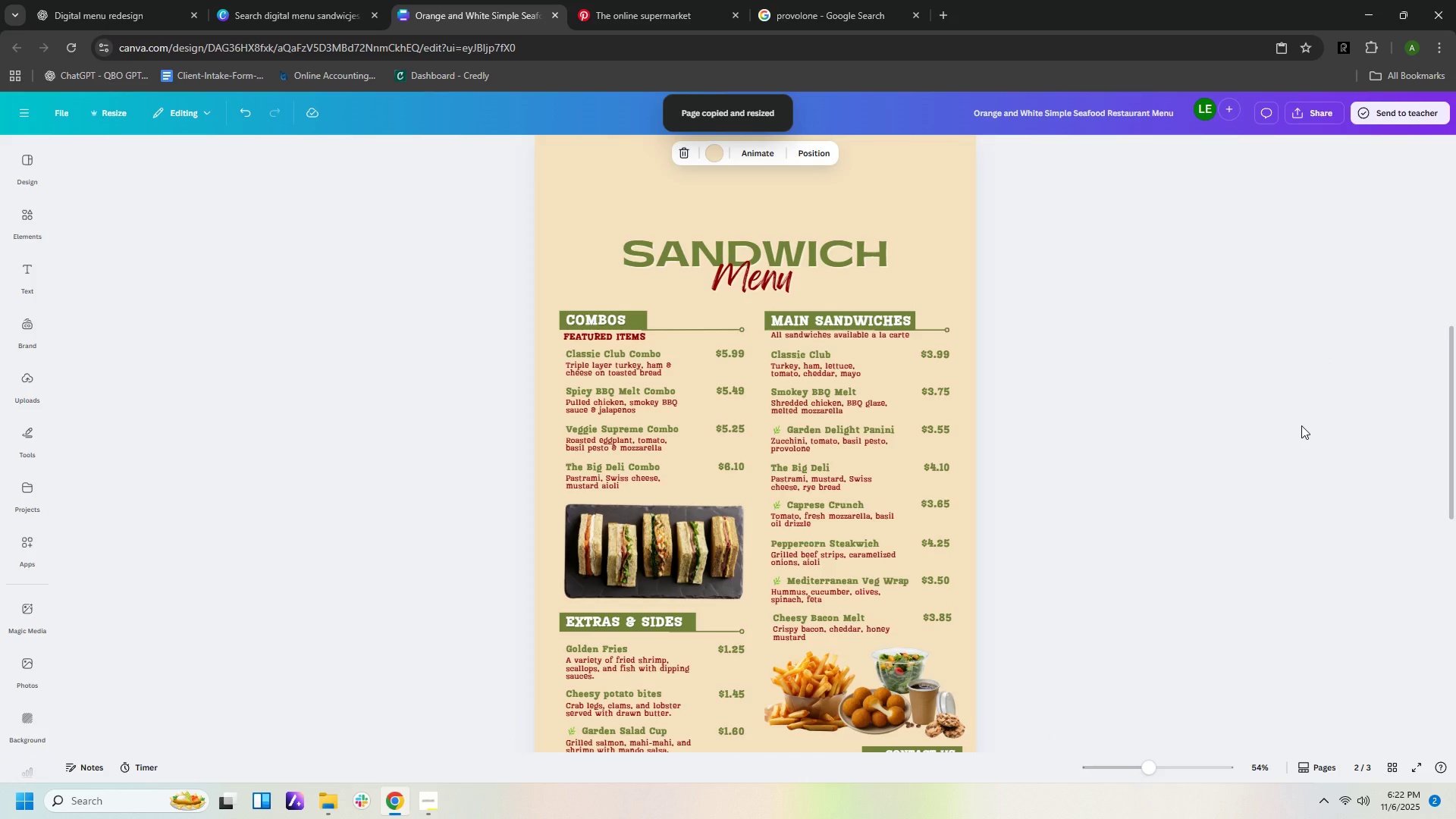 
scroll: coordinate [1301, 425], scroll_direction: up, amount: 2.0
 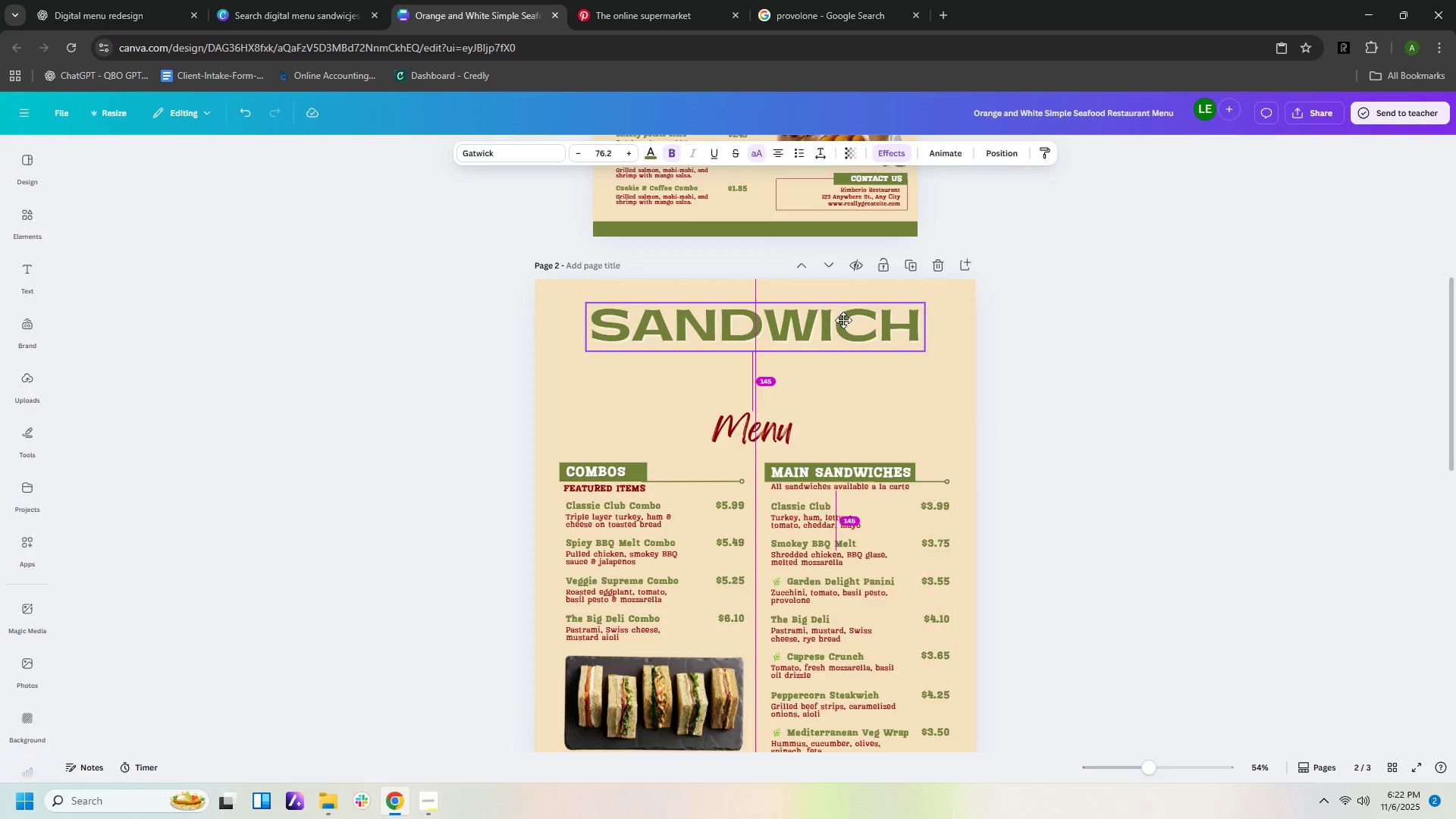 
wait(6.12)
 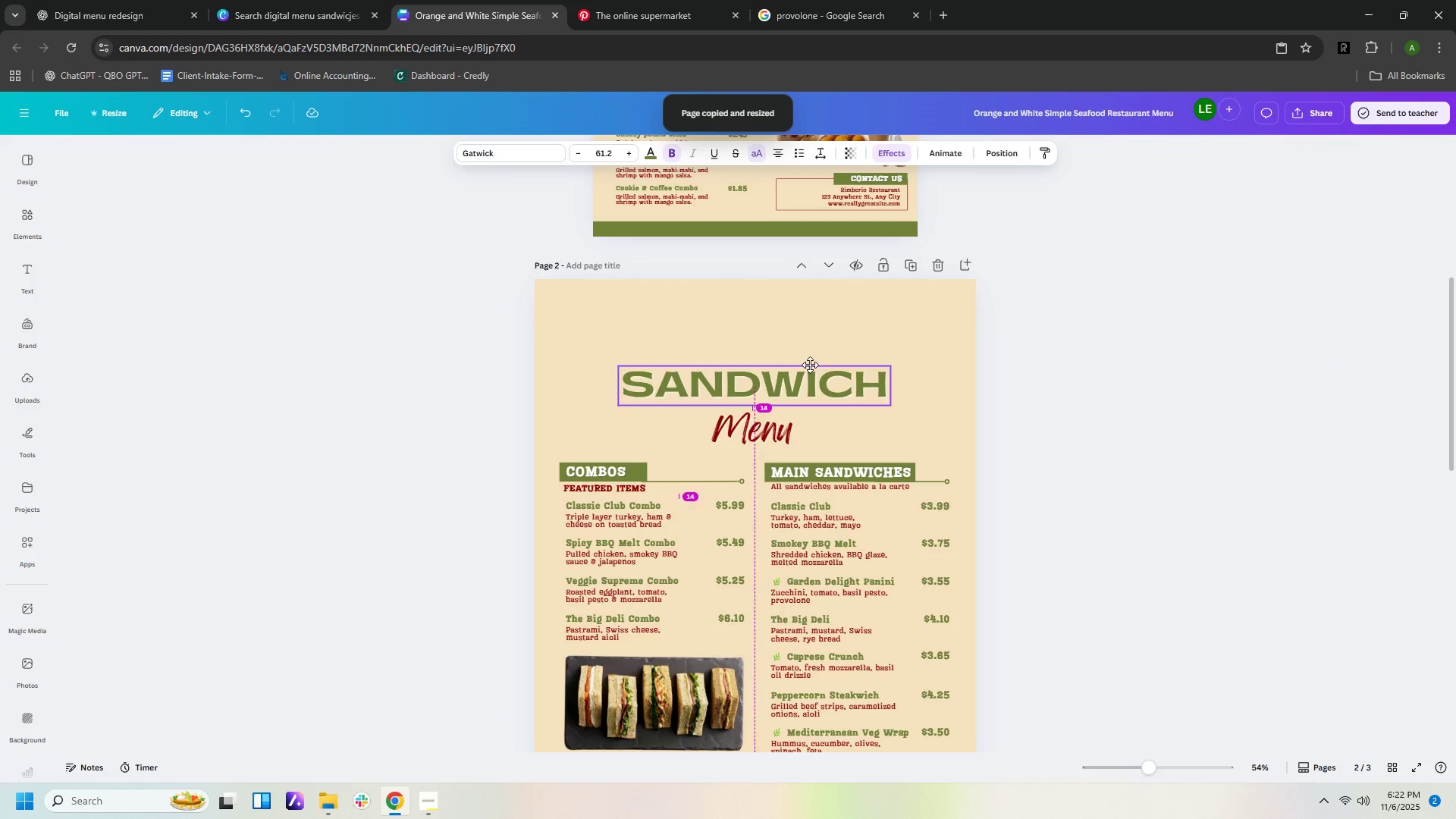 
scroll: coordinate [1140, 429], scroll_direction: up, amount: 9.0
 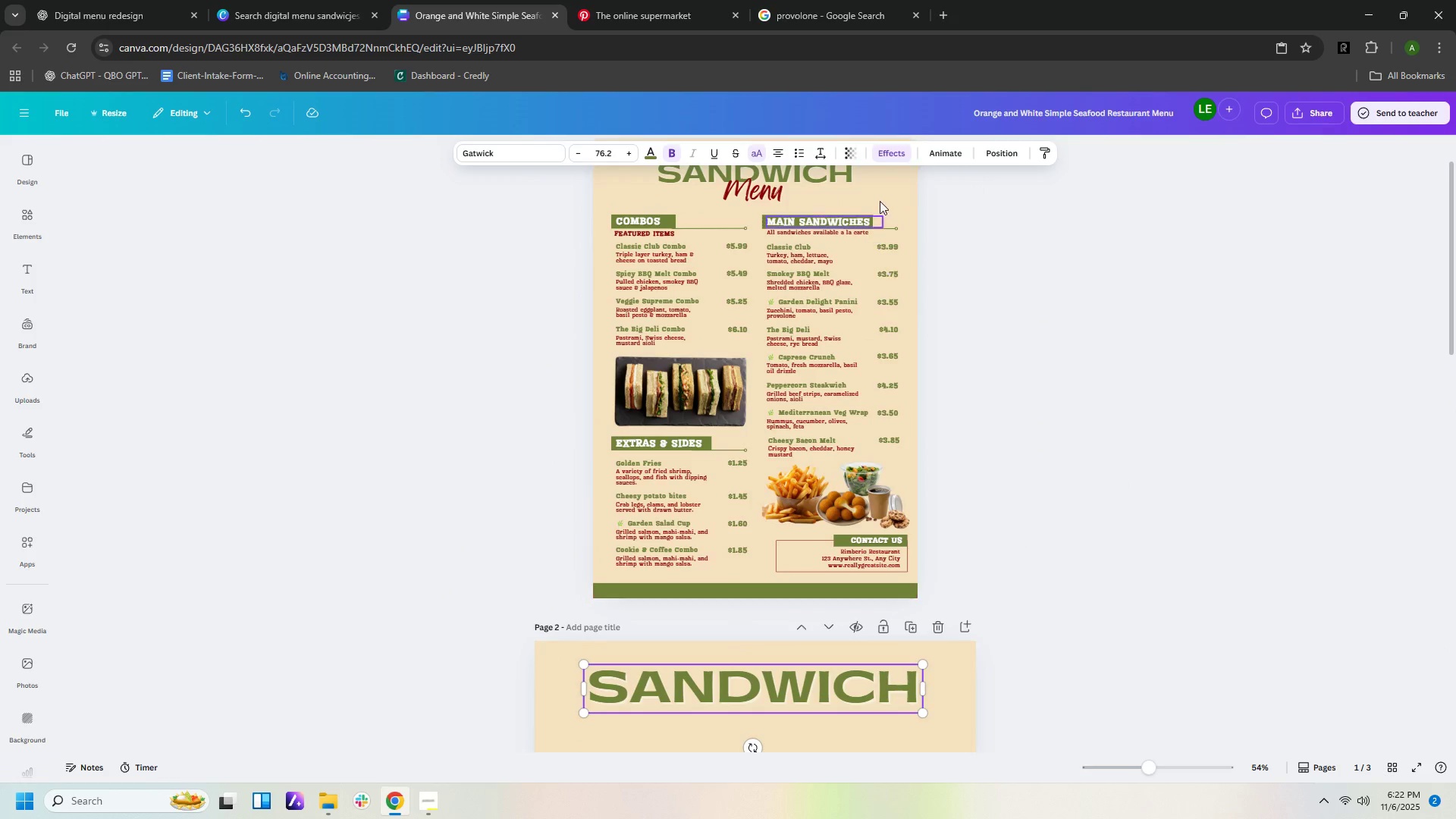 
left_click([880, 184])
 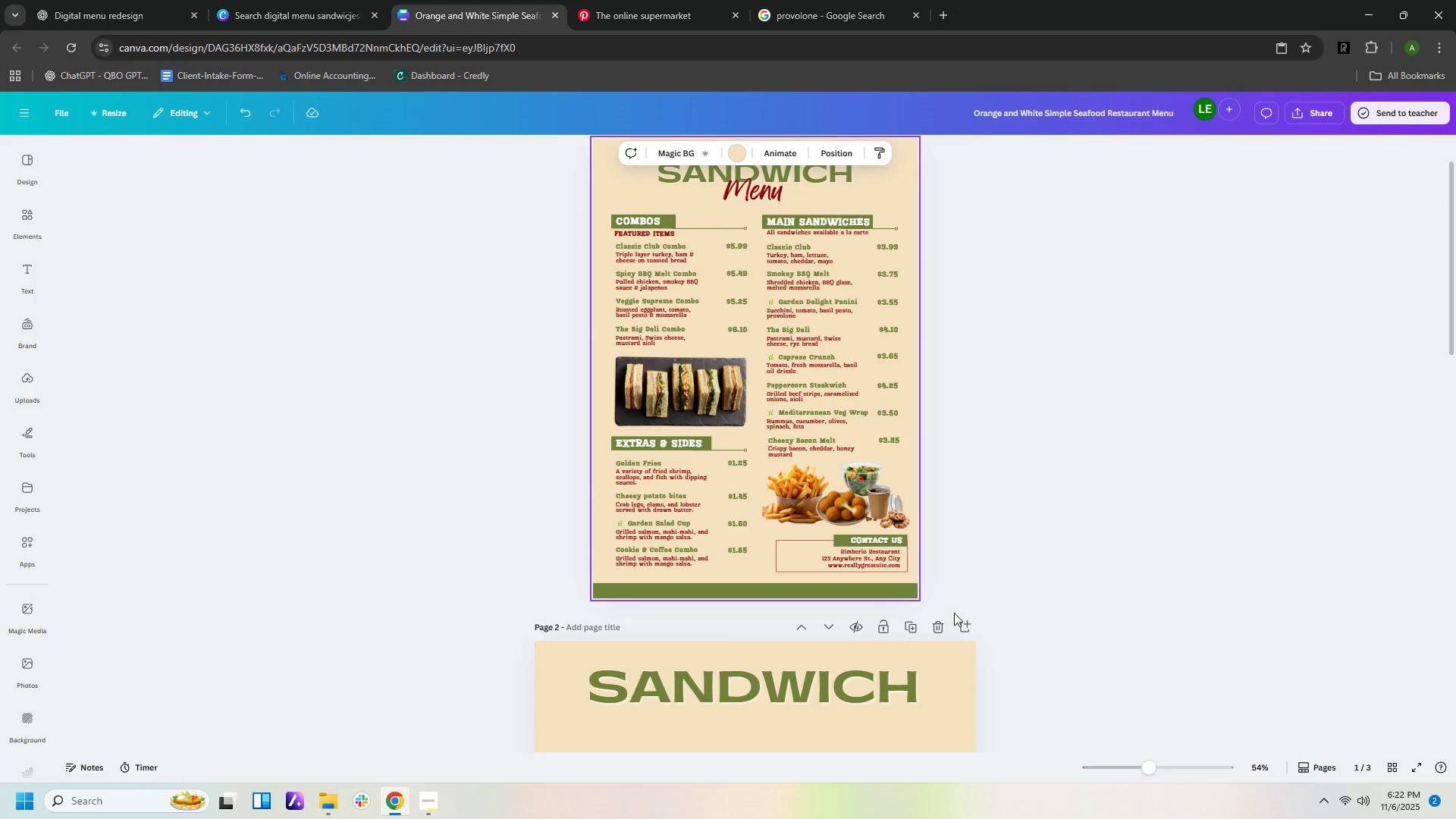 
scroll: coordinate [991, 376], scroll_direction: up, amount: 3.0
 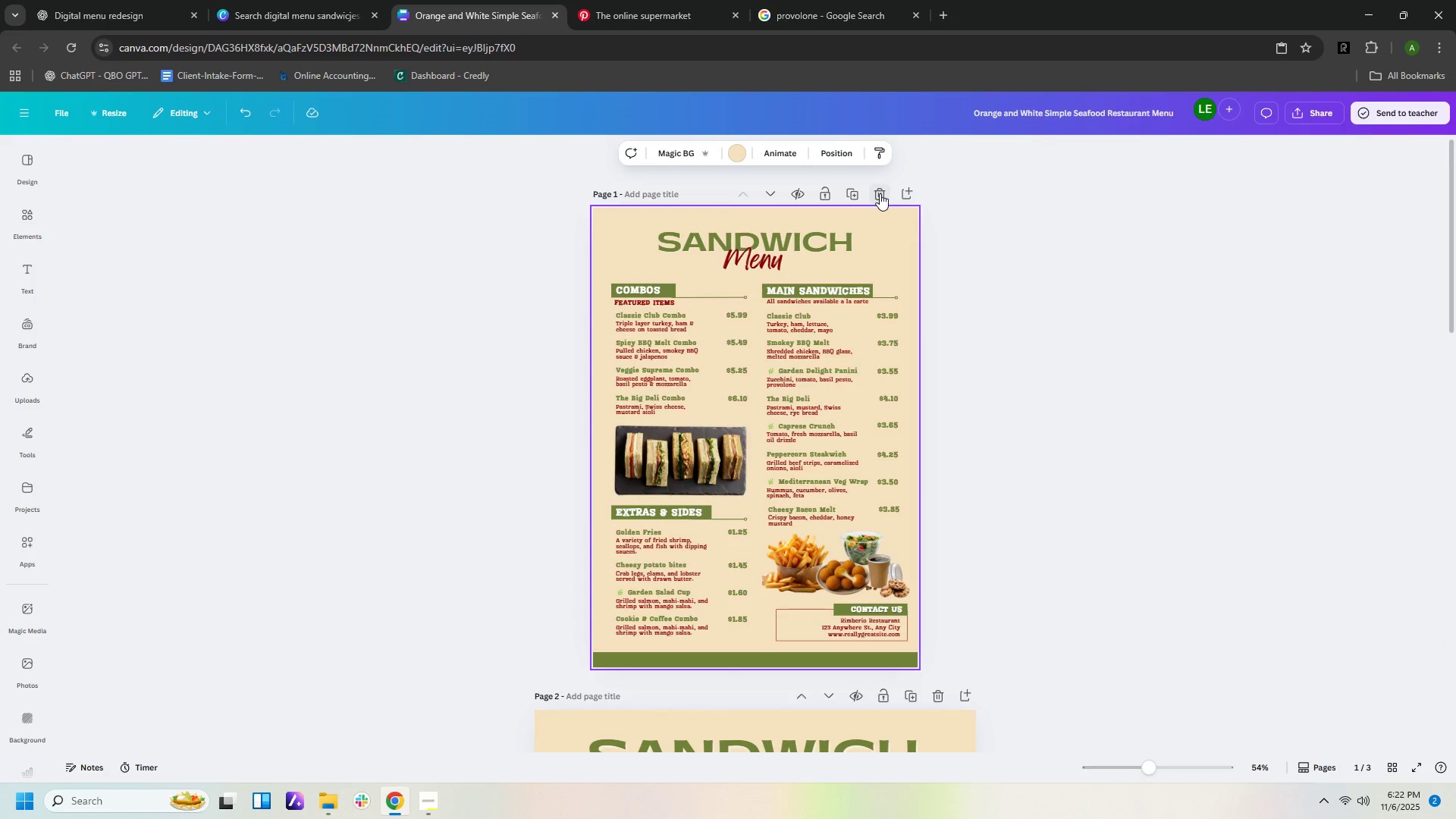 
left_click([880, 193])
 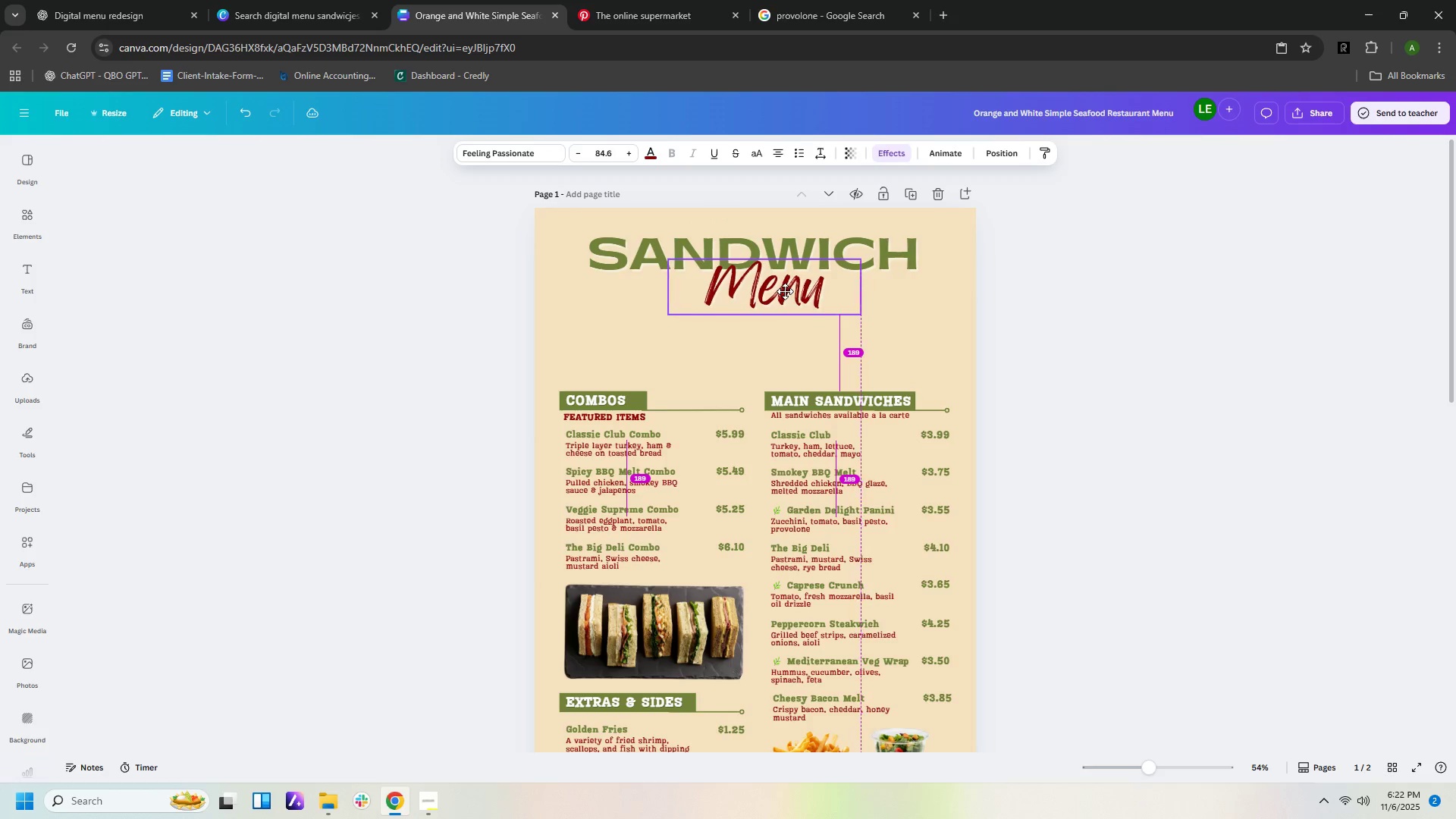 
wait(5.87)
 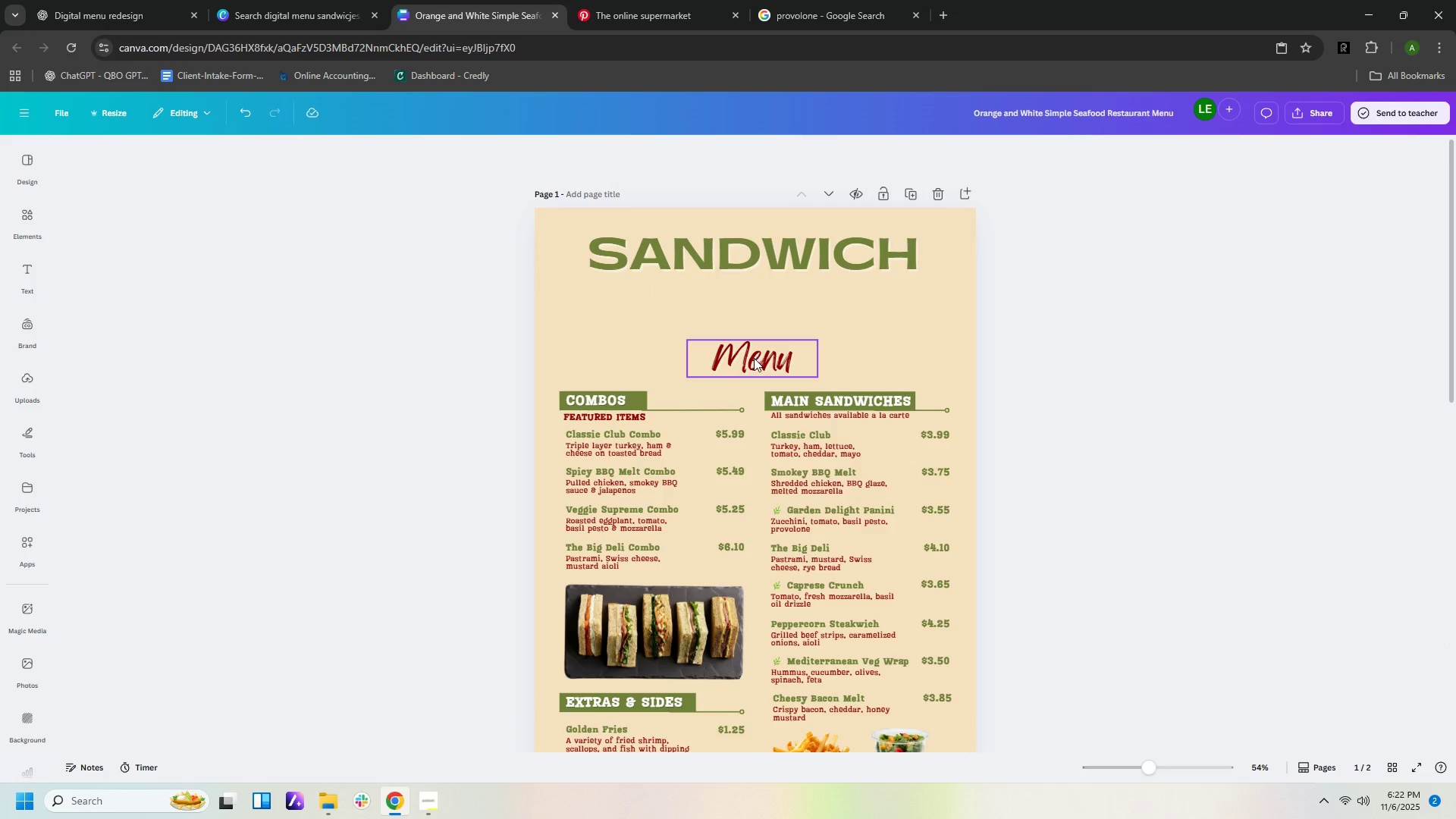 
scroll: coordinate [1129, 441], scroll_direction: down, amount: 3.0
 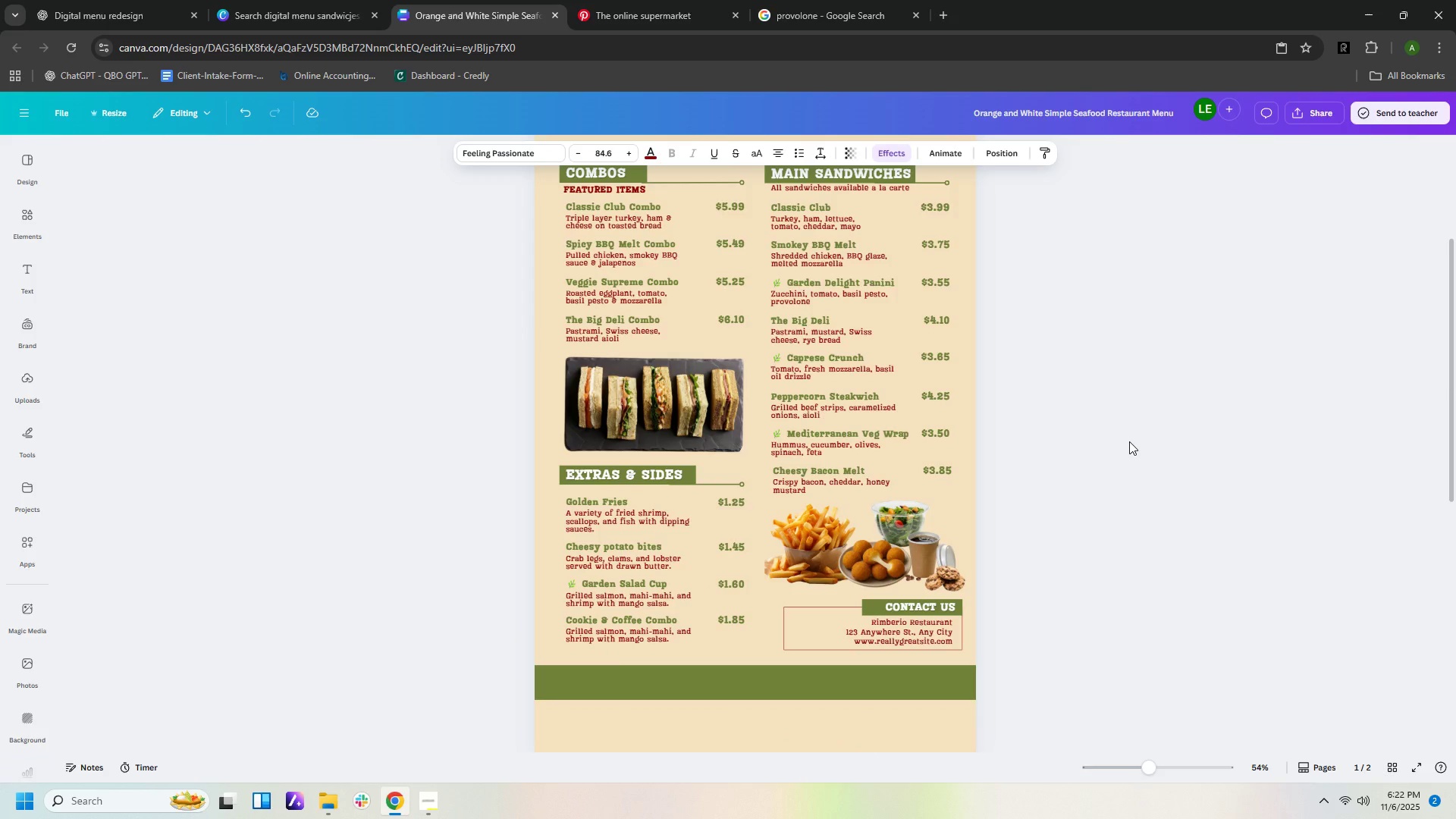 
scroll: coordinate [1129, 441], scroll_direction: up, amount: 4.0
 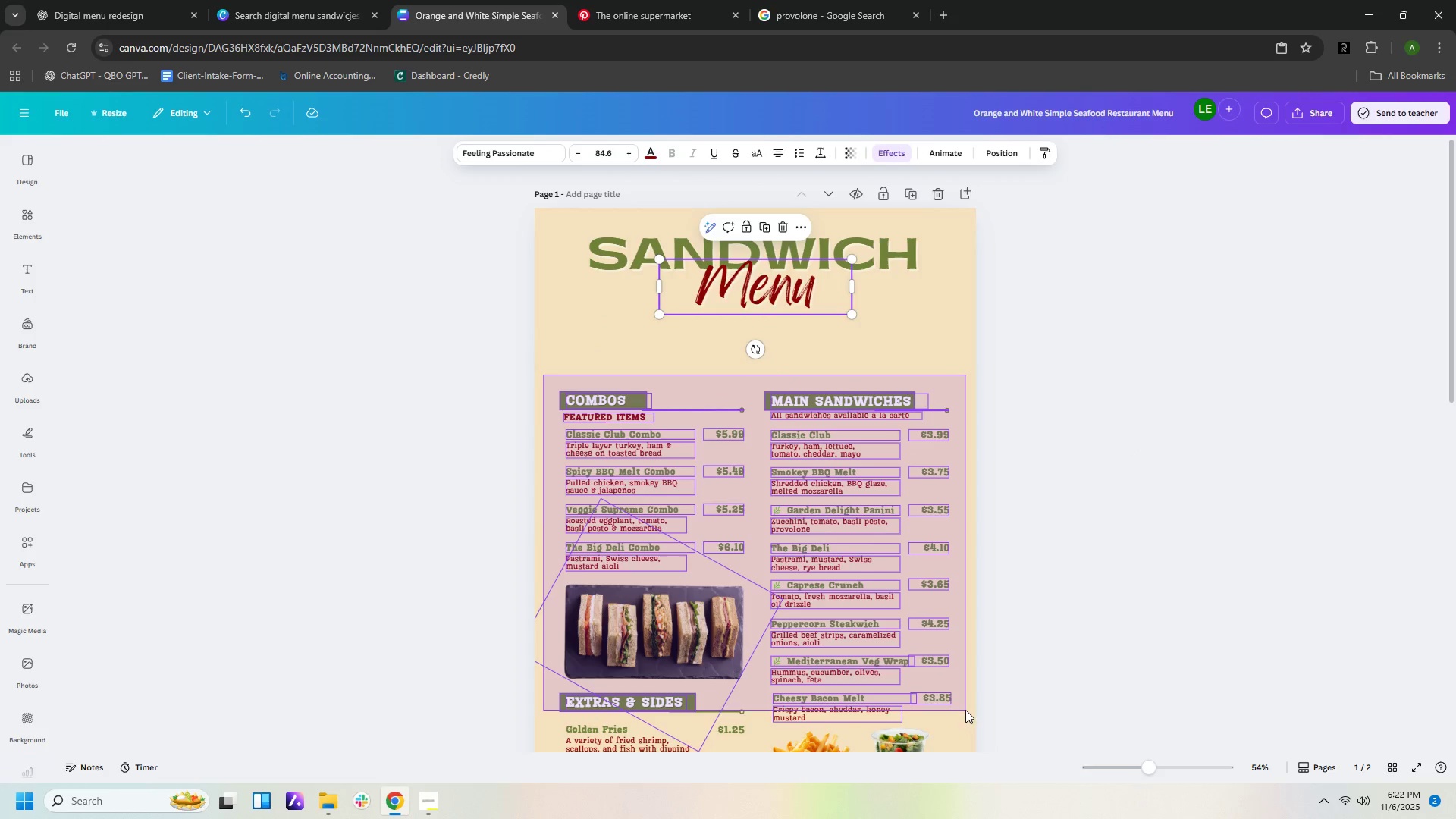 
wait(8.9)
 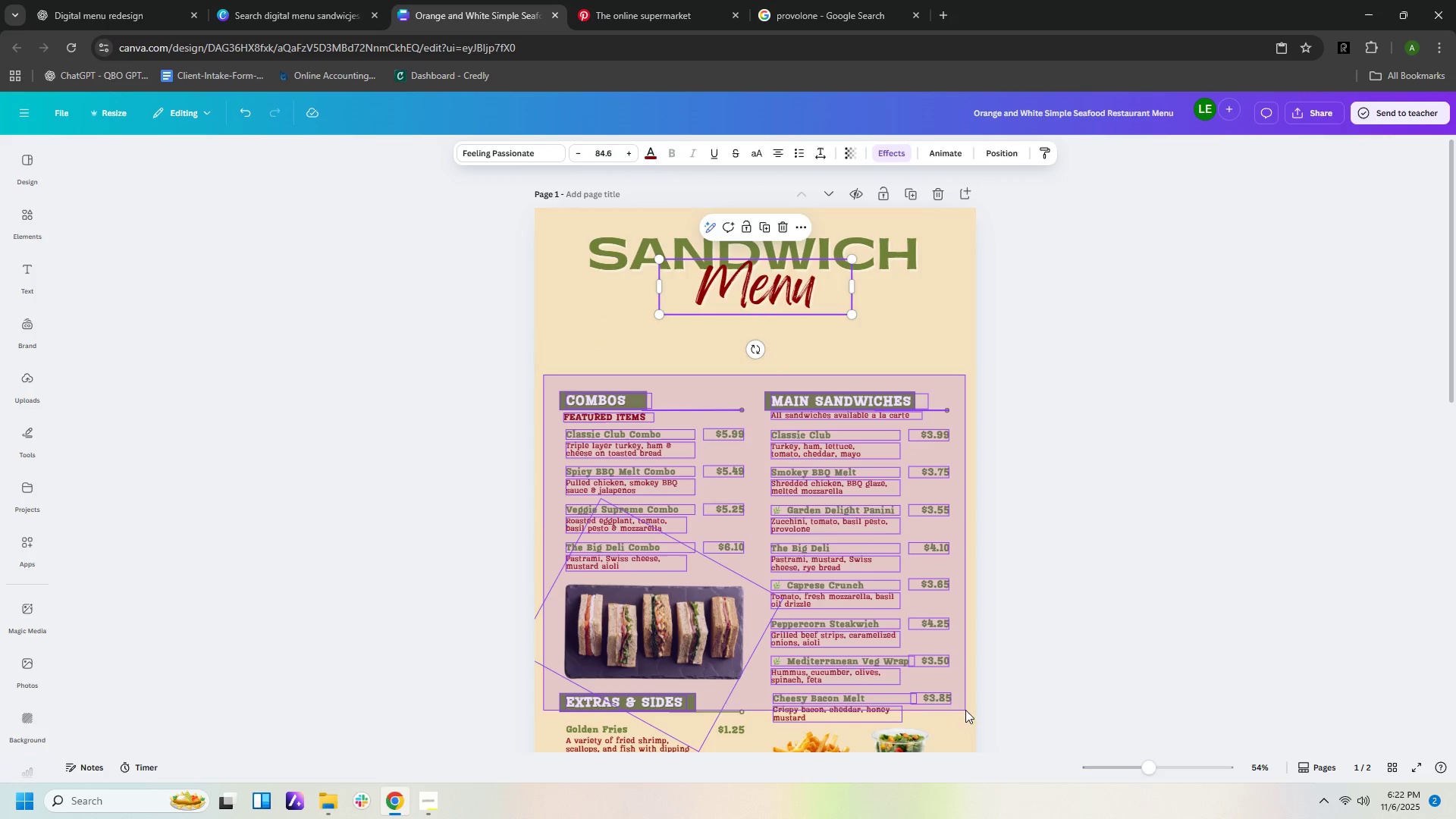 
scroll: coordinate [971, 701], scroll_direction: down, amount: 4.0
 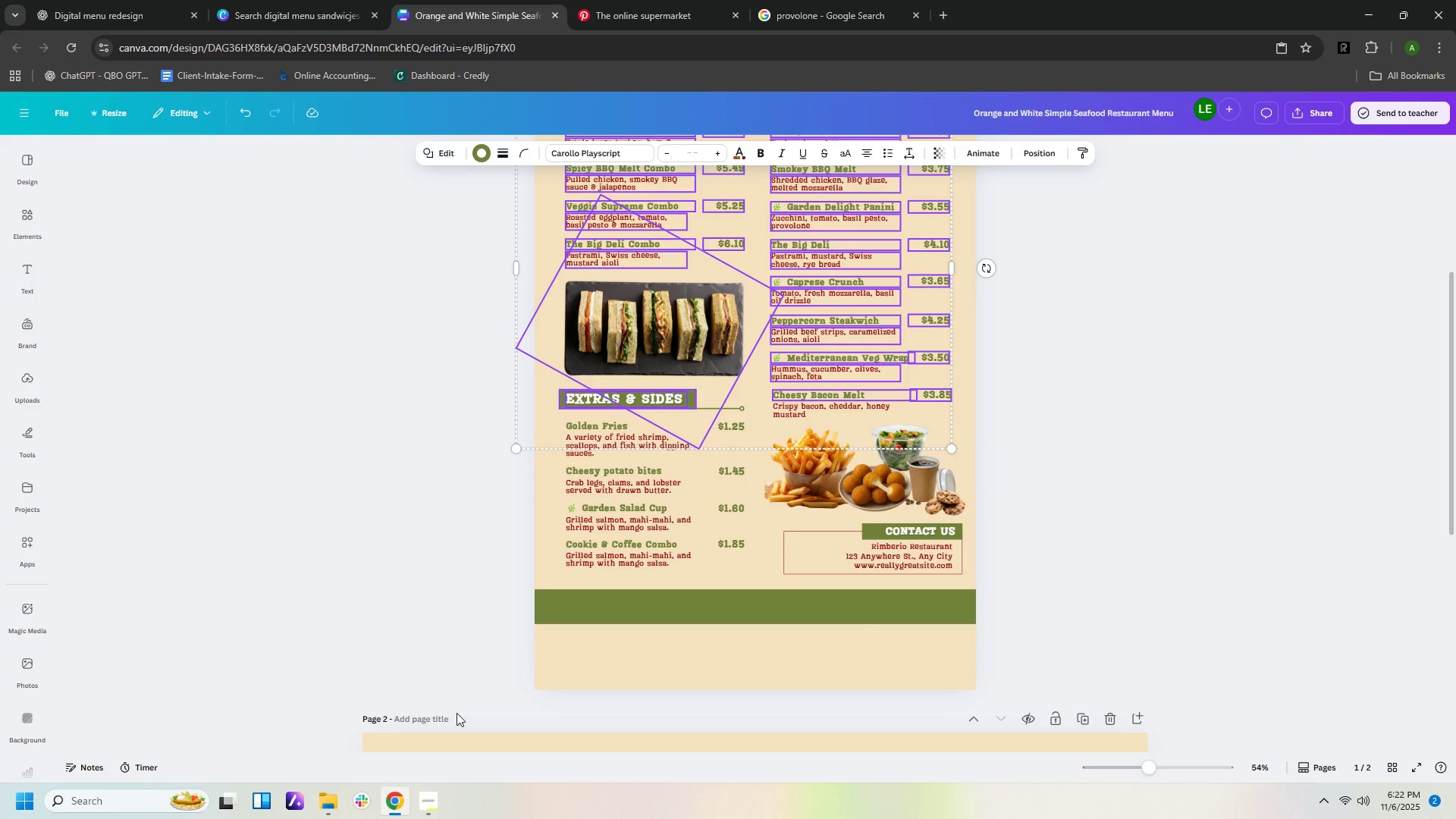 
wait(7.42)
 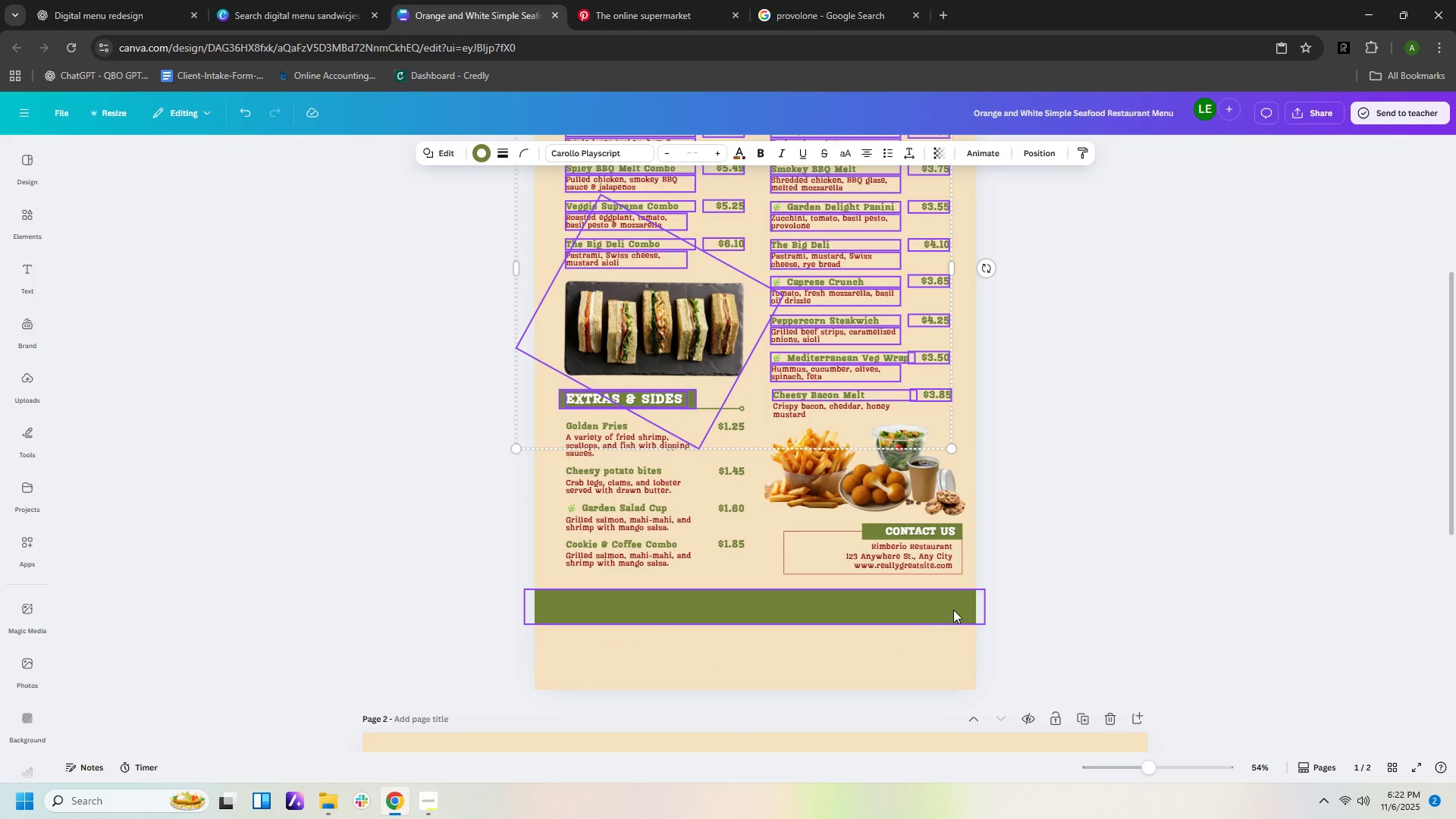 
left_click([123, 18])
 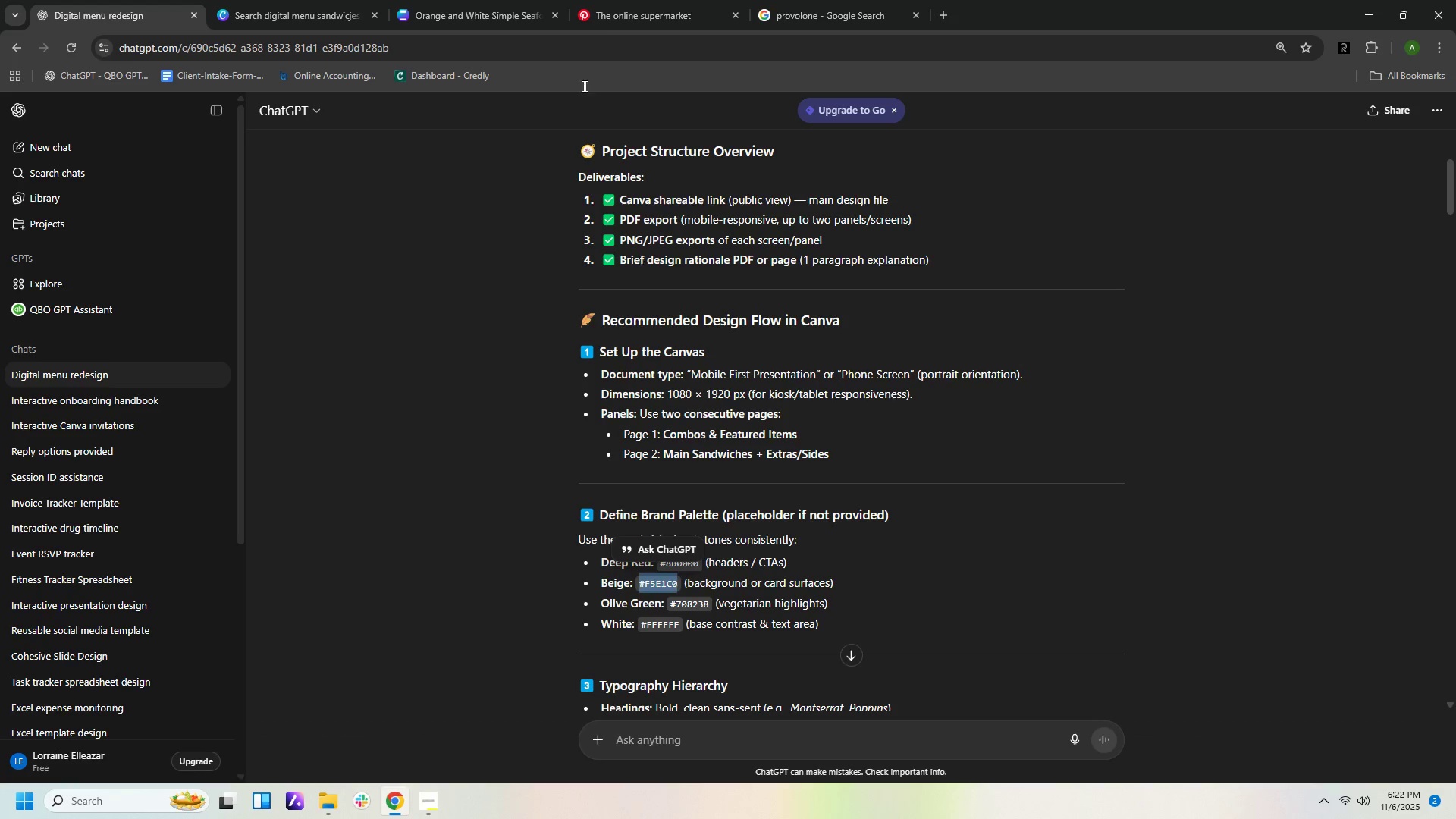 
mouse_move([155, 38])
 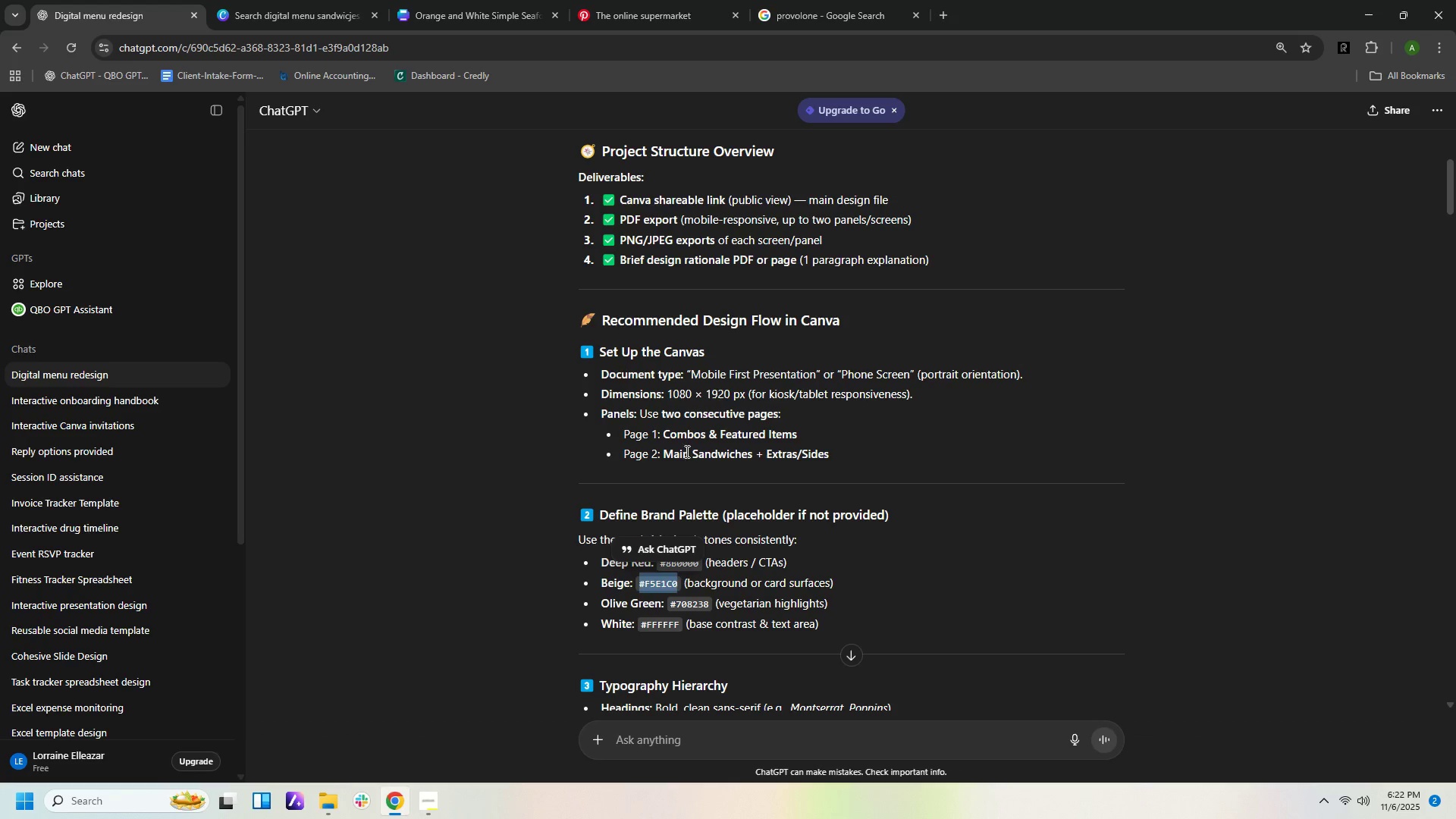 
left_click([664, 2])
 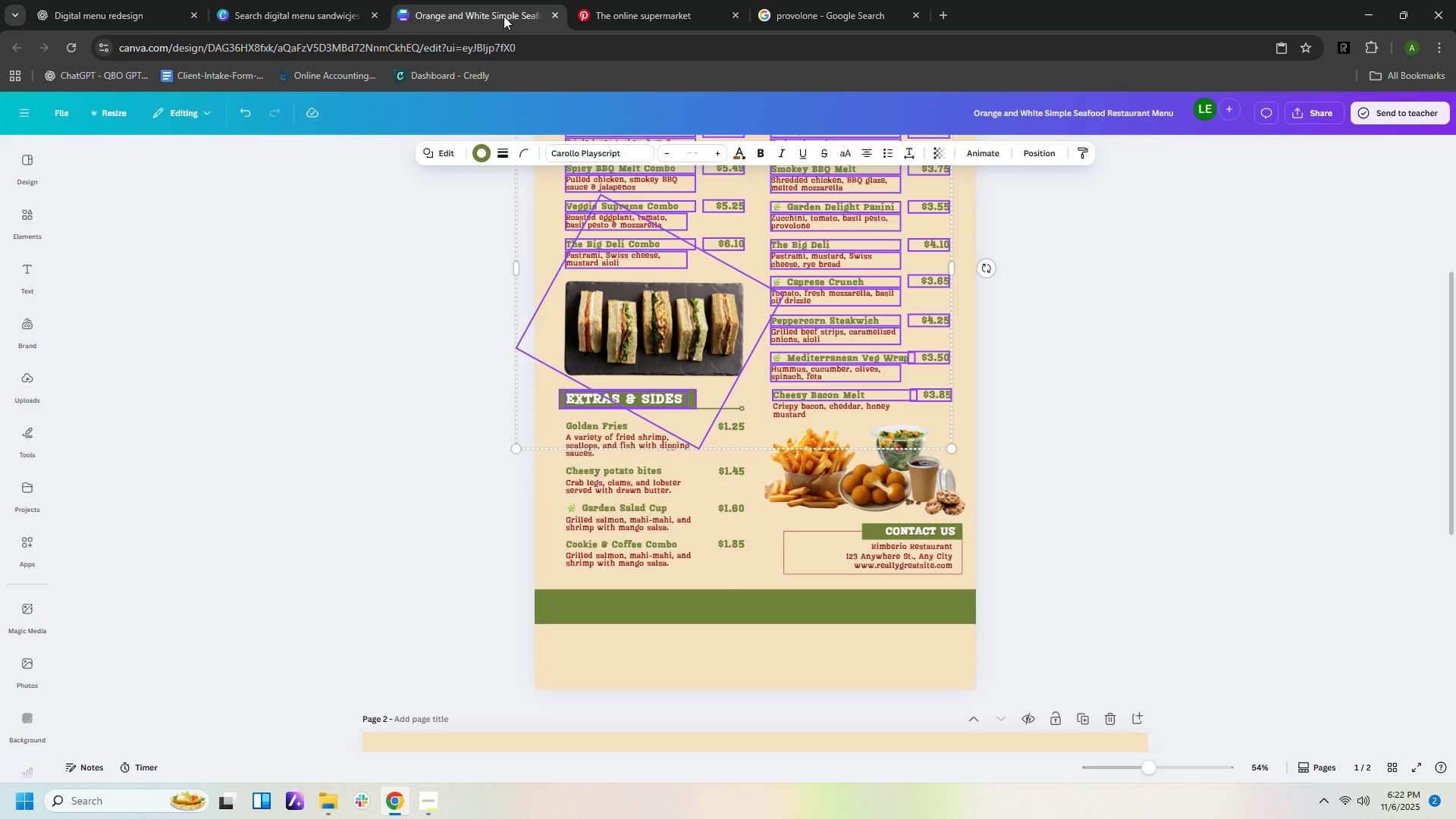 
left_click([504, 16])
 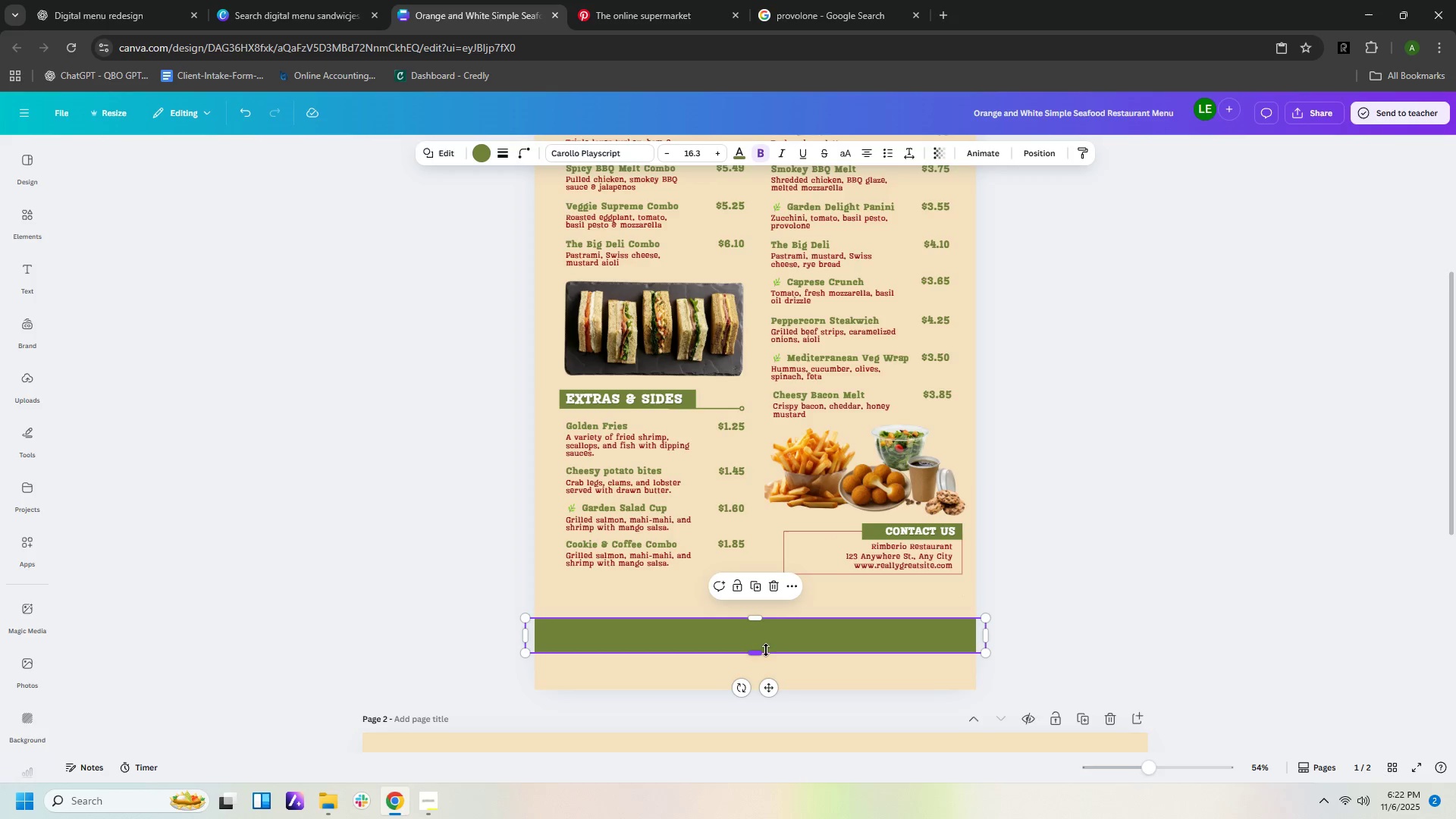 
wait(5.78)
 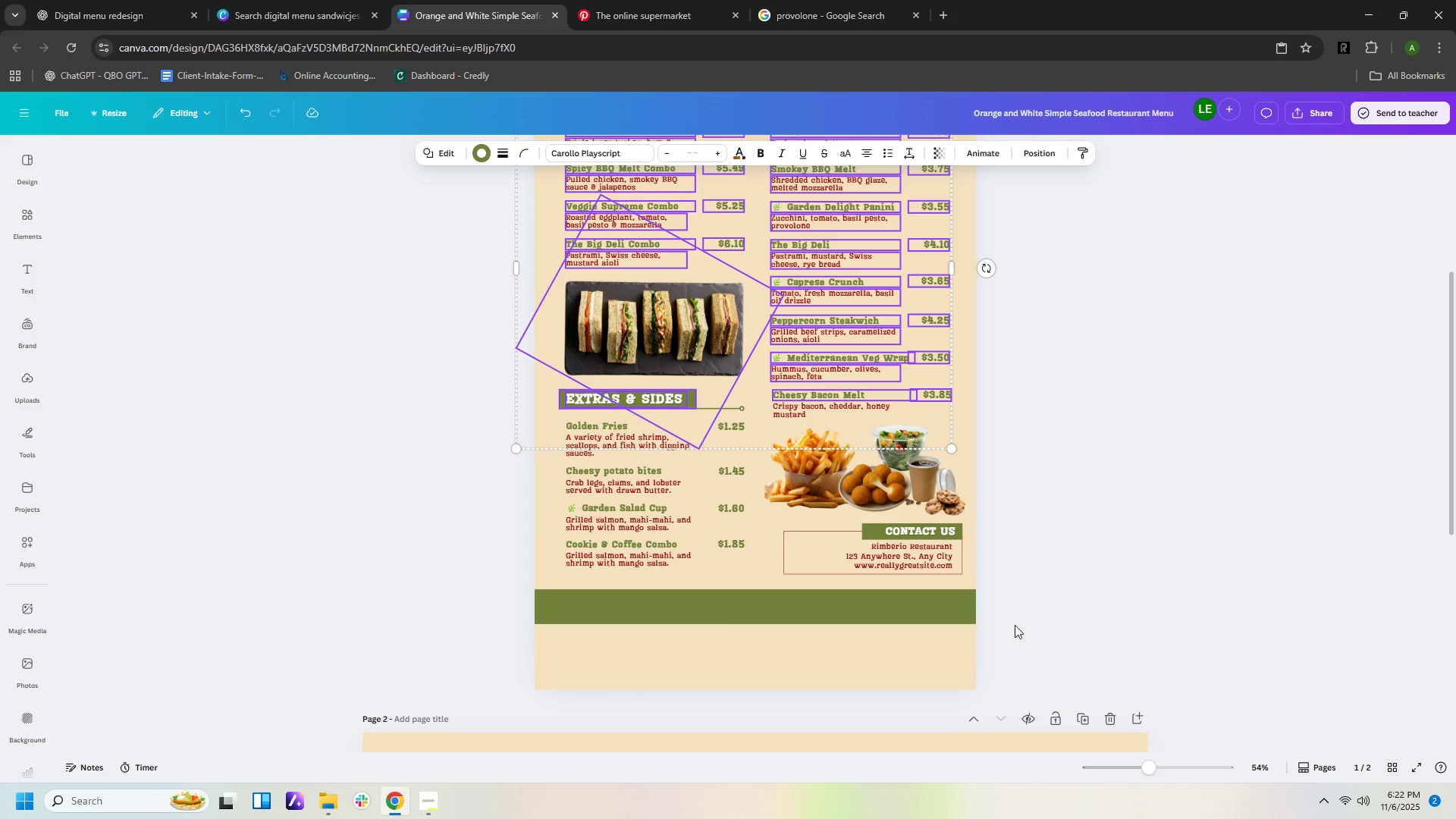 
scroll: coordinate [1135, 585], scroll_direction: up, amount: 6.0
 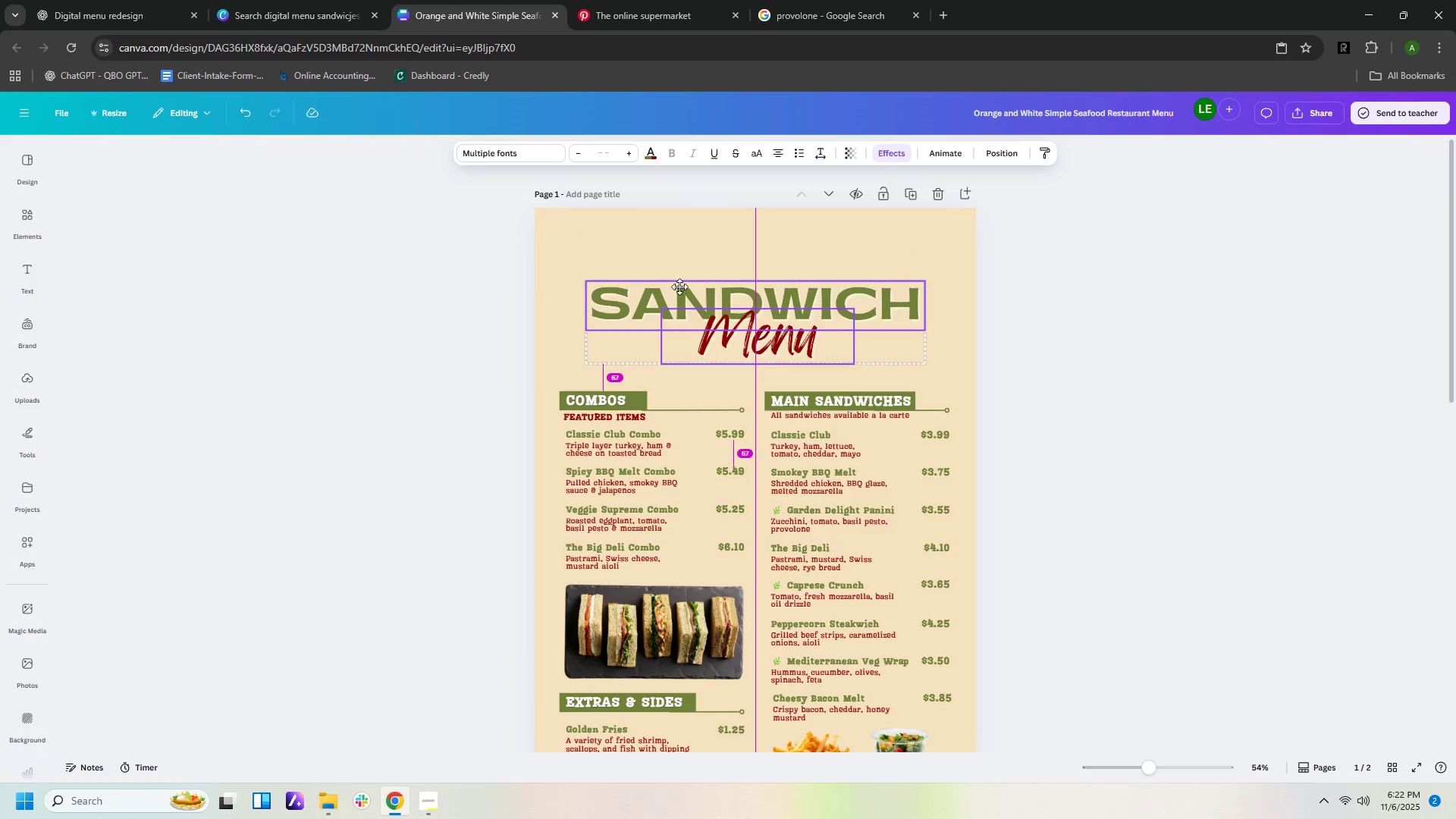 
left_click([1021, 336])
 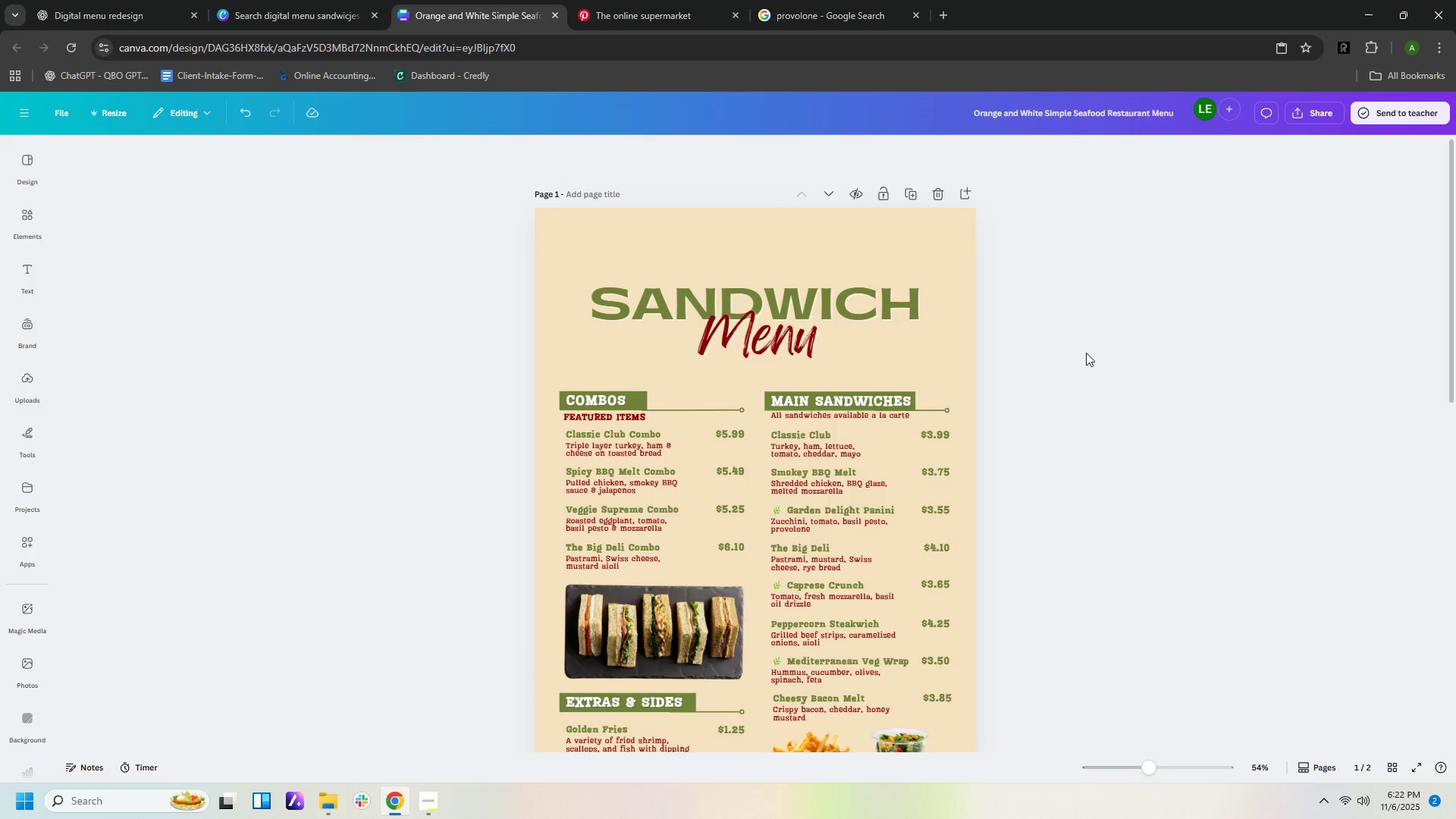 
scroll: coordinate [1102, 388], scroll_direction: down, amount: 5.0
 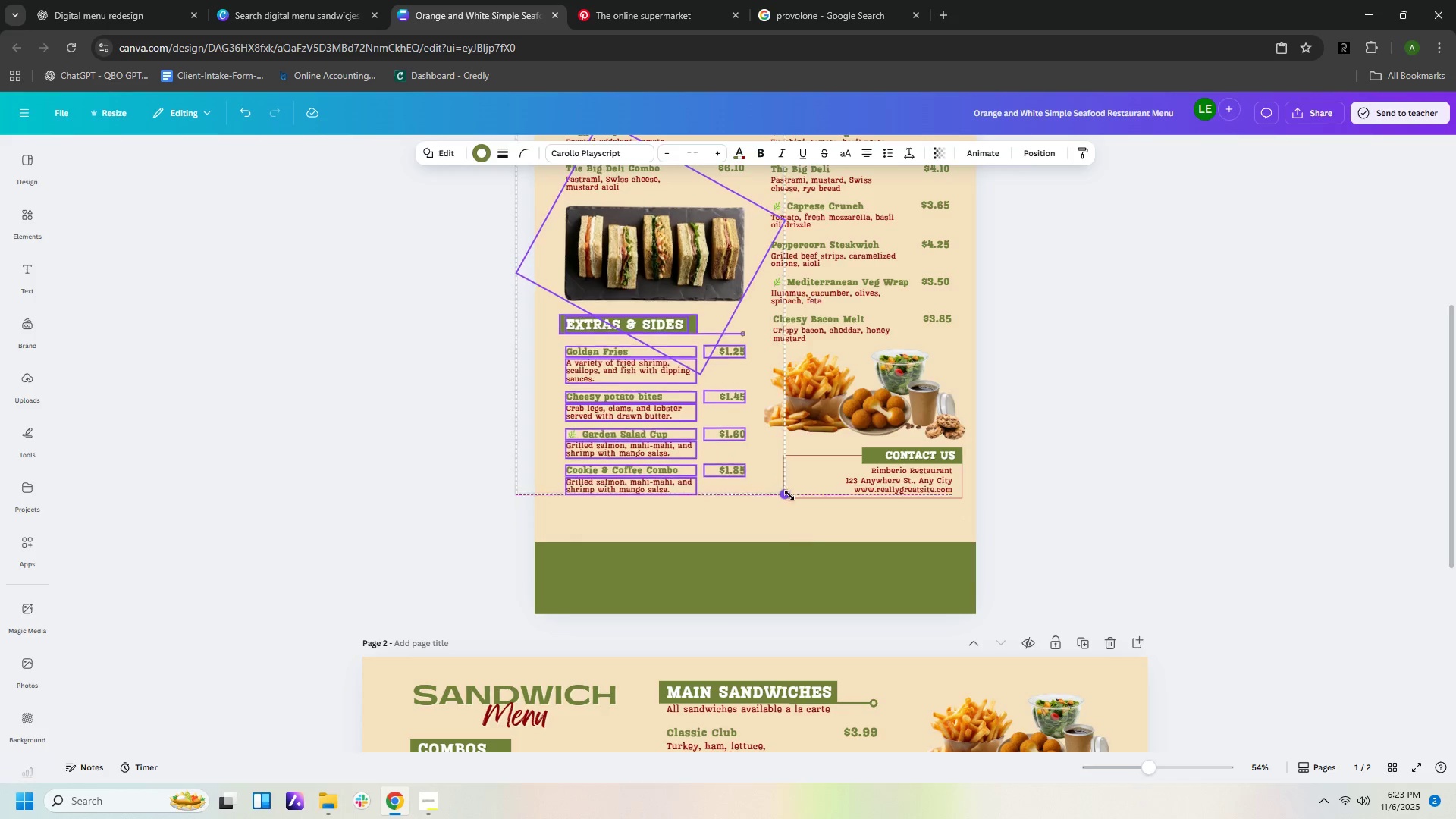 
wait(7.44)
 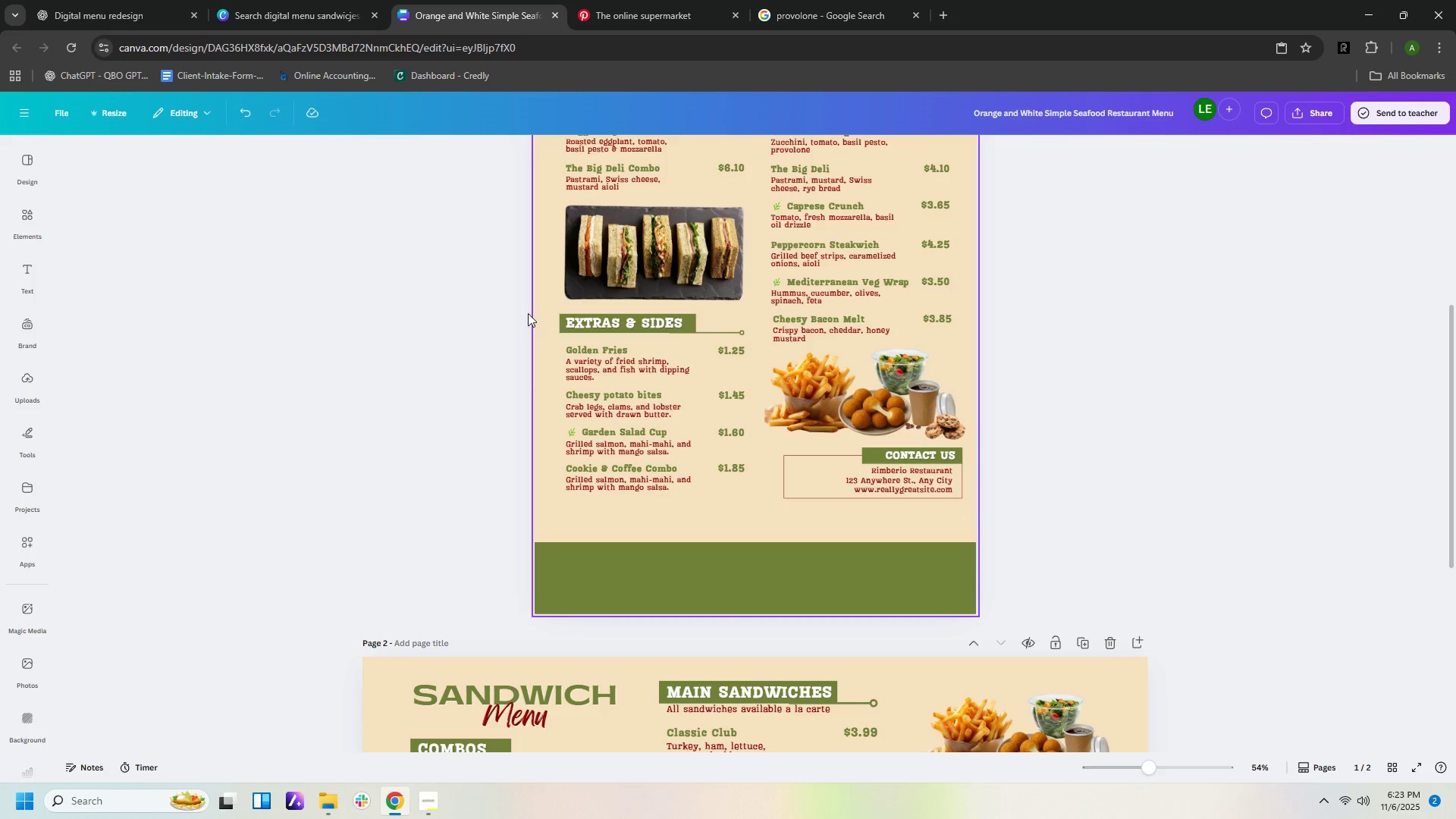 
scroll: coordinate [1072, 412], scroll_direction: up, amount: 3.0
 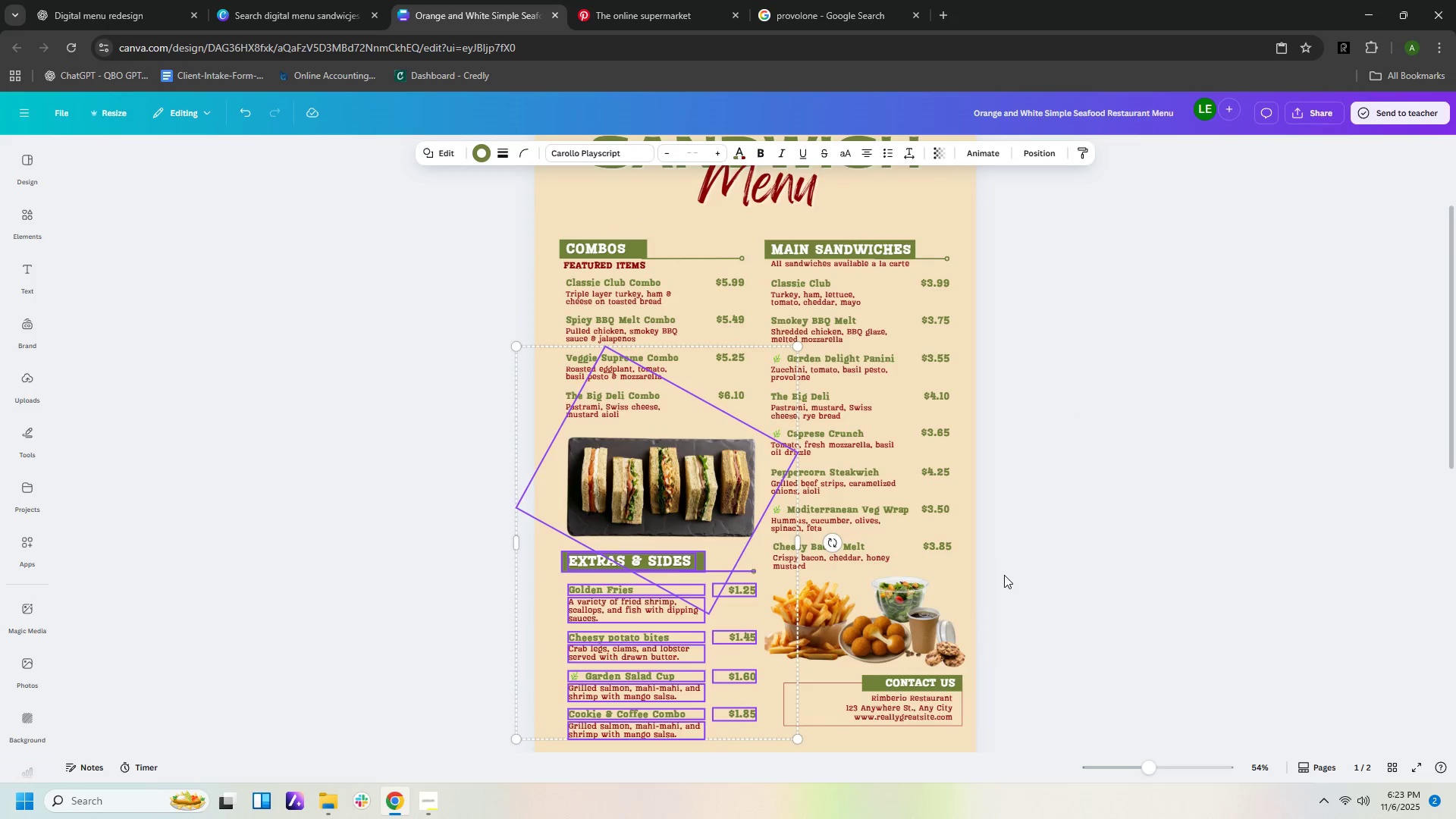 
left_click([1004, 575])
 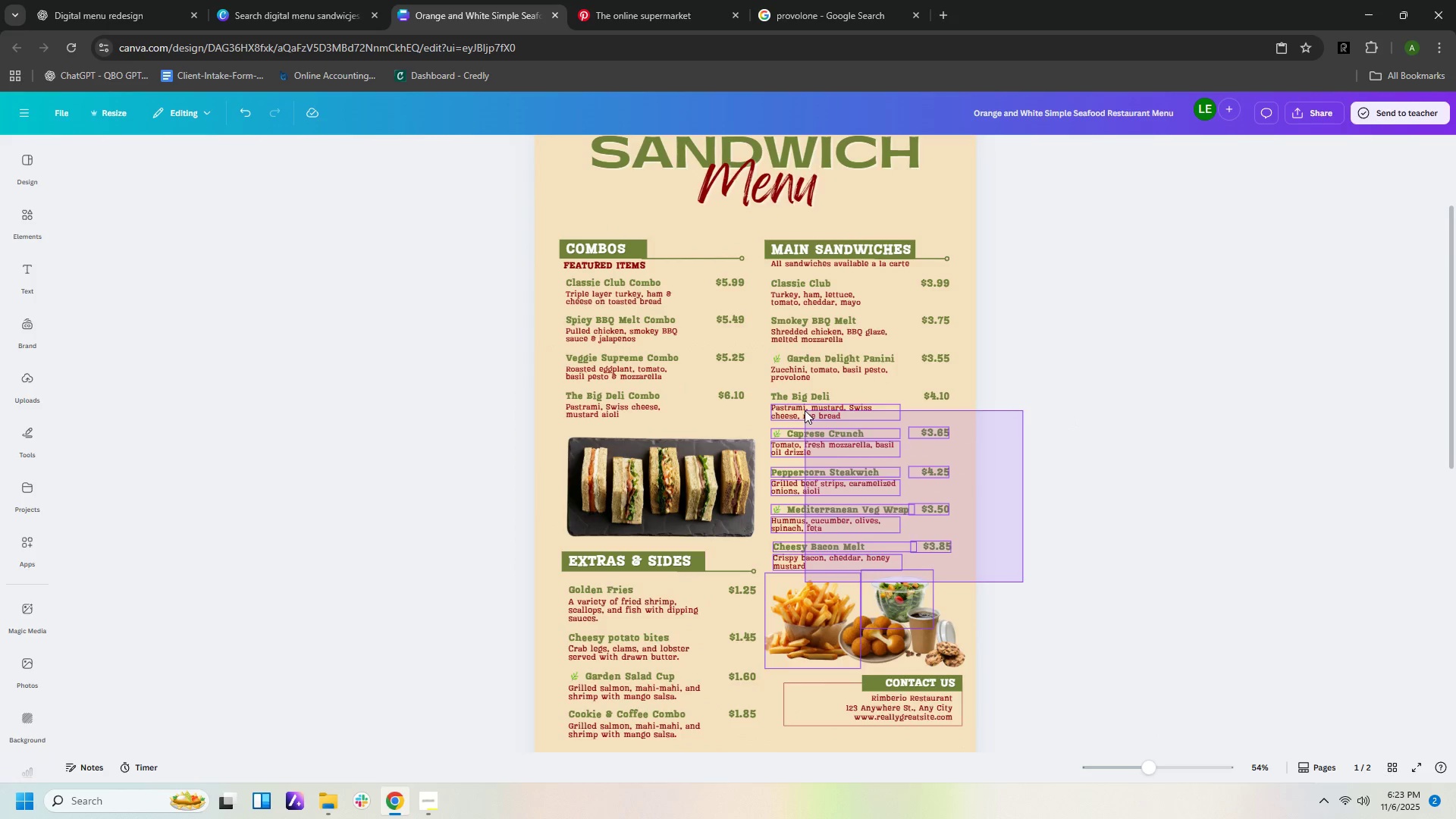 
left_click([1101, 531])
 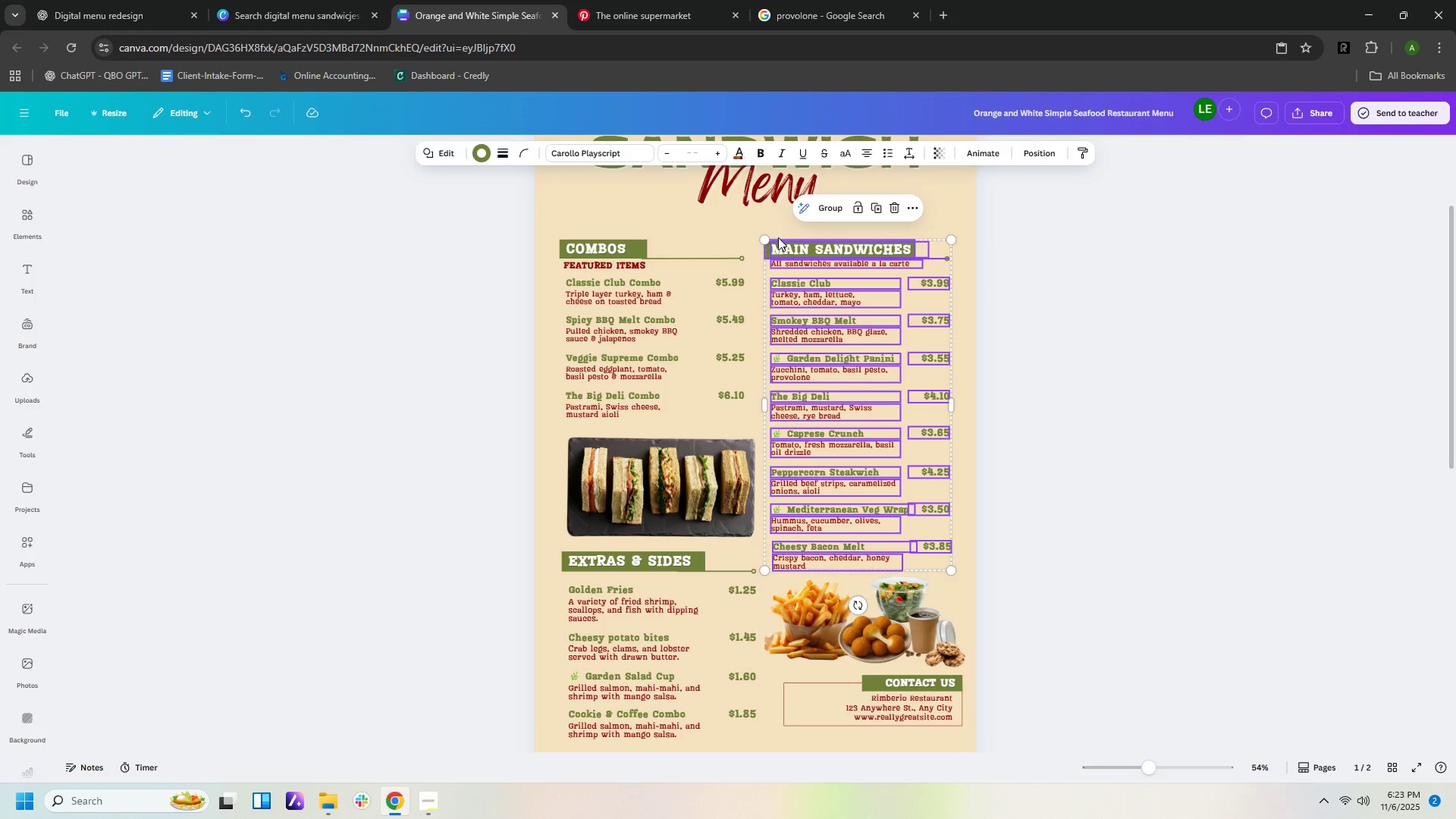 
mouse_move([736, 230])
 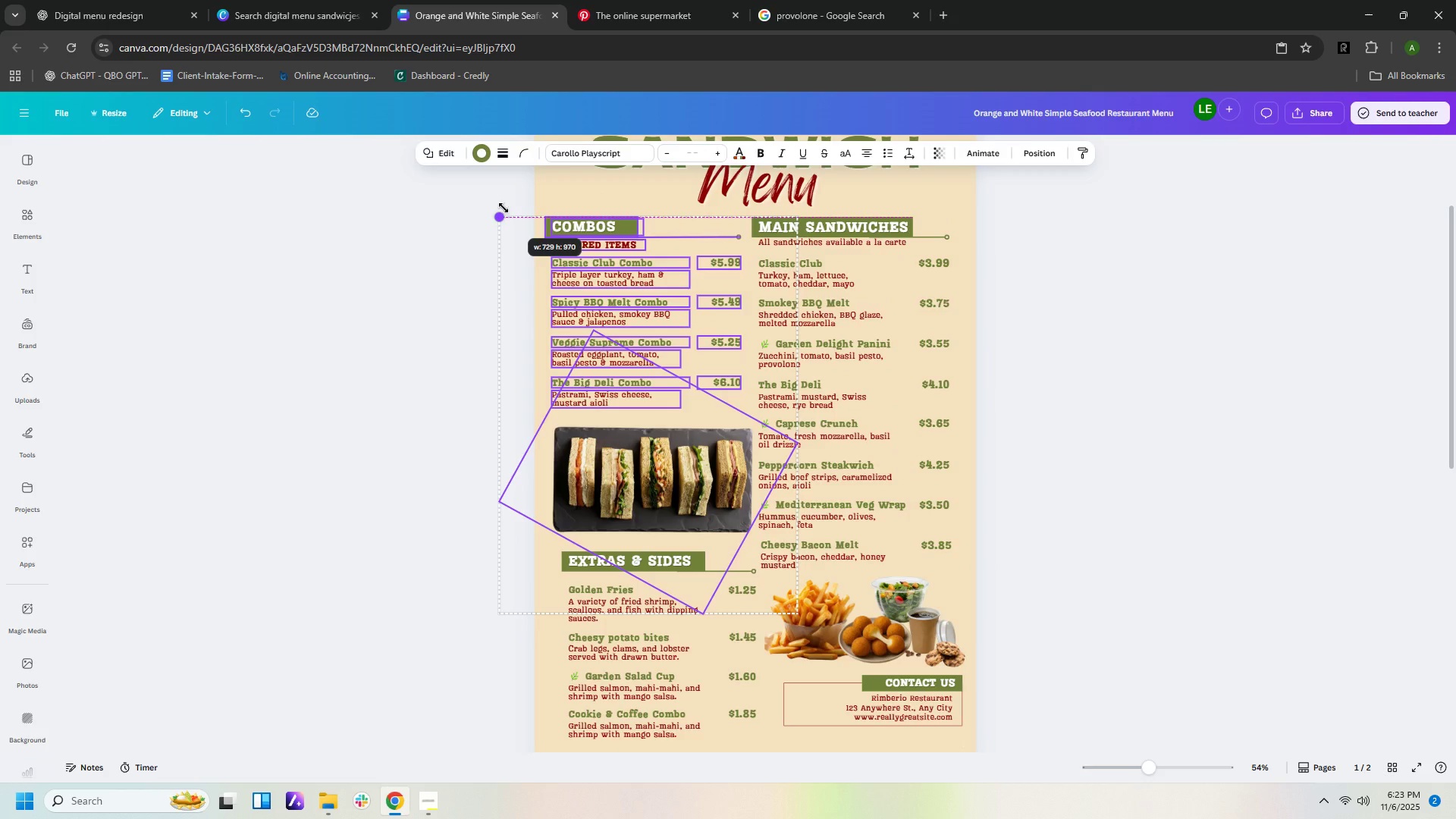 
wait(5.16)
 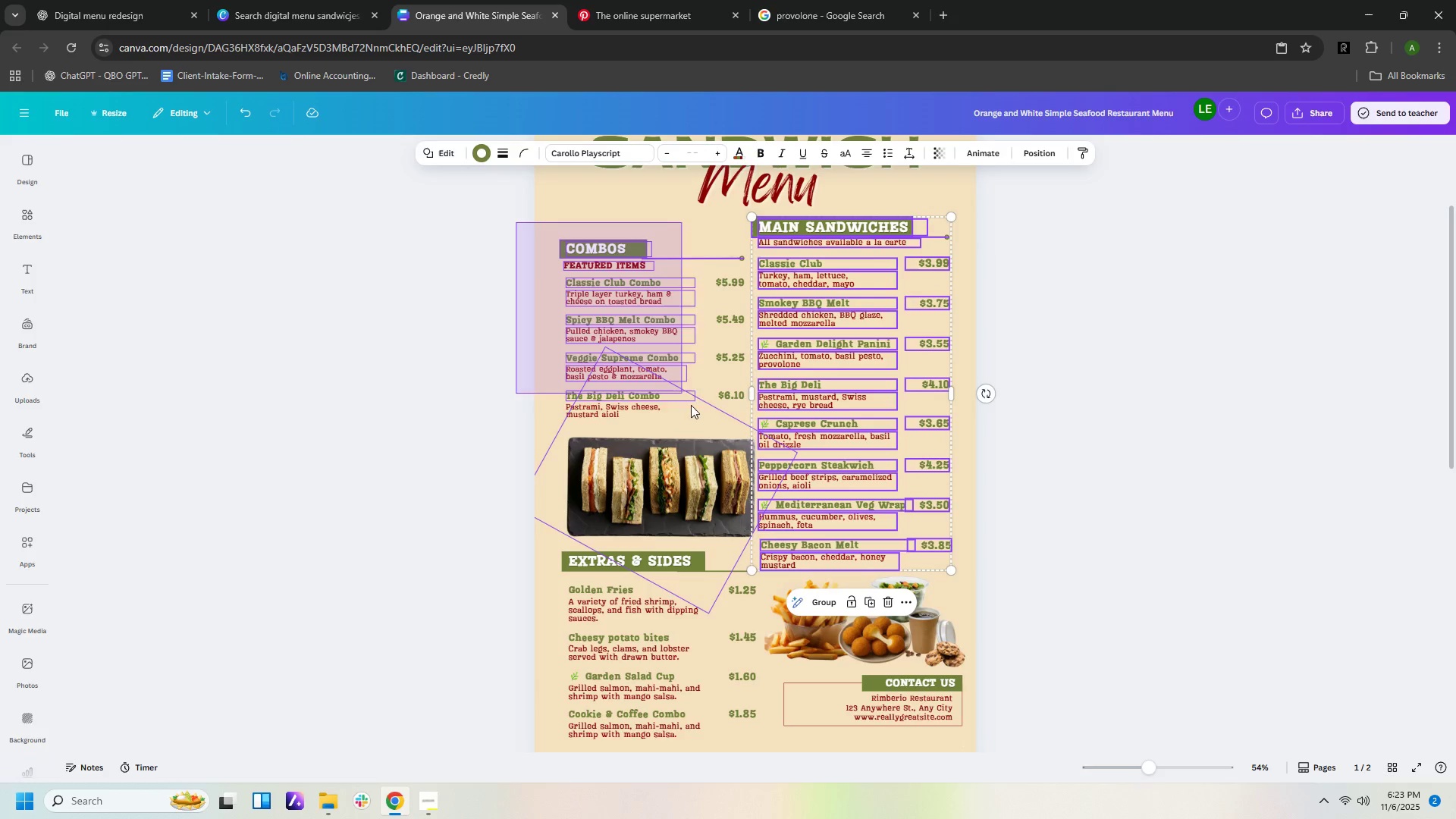 
left_click([1102, 455])
 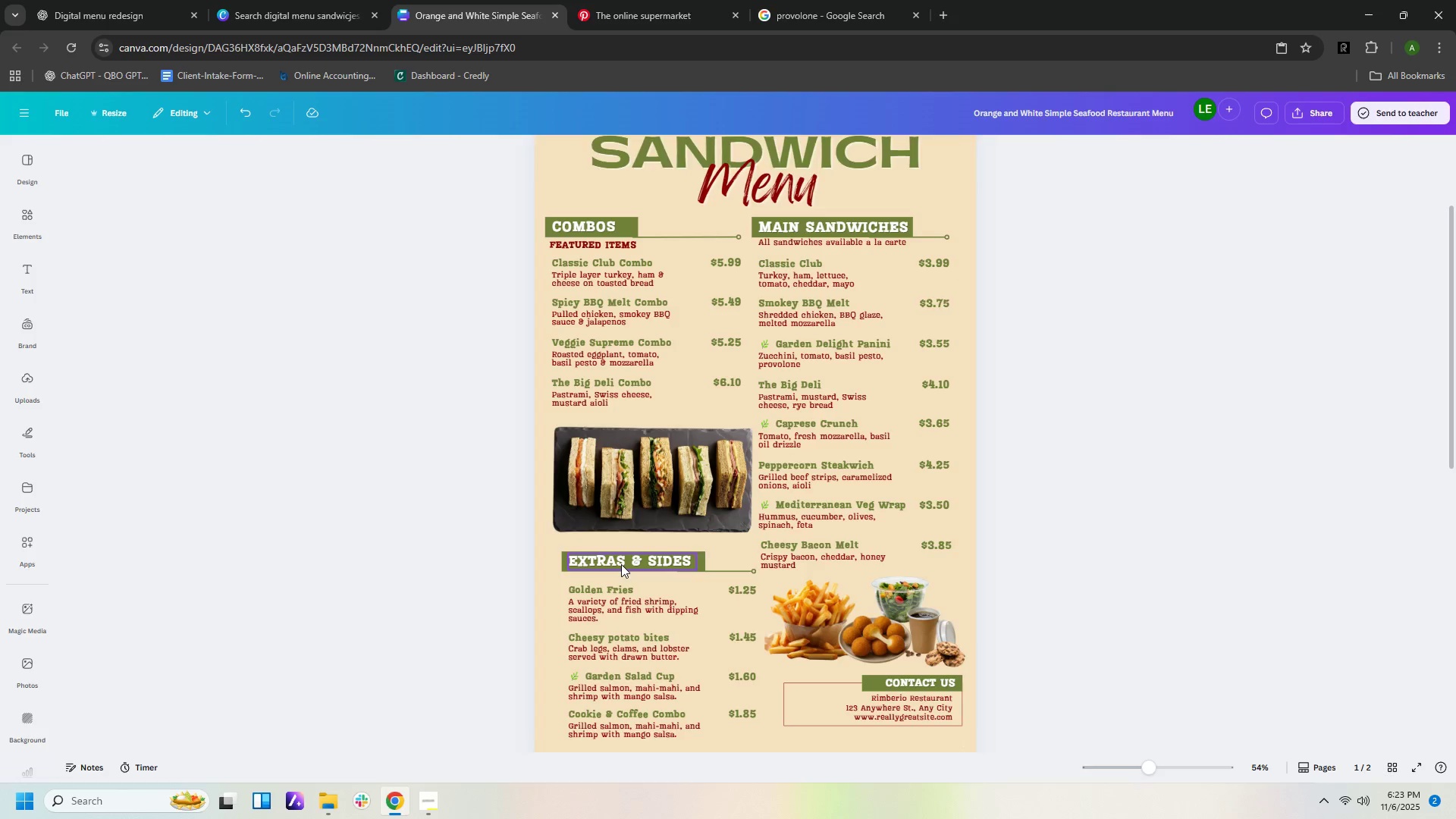 
left_click([621, 564])
 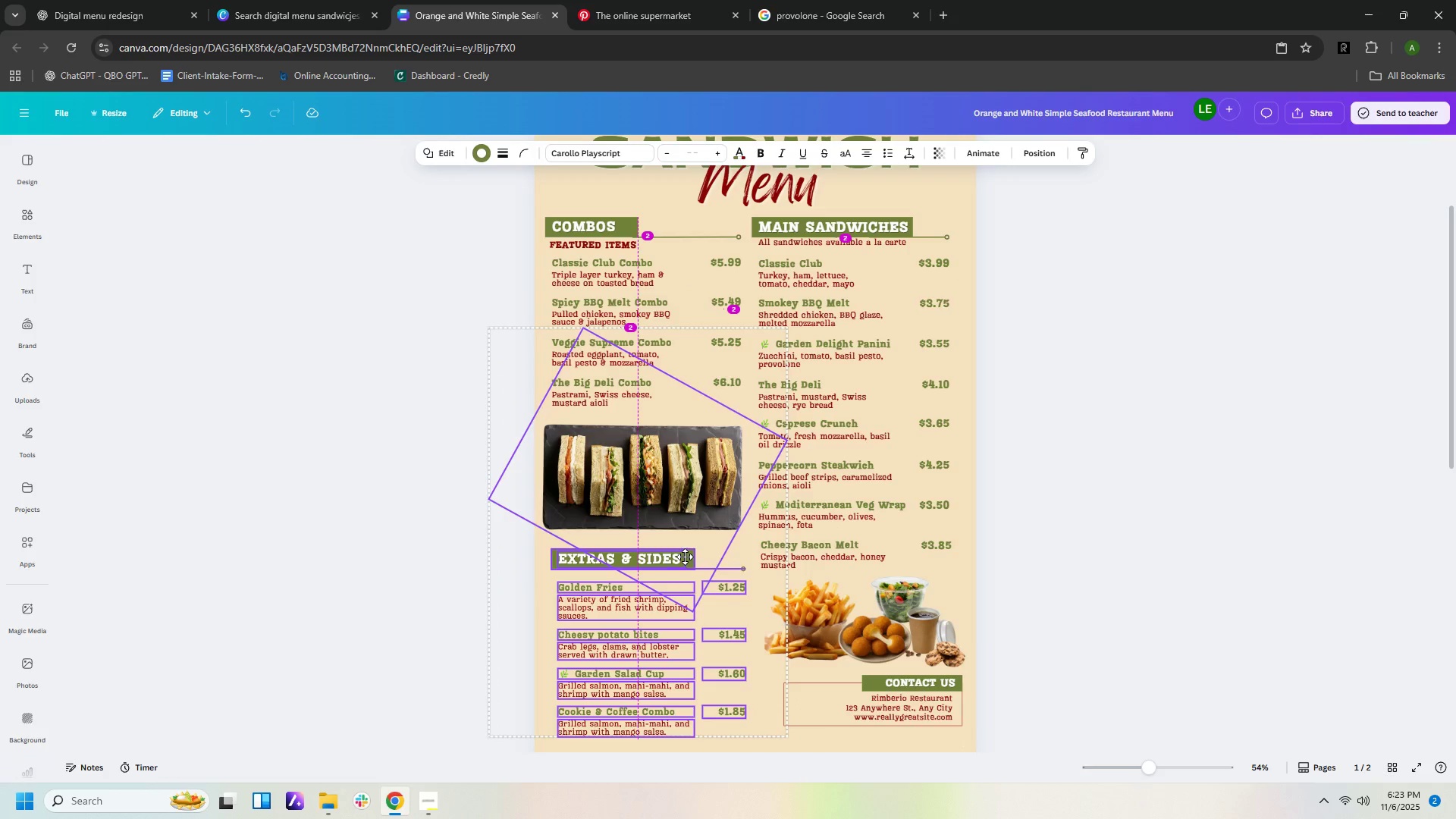 
left_click([1242, 496])
 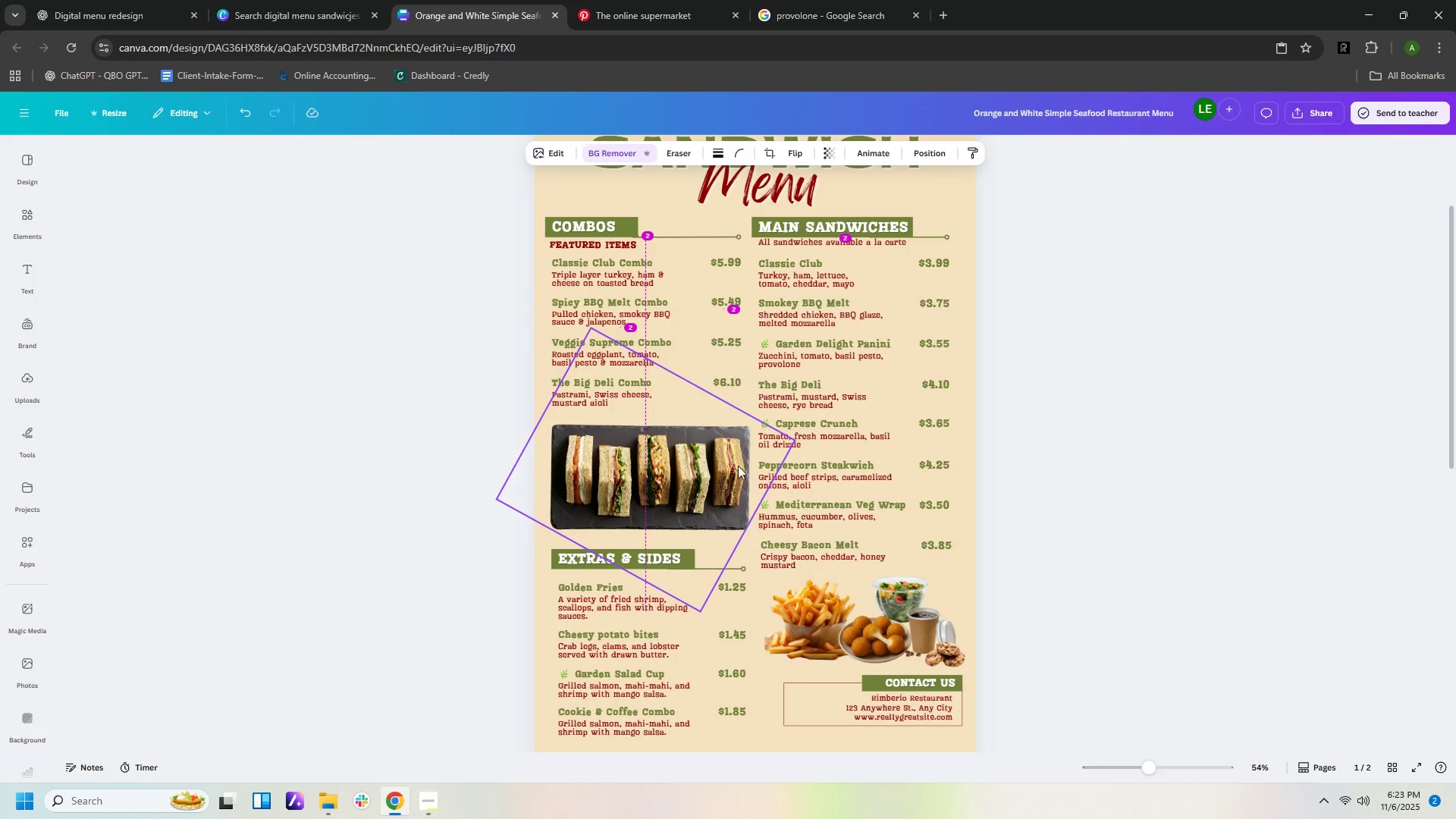 
left_click([1124, 466])
 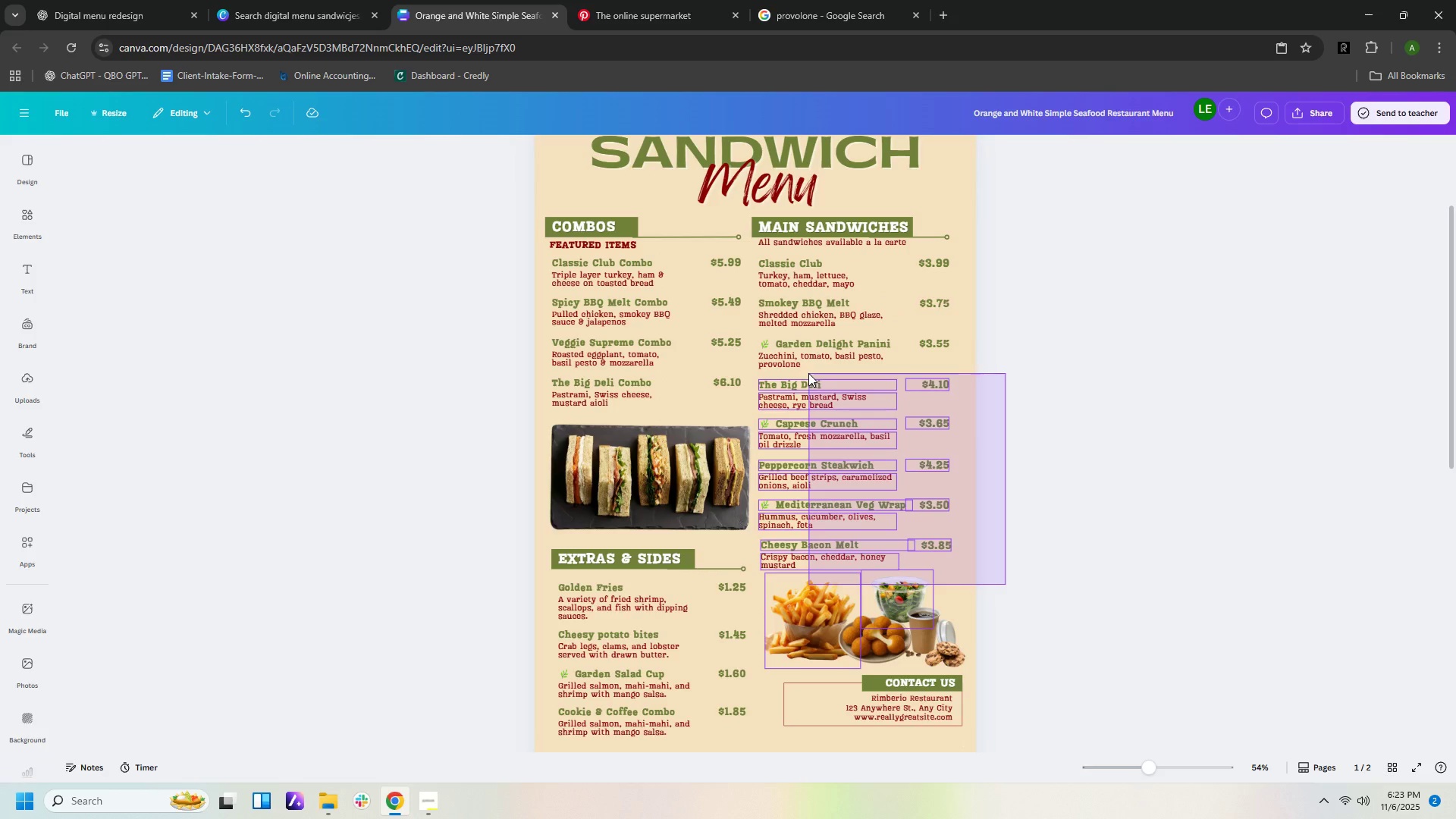 
wait(7.56)
 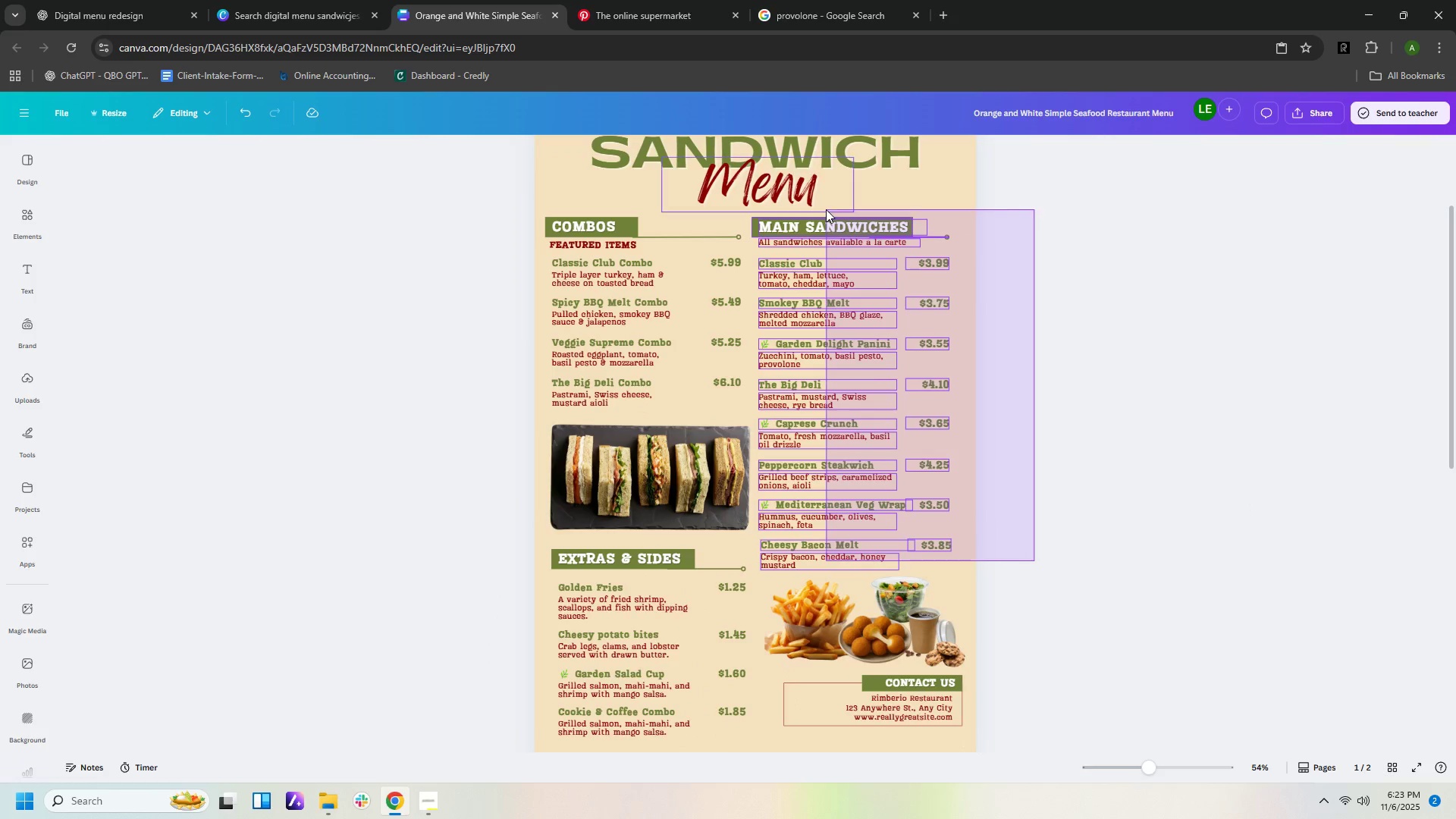 
left_click([1062, 648])
 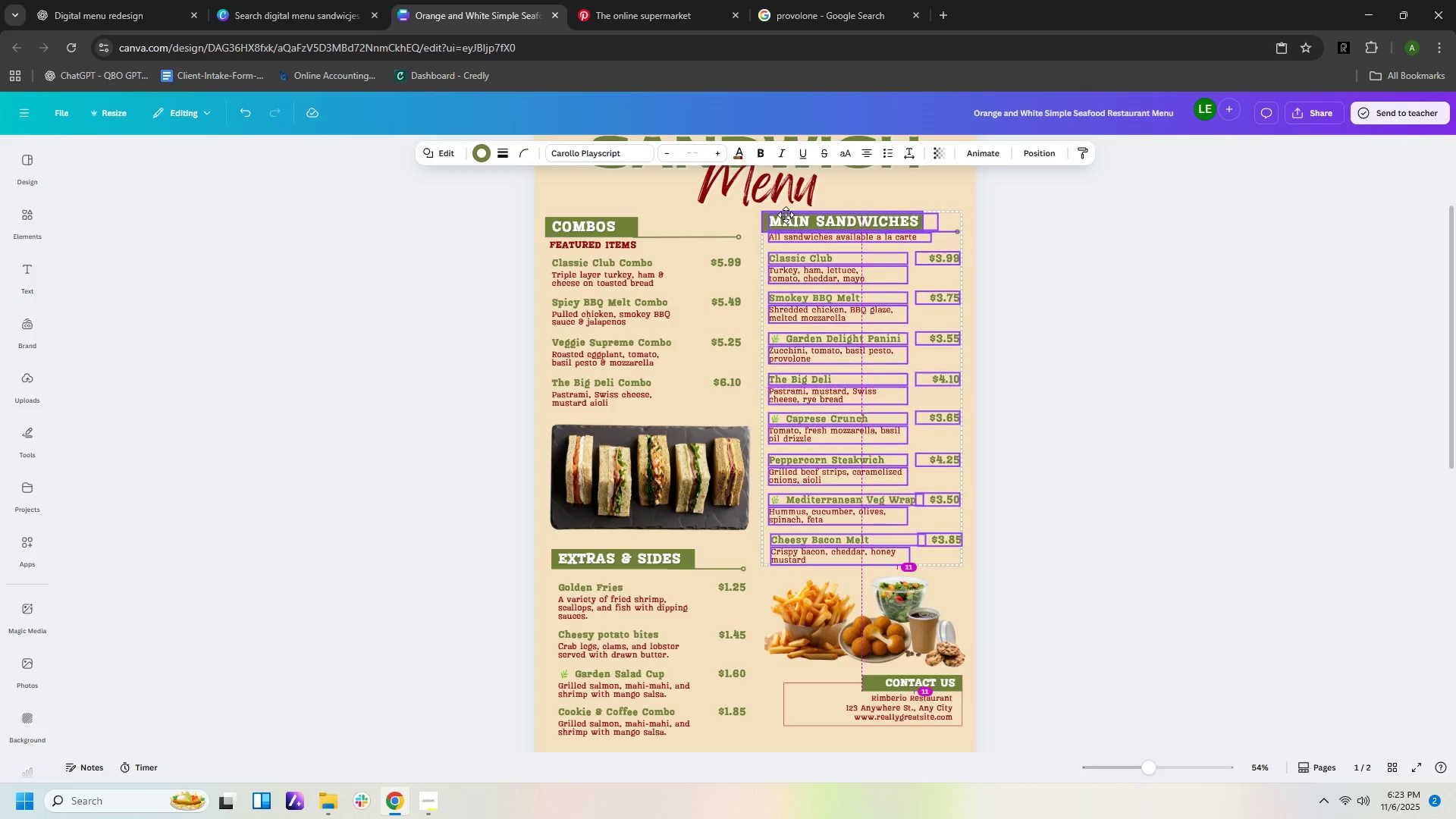 
wait(11.34)
 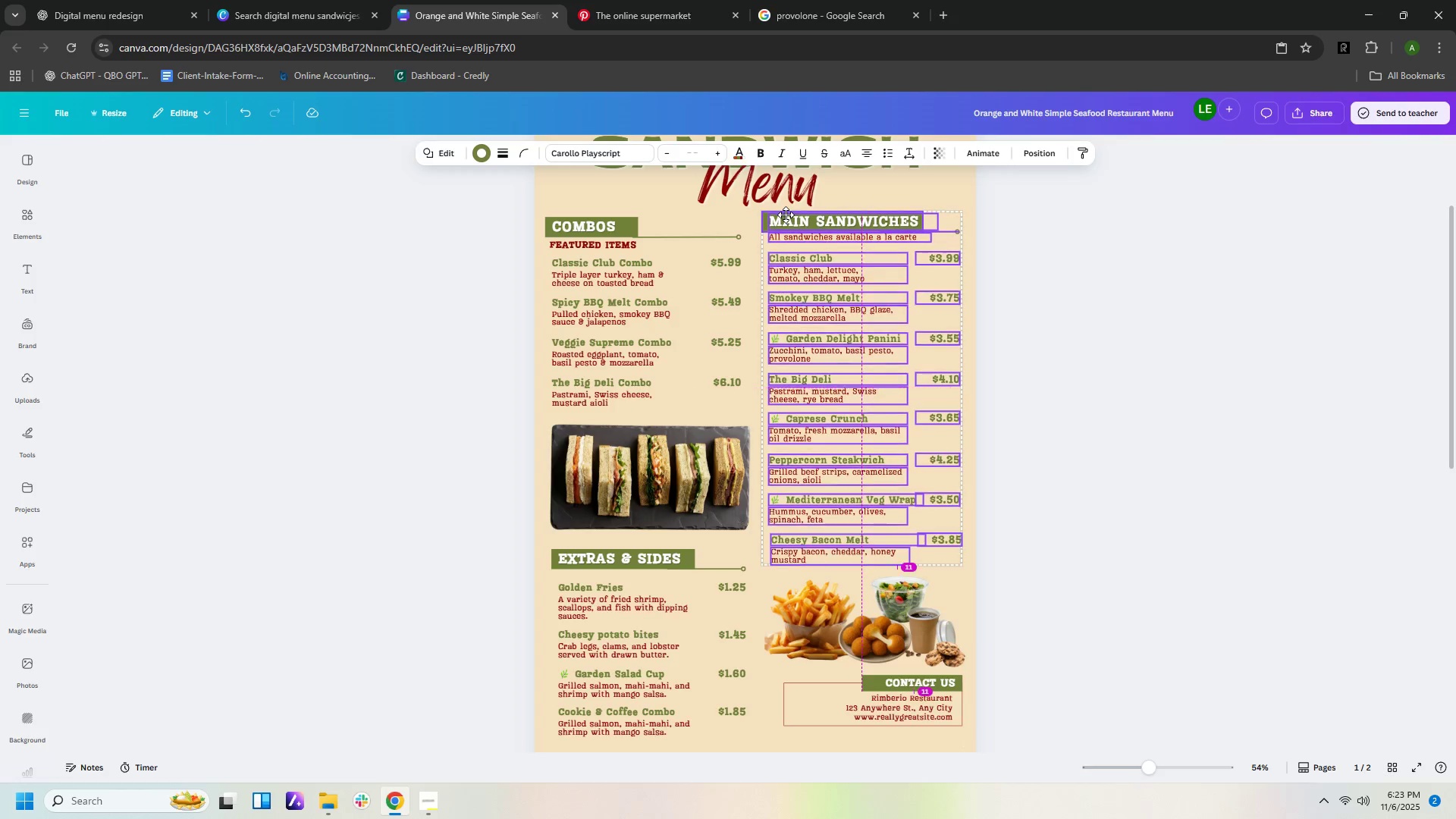 
left_click([1040, 492])
 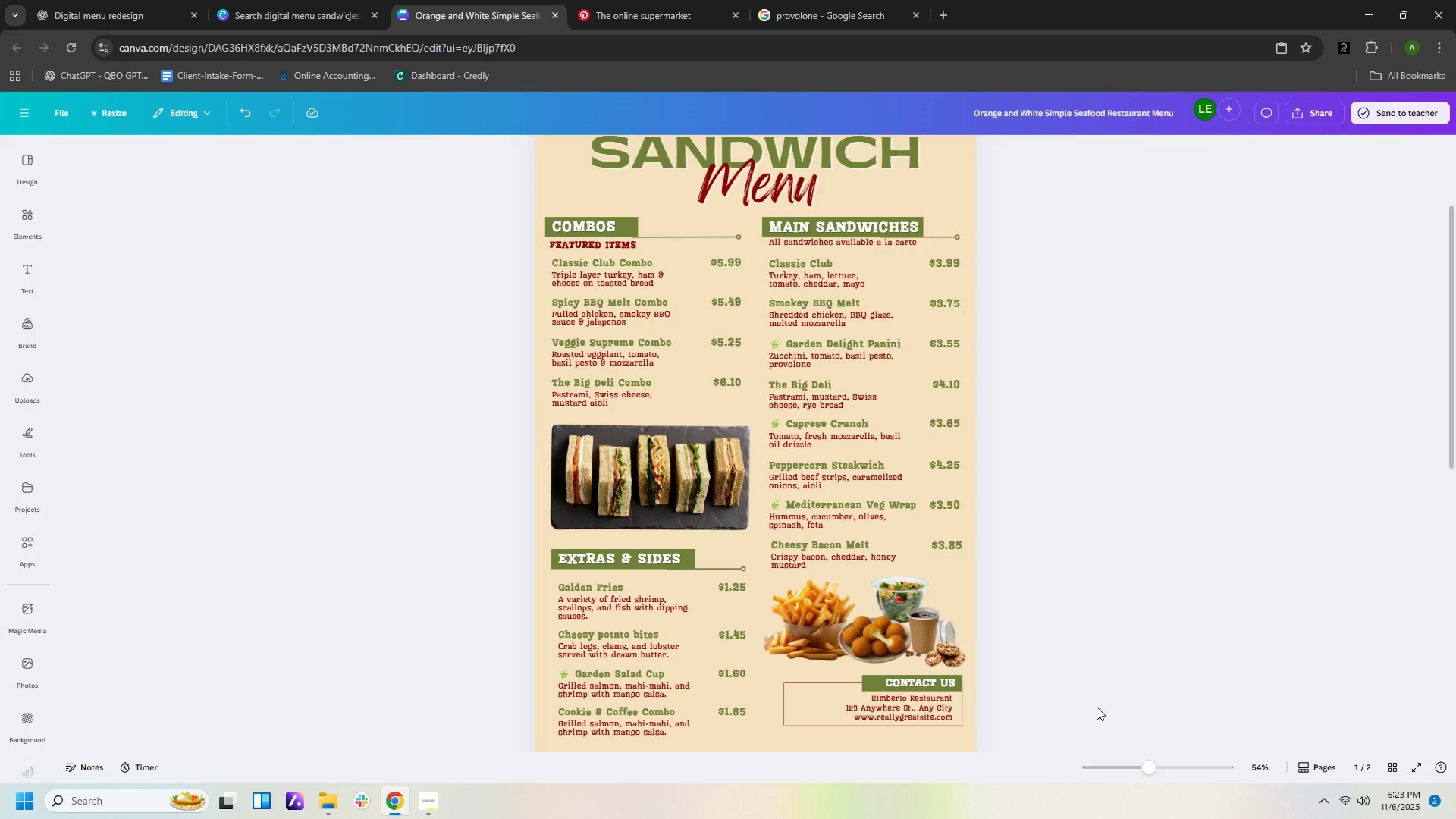 
left_click([1097, 707])
 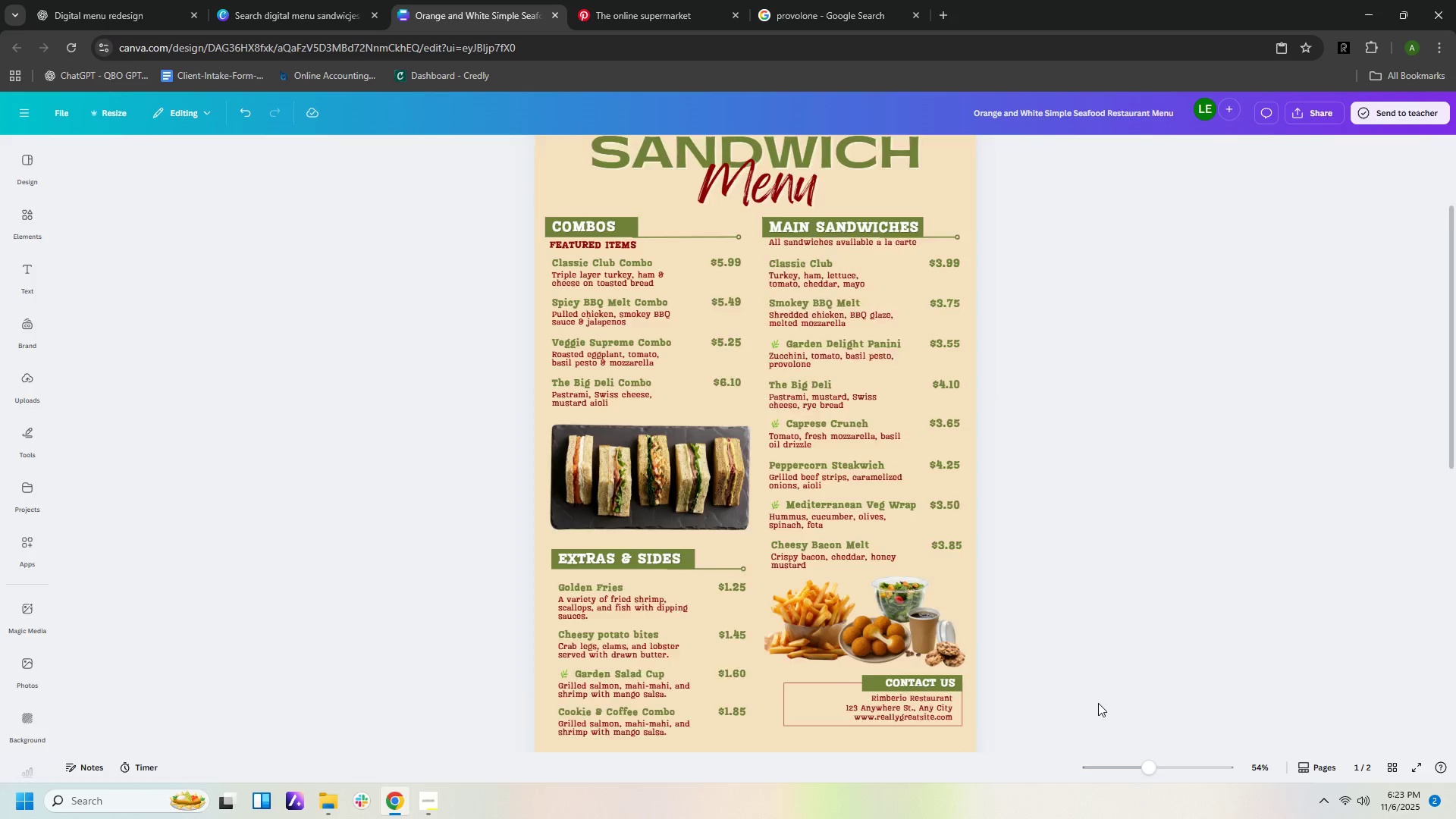 
scroll: coordinate [1098, 703], scroll_direction: down, amount: 3.0
 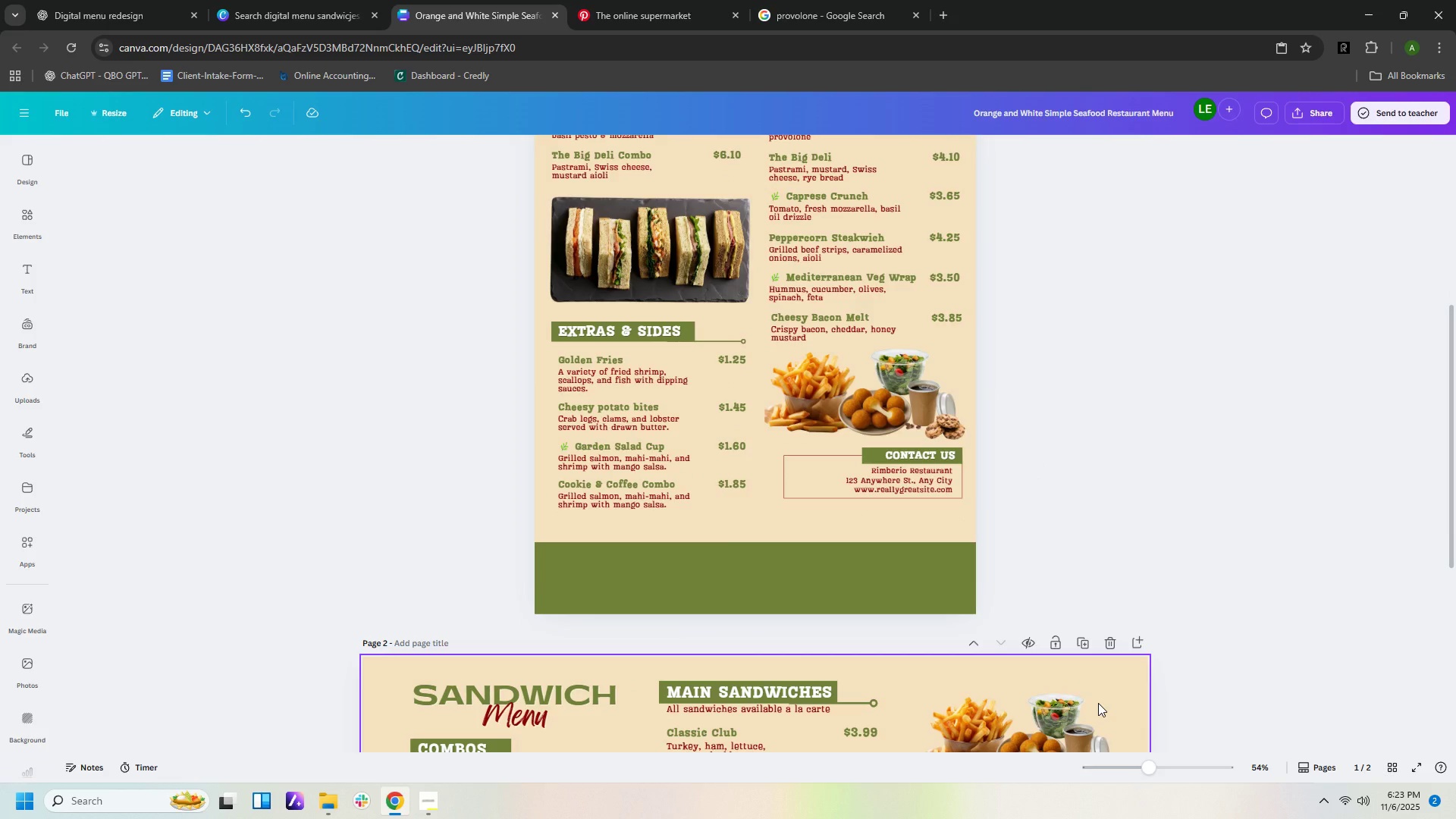 
scroll: coordinate [1103, 697], scroll_direction: up, amount: 7.0
 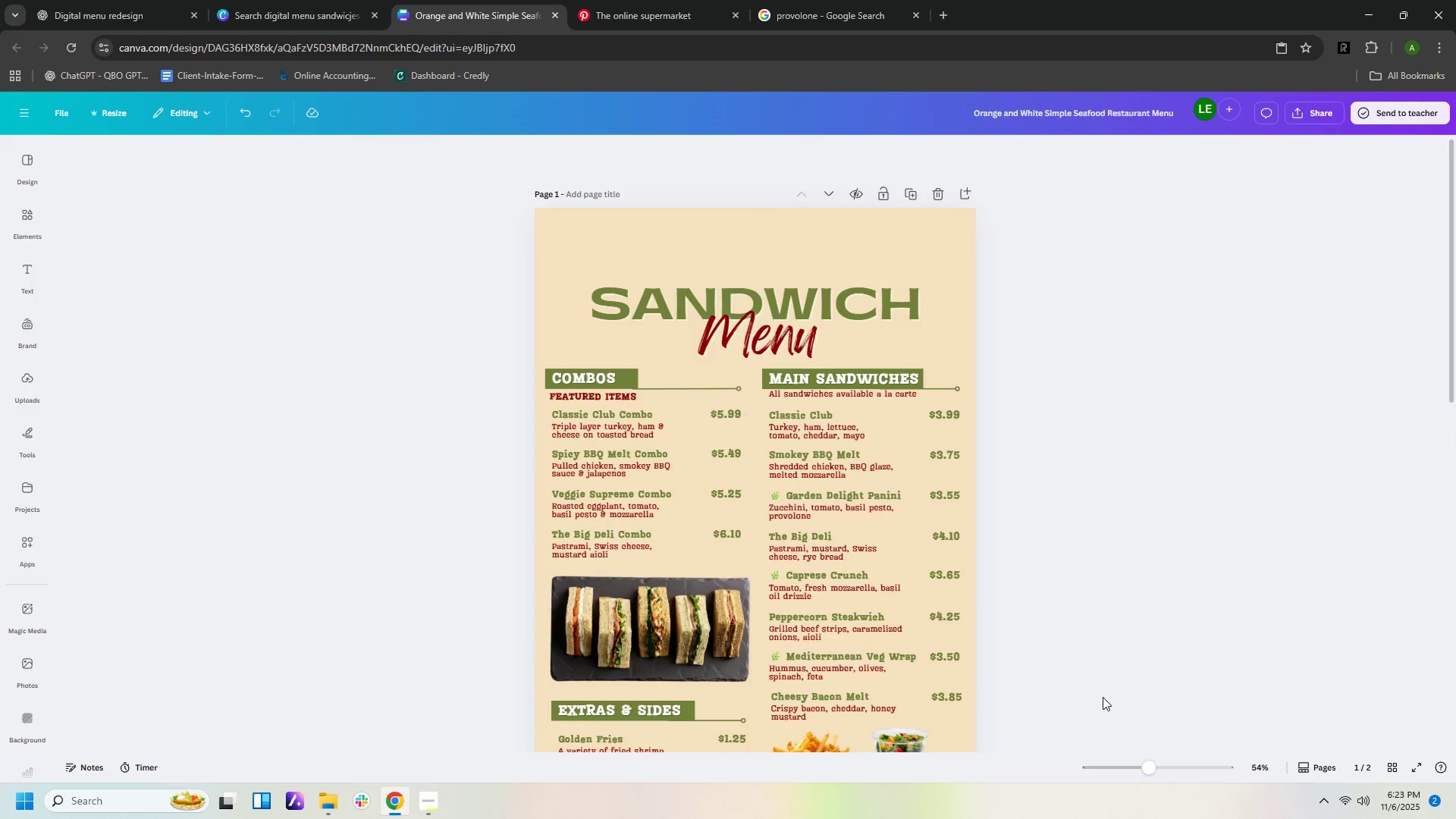 
hold_key(key=ControlLeft, duration=0.64)
 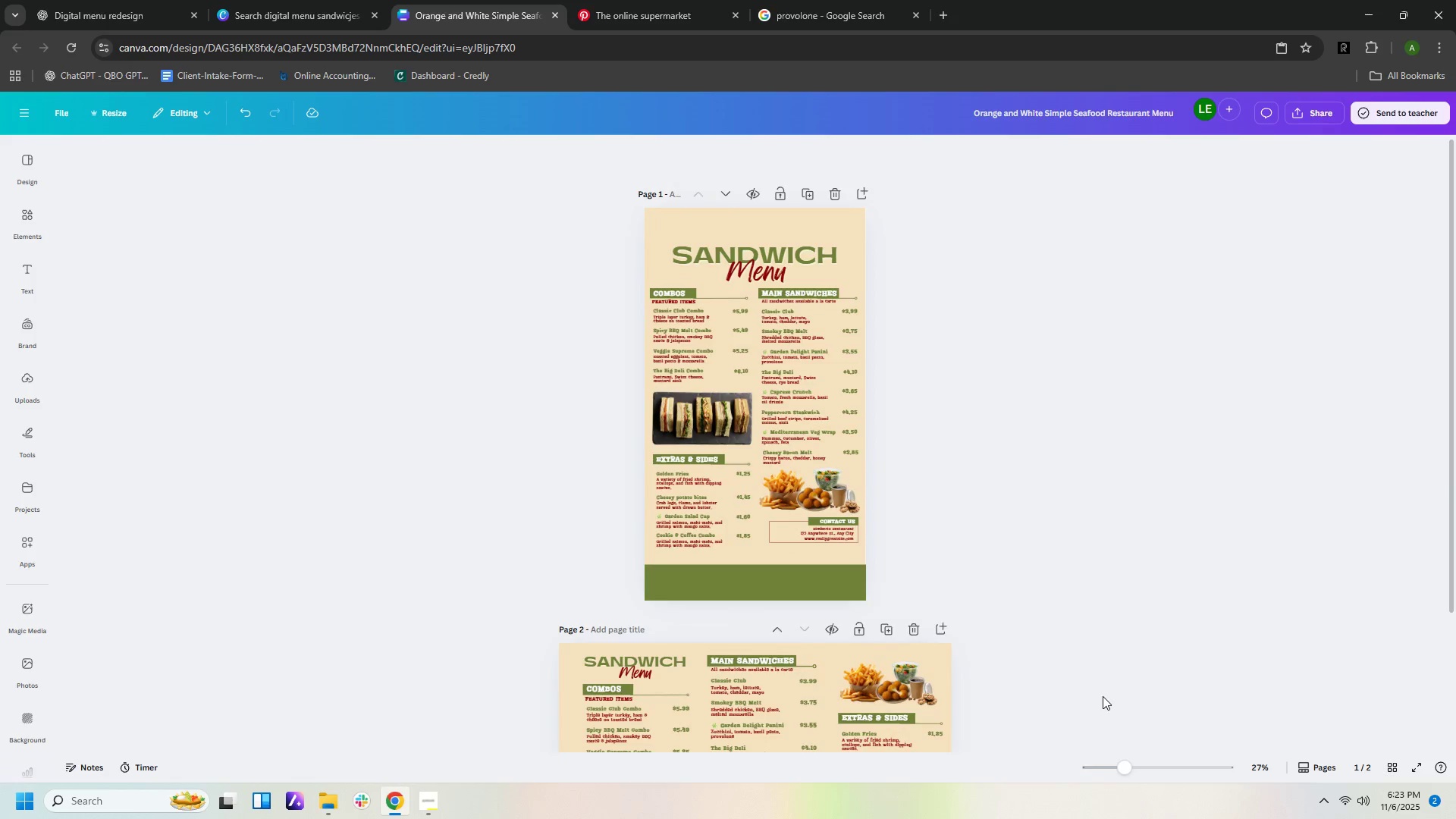 
hold_key(key=ControlLeft, duration=0.49)
 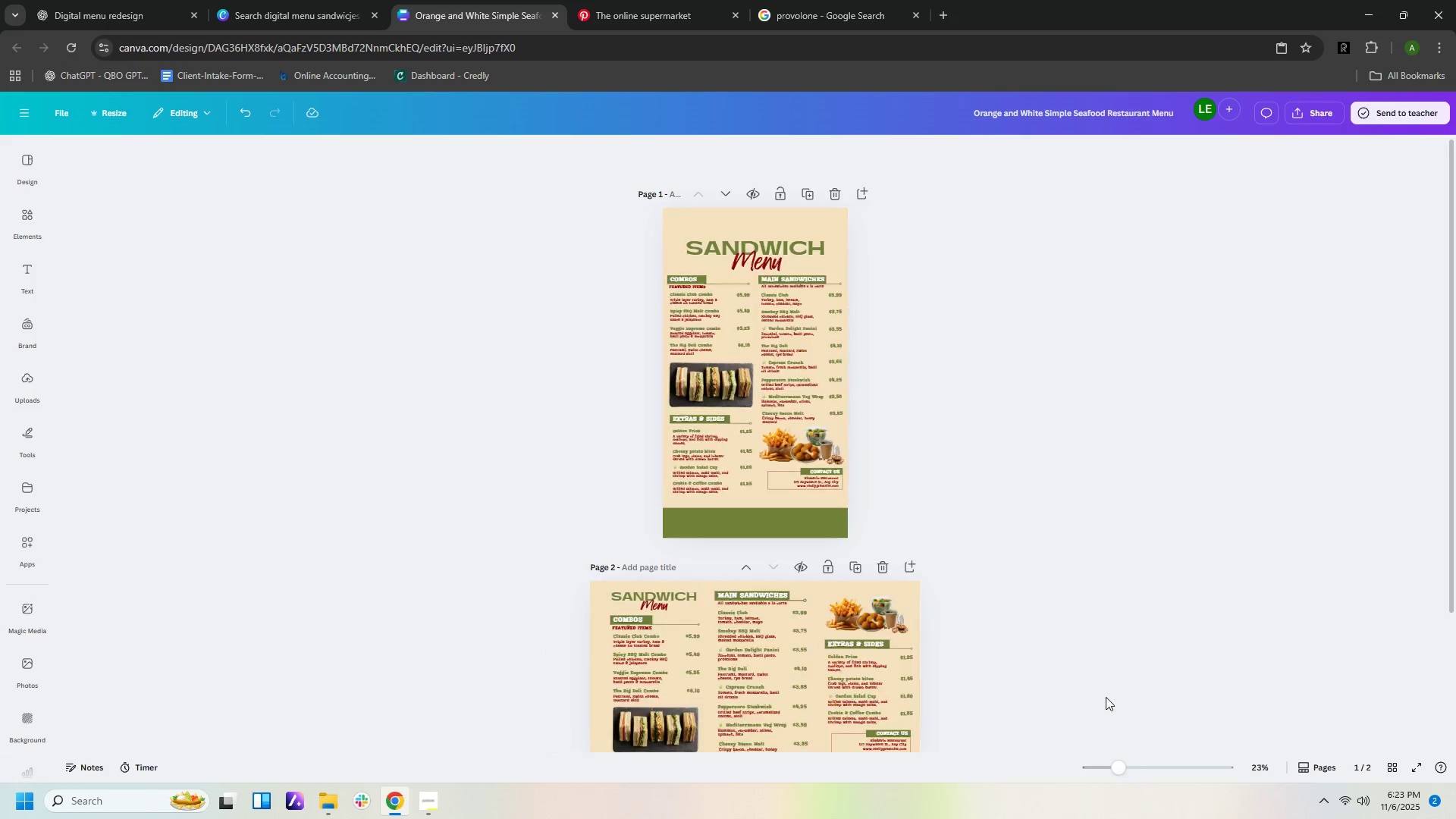 
scroll: coordinate [1103, 696], scroll_direction: down, amount: 4.0
 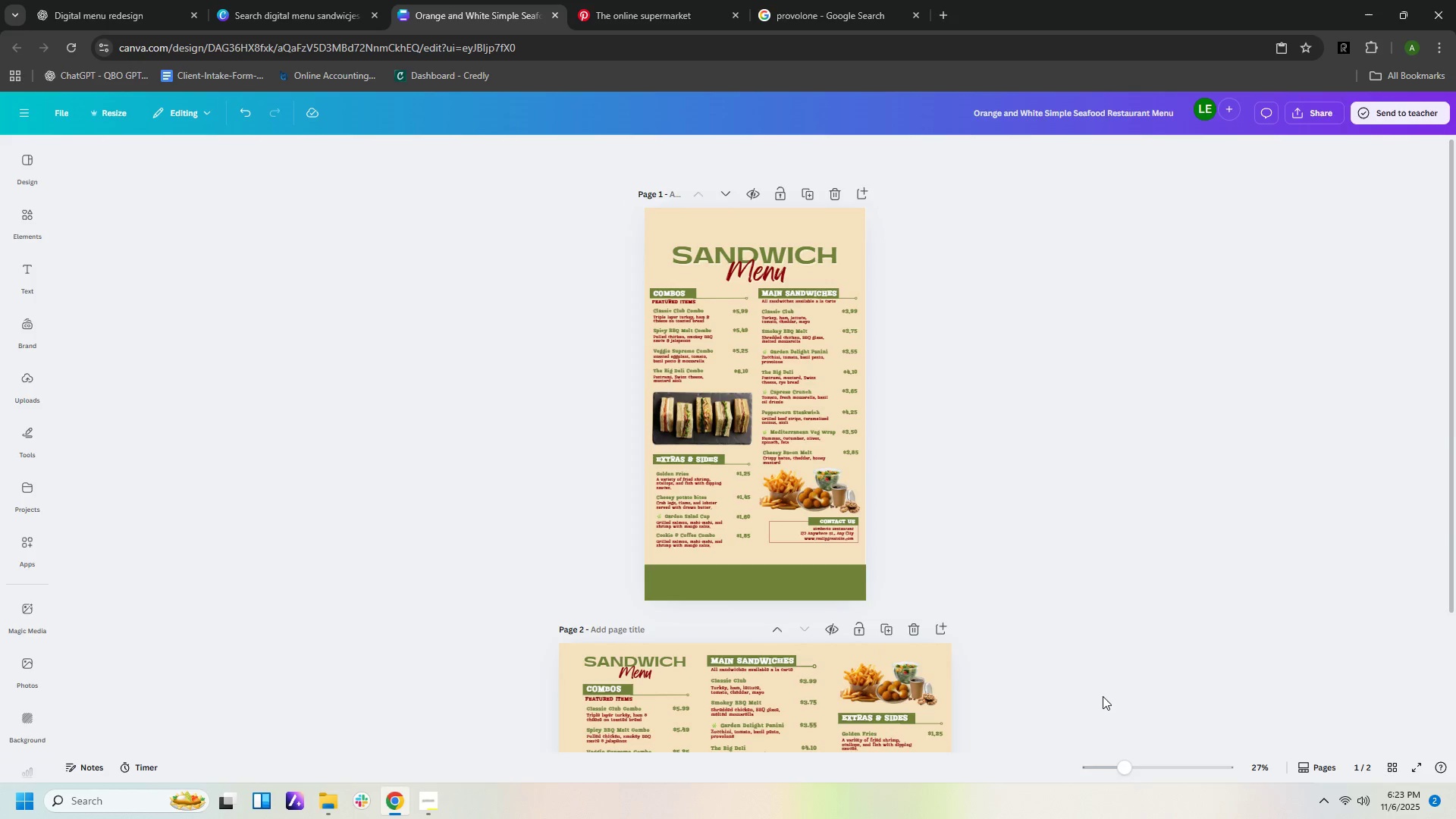 
hold_key(key=ControlLeft, duration=0.33)
scroll: coordinate [1106, 697], scroll_direction: down, amount: 2.0
 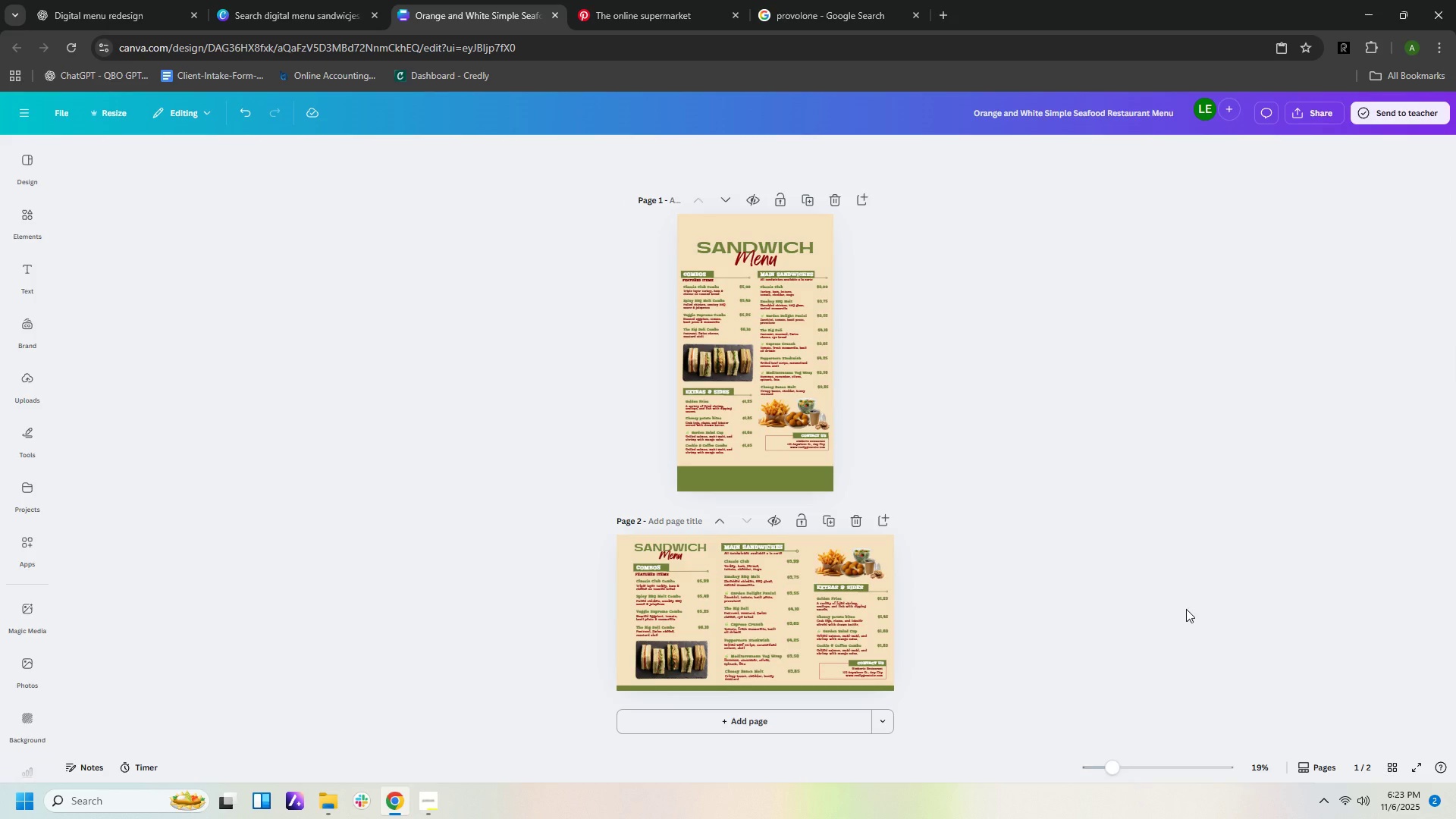 
hold_key(key=ControlLeft, duration=0.46)
scroll: coordinate [1159, 608], scroll_direction: up, amount: 1.0
 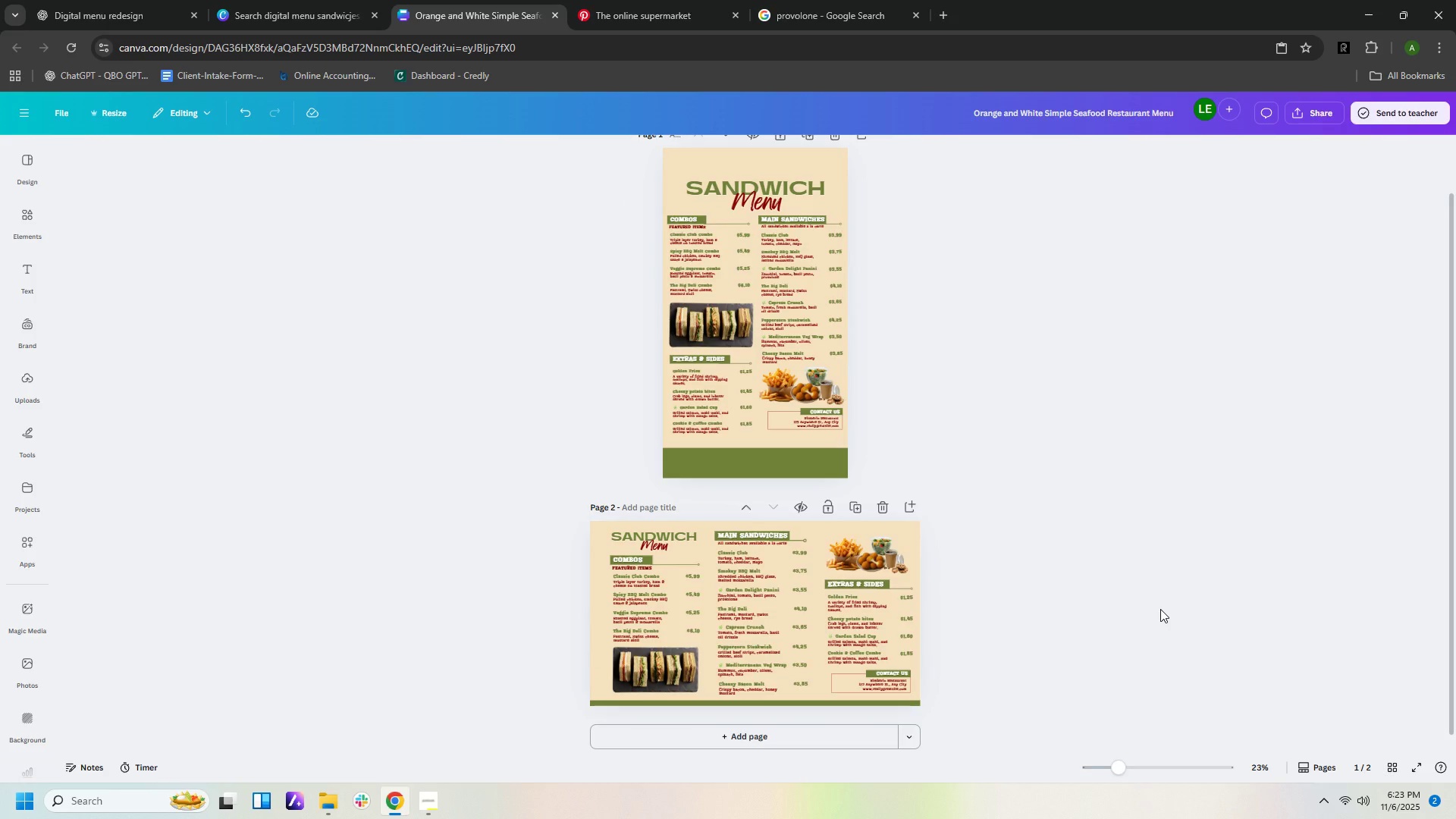 
hold_key(key=ControlLeft, duration=0.61)
 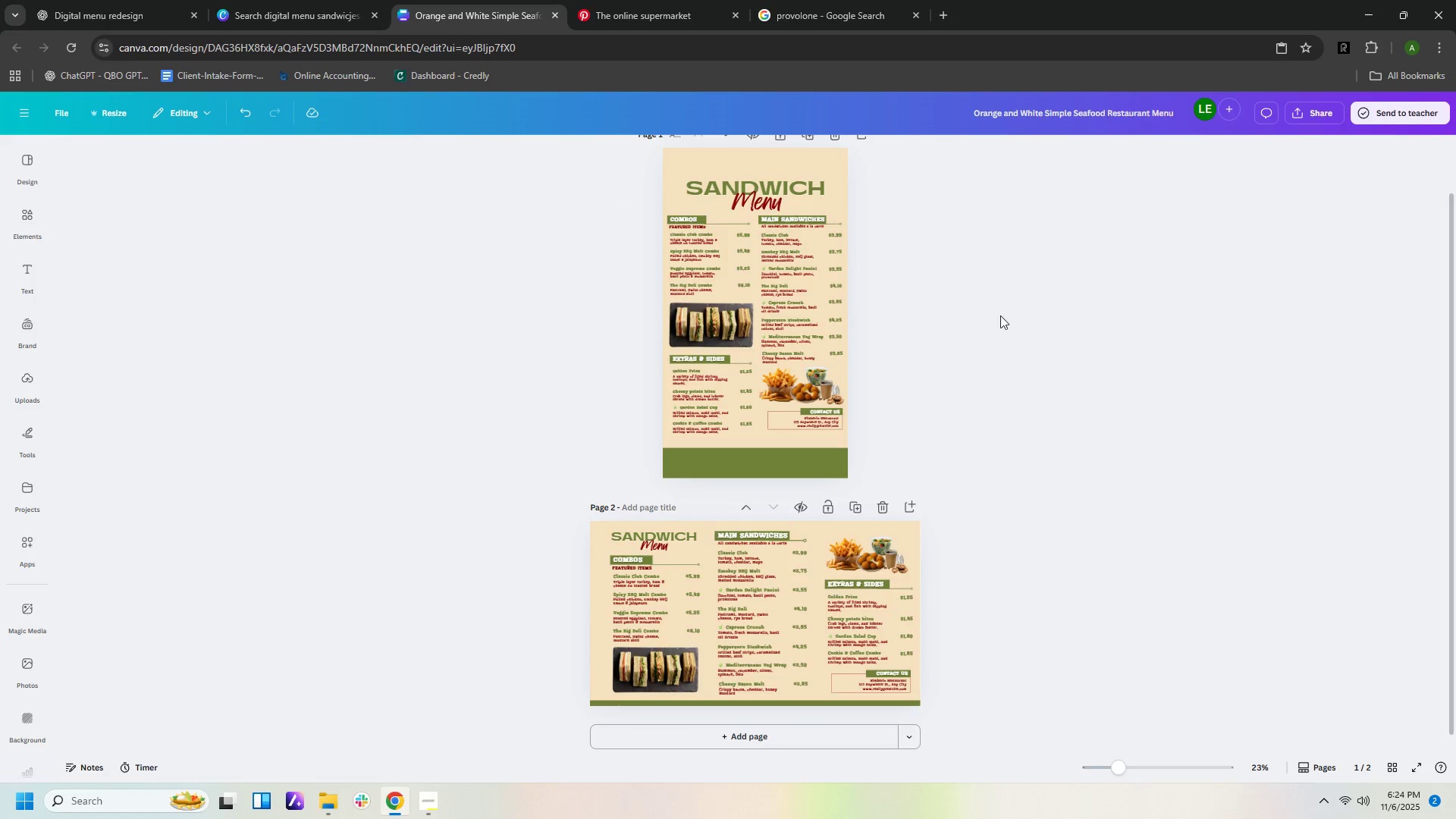 
scroll: coordinate [928, 206], scroll_direction: up, amount: 1.0
 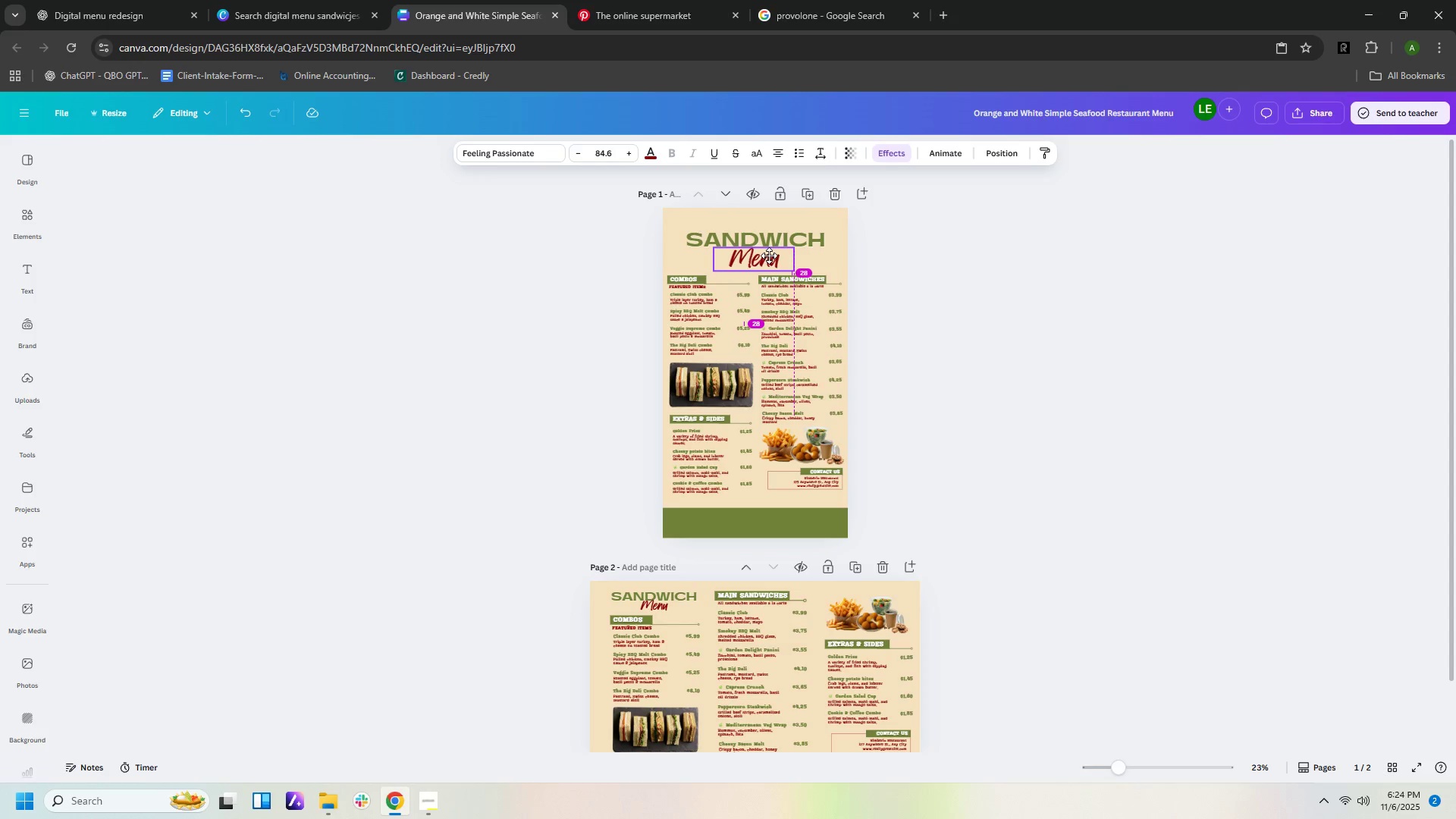 
left_click([803, 241])
 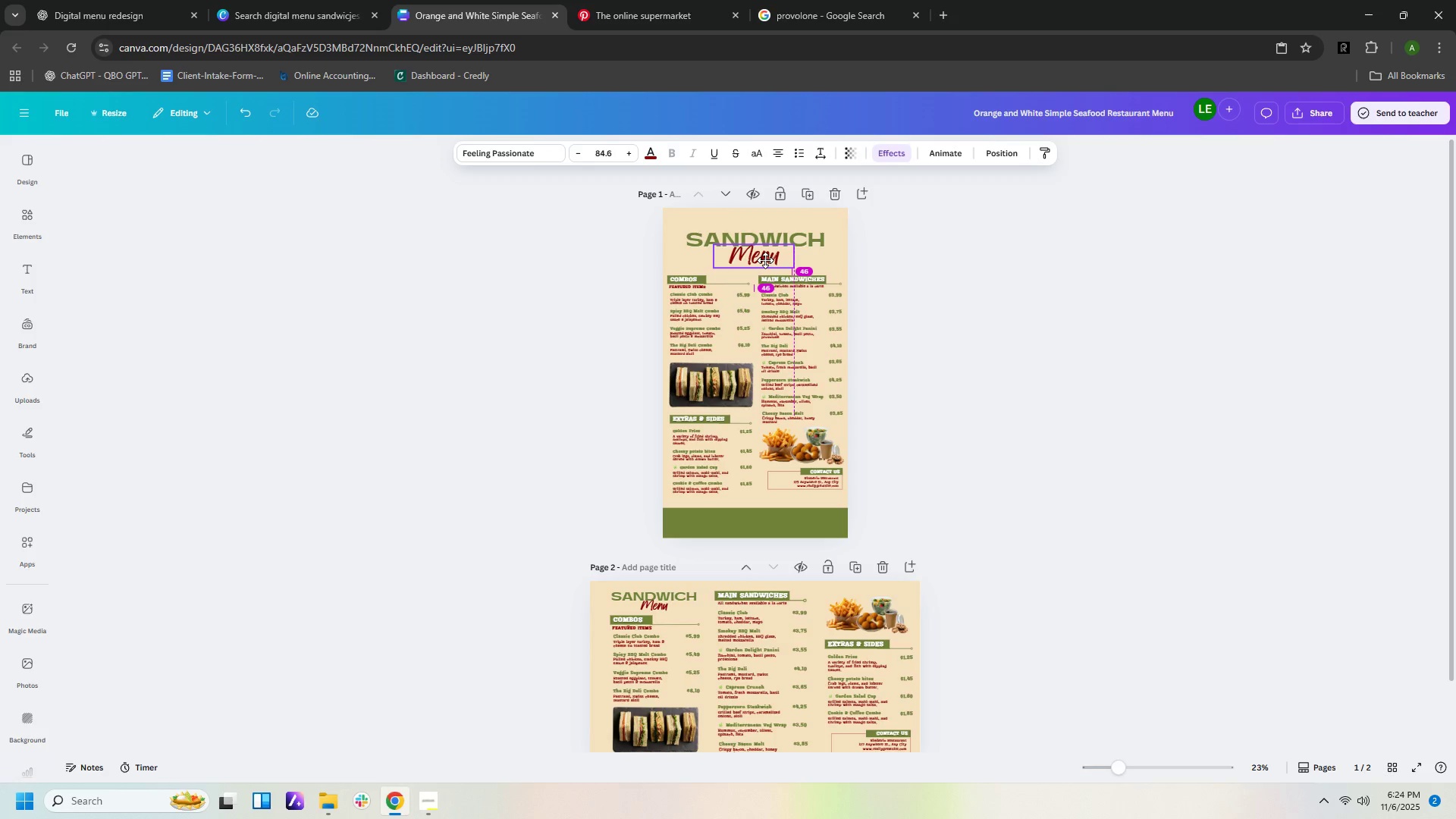 
left_click([900, 257])
 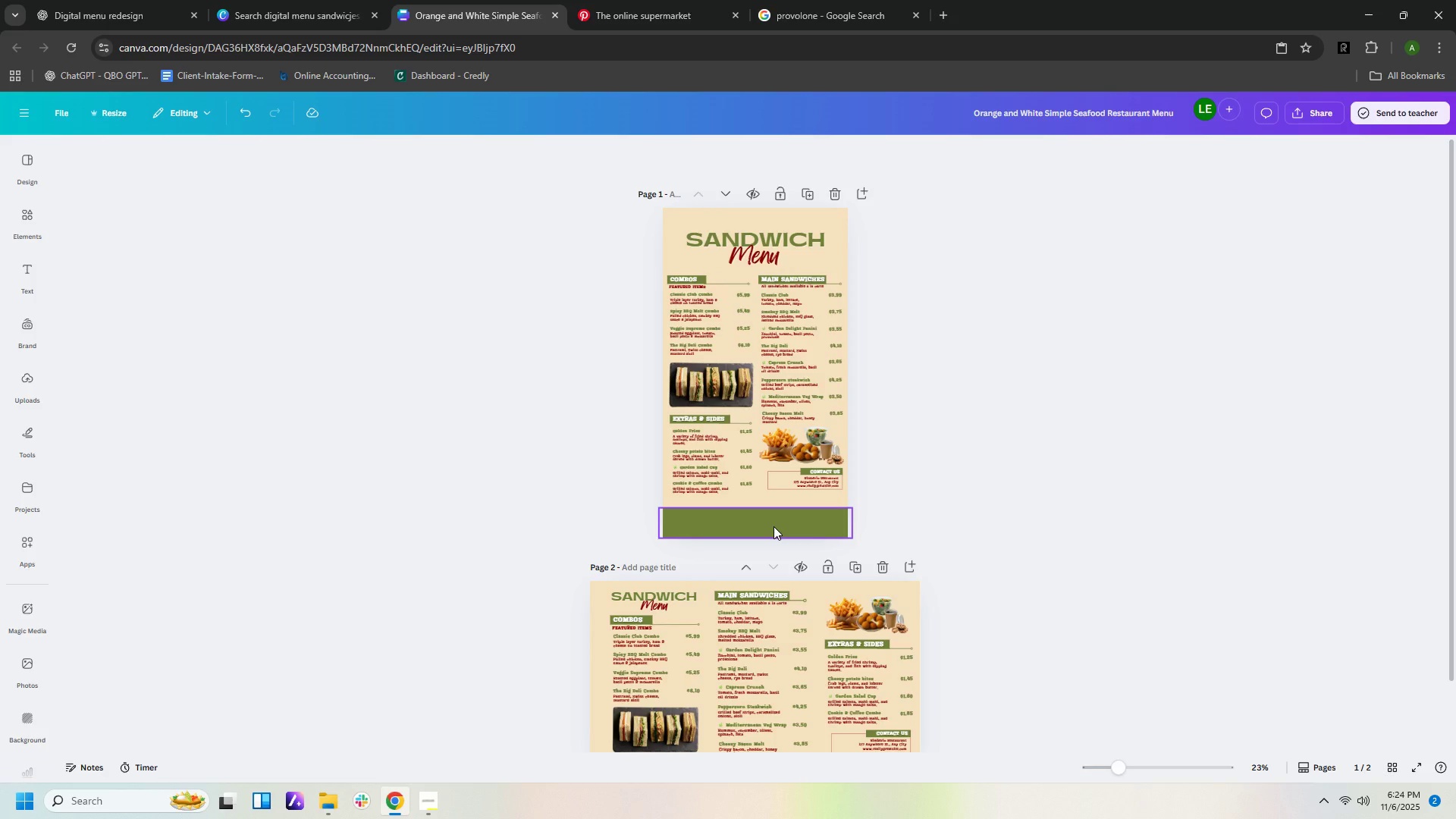 
left_click([774, 526])
 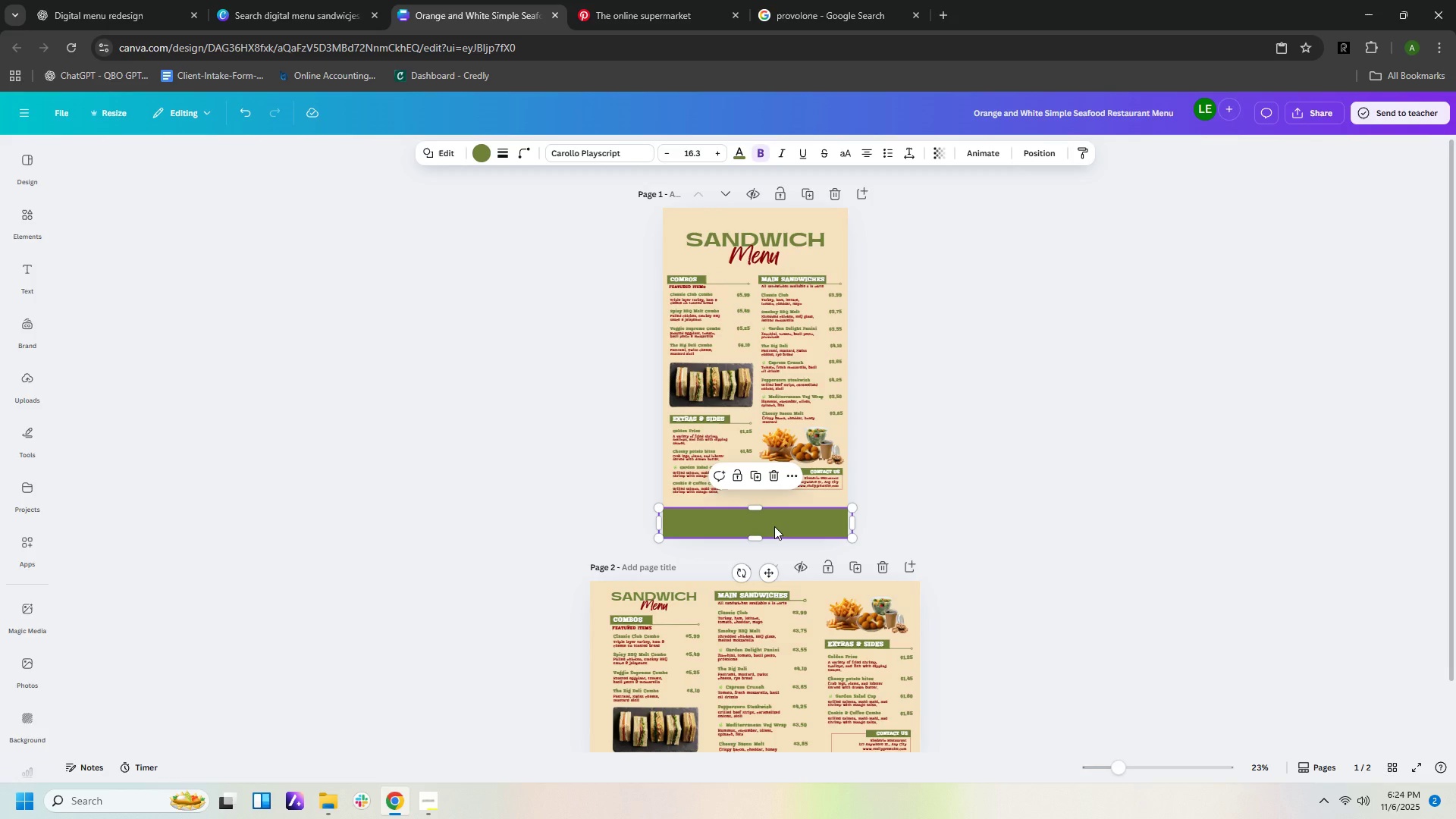 
key(Control+C)
 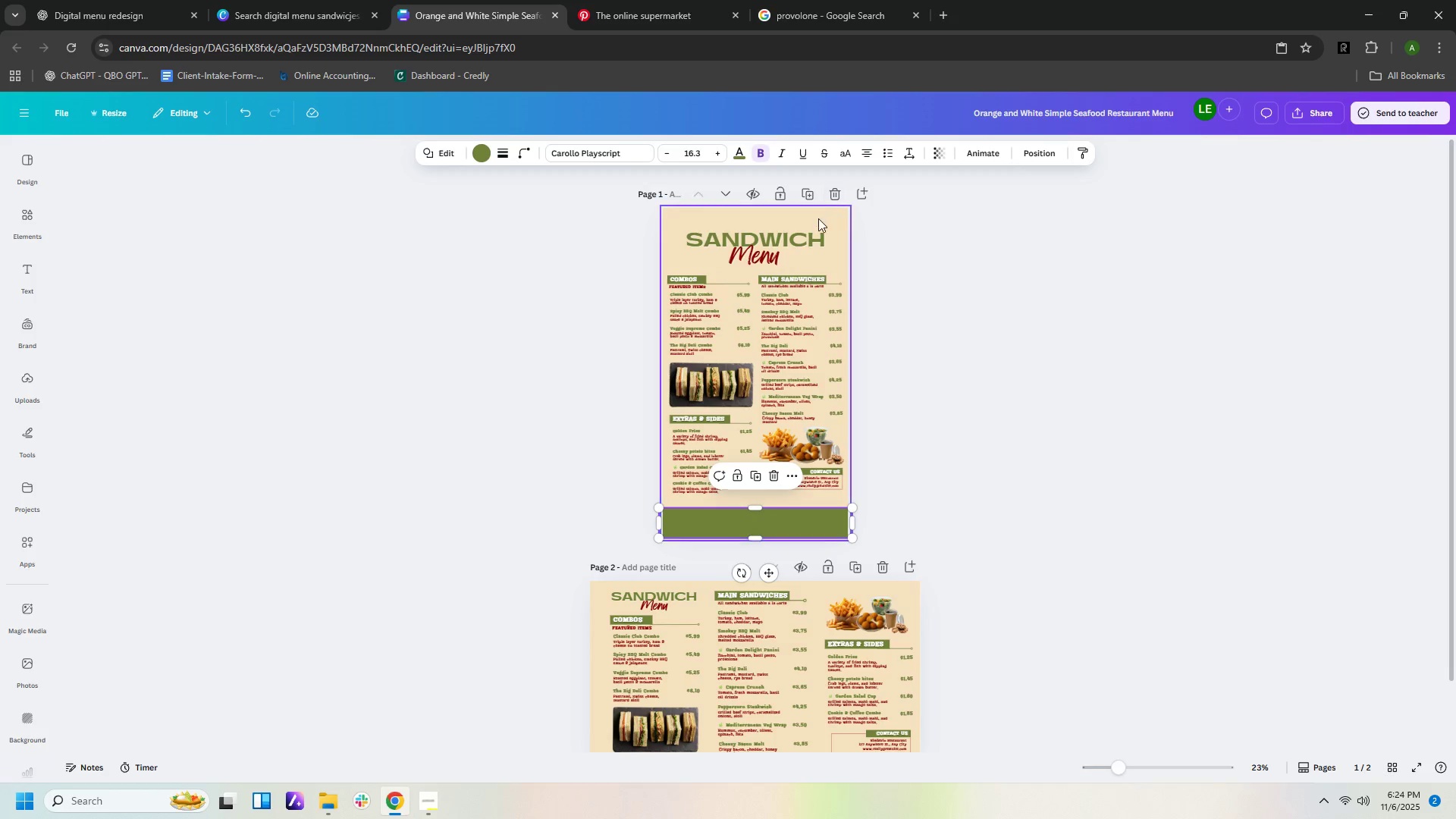 
left_click([818, 218])
 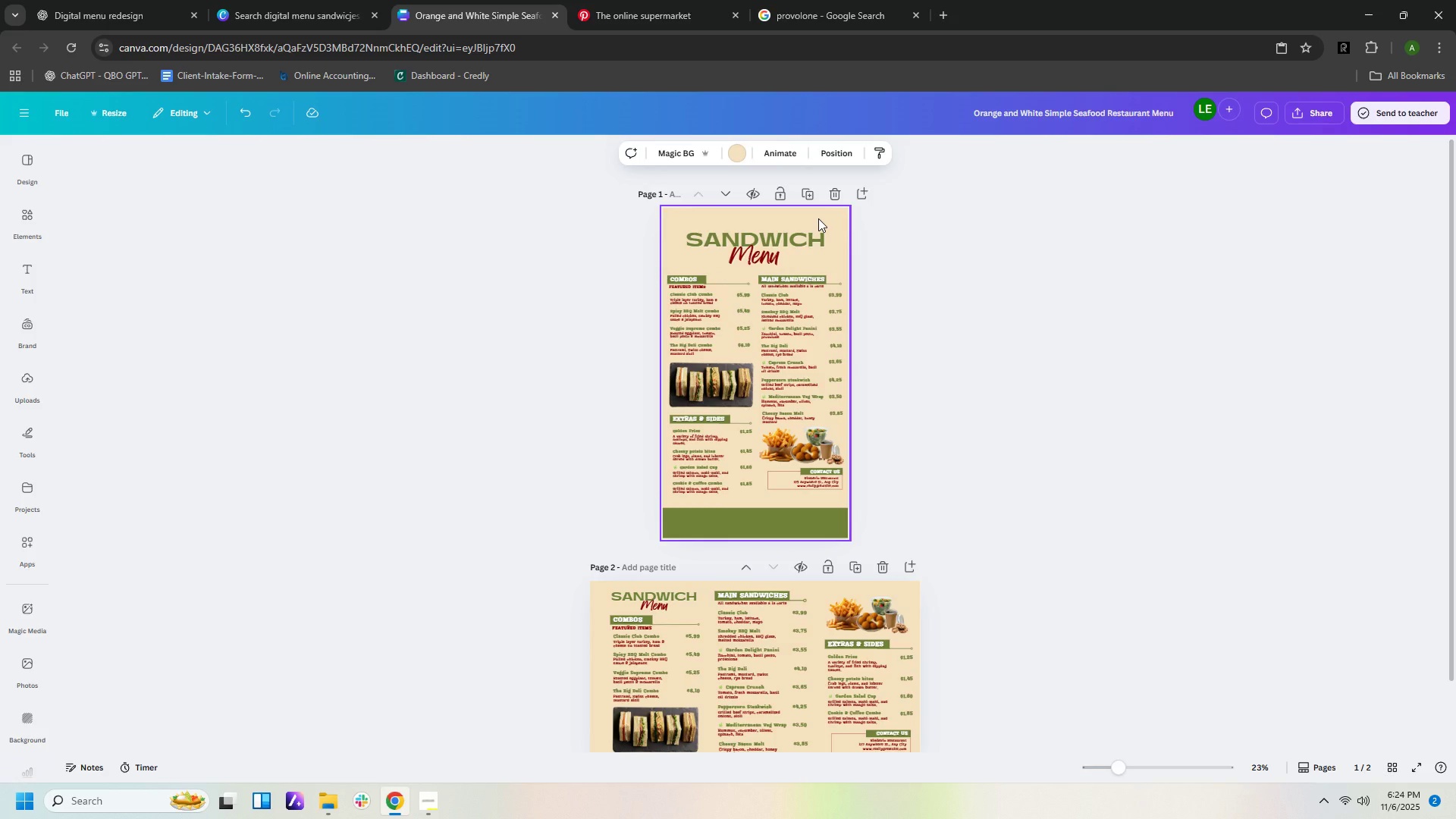 
key(Control+V)
 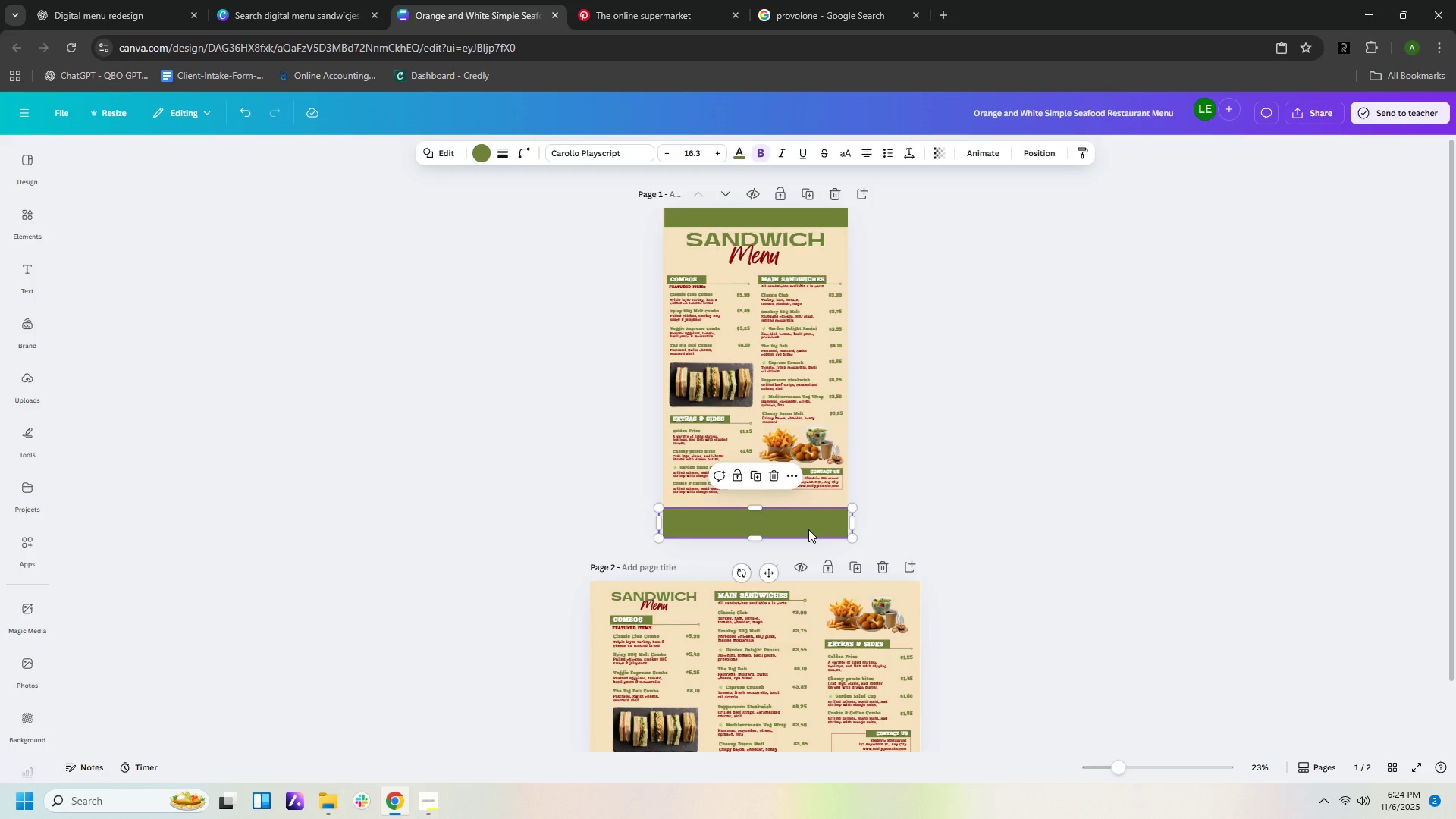 
wait(6.15)
 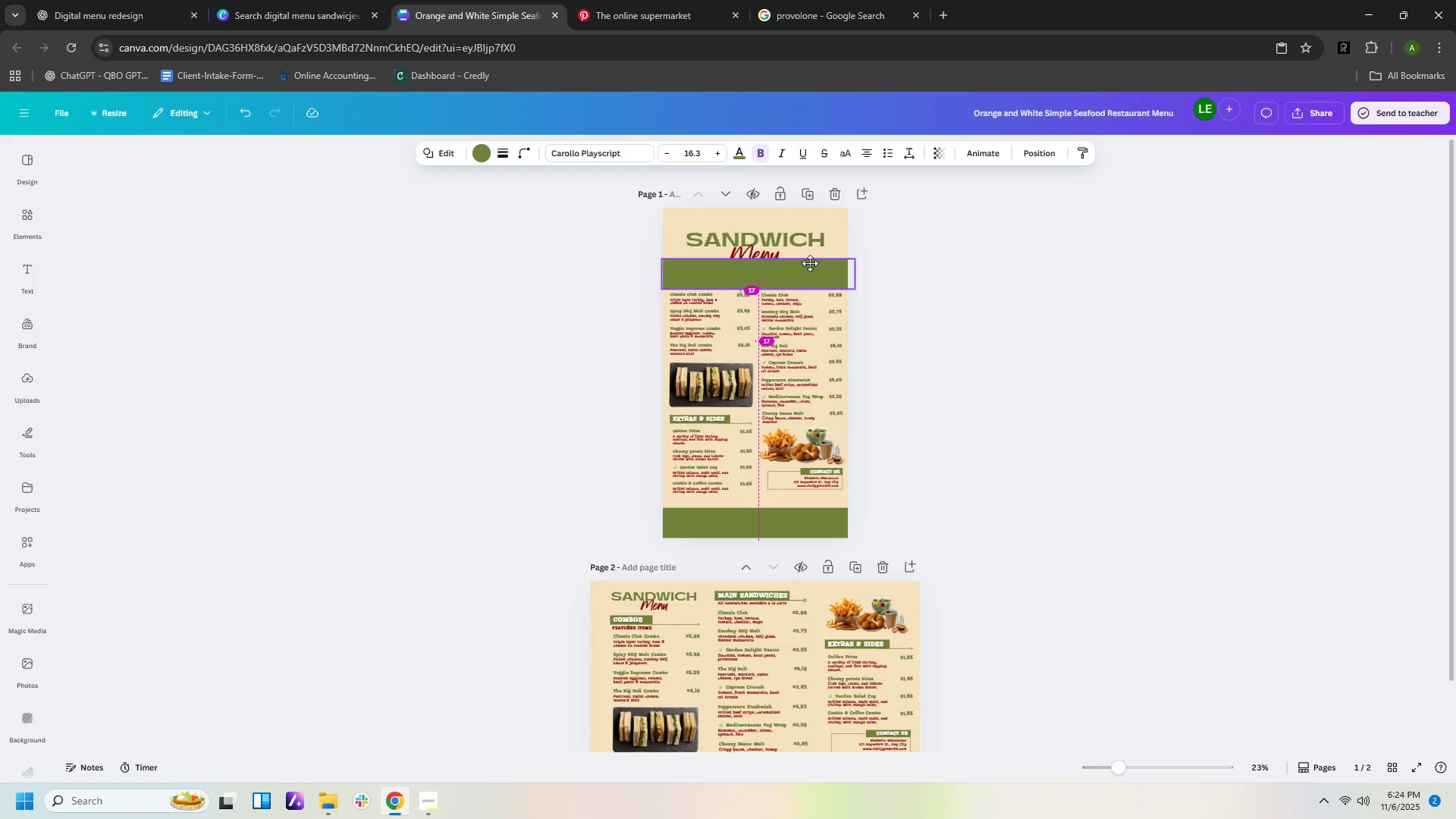 
left_click([945, 381])
 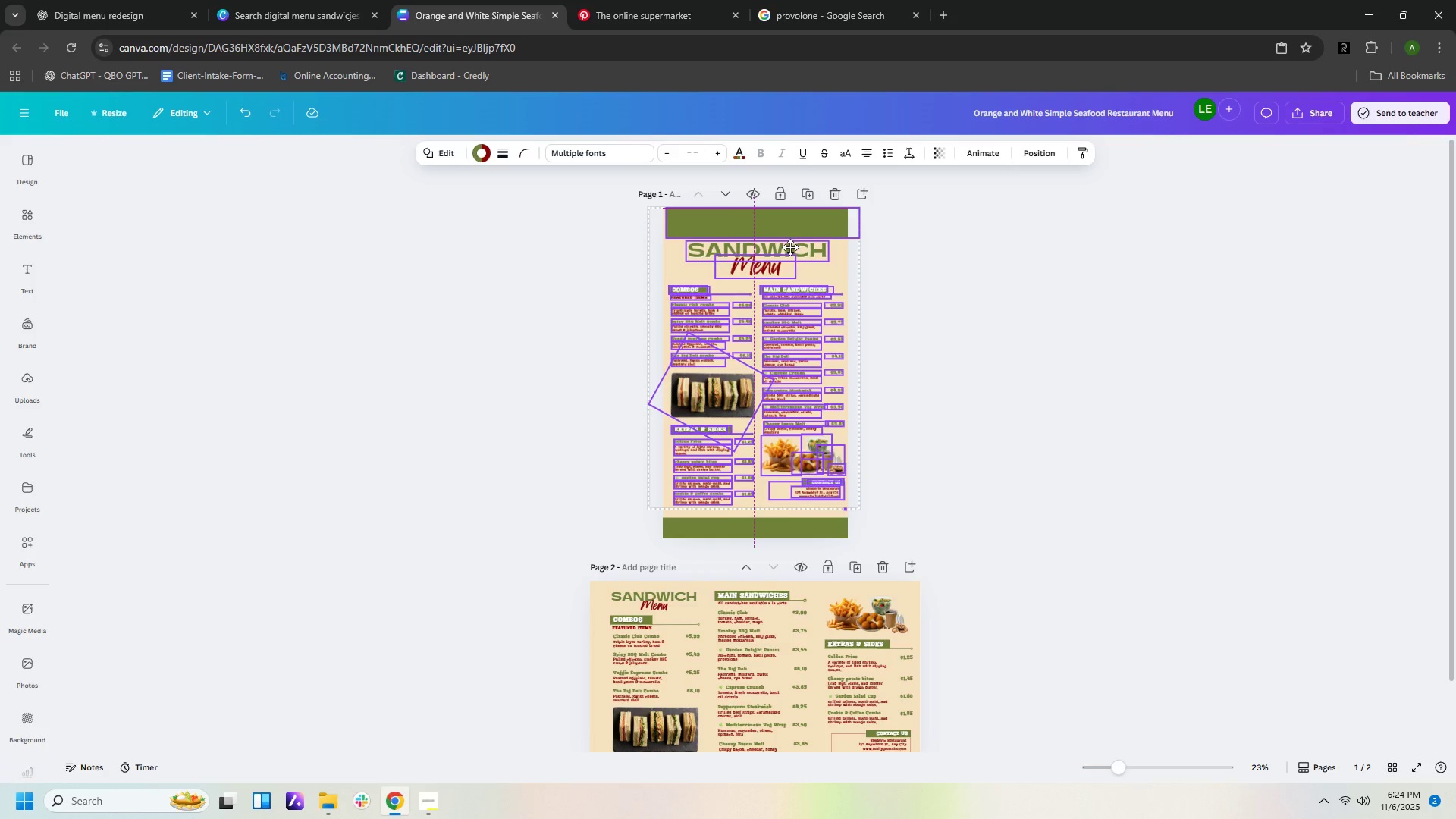 
wait(9.7)
 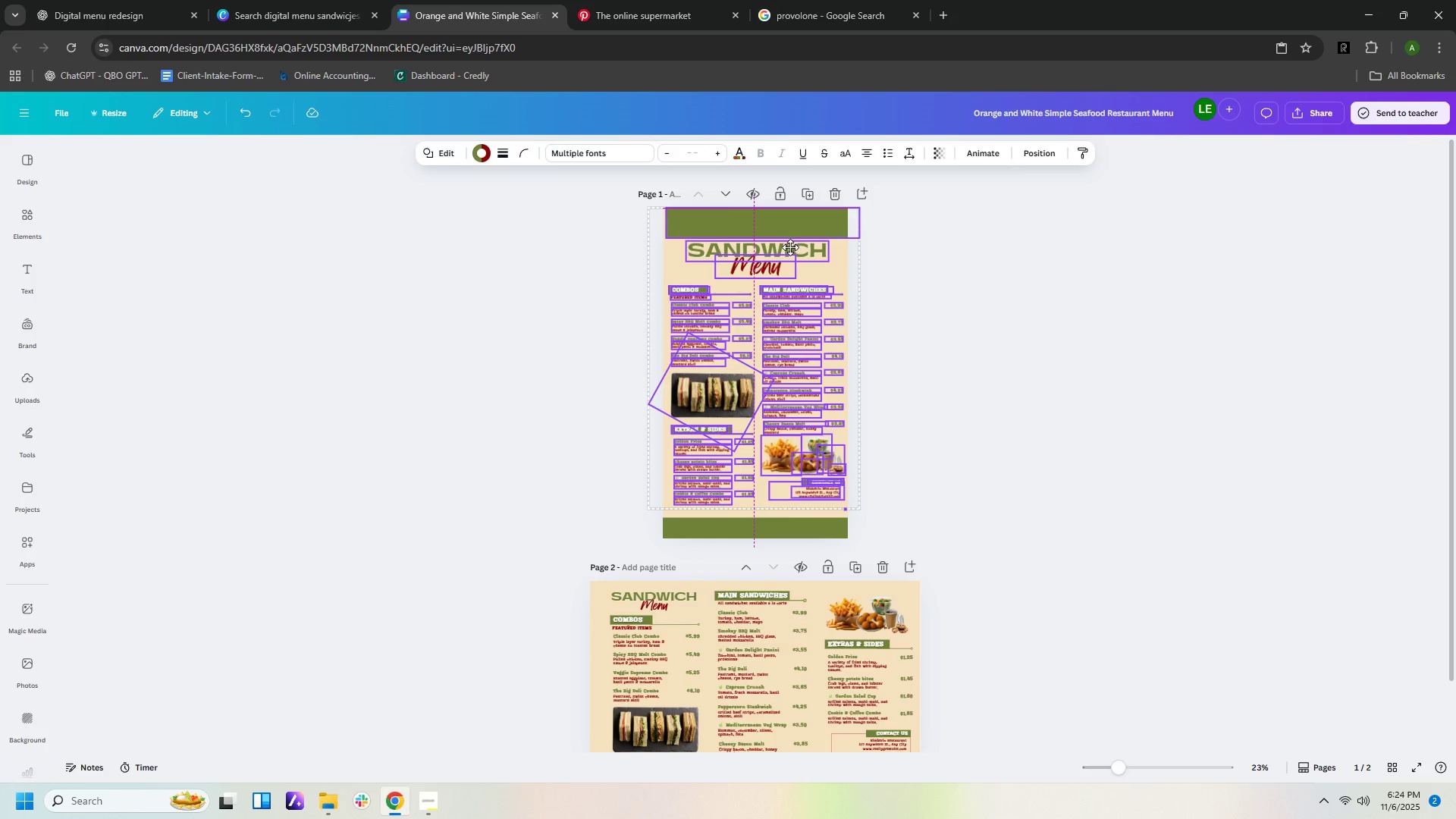 
left_click([926, 281])
 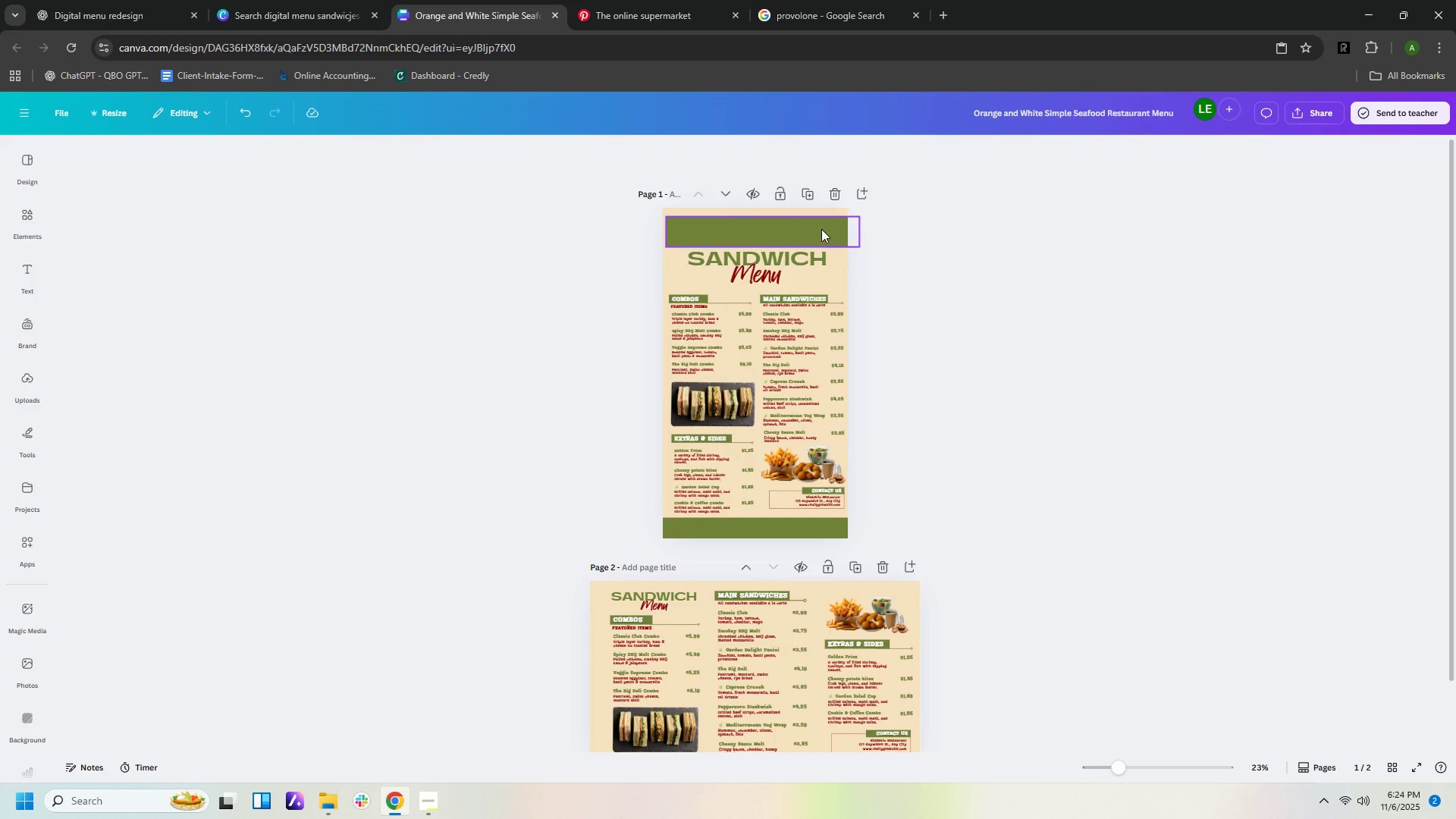 
left_click([821, 229])
 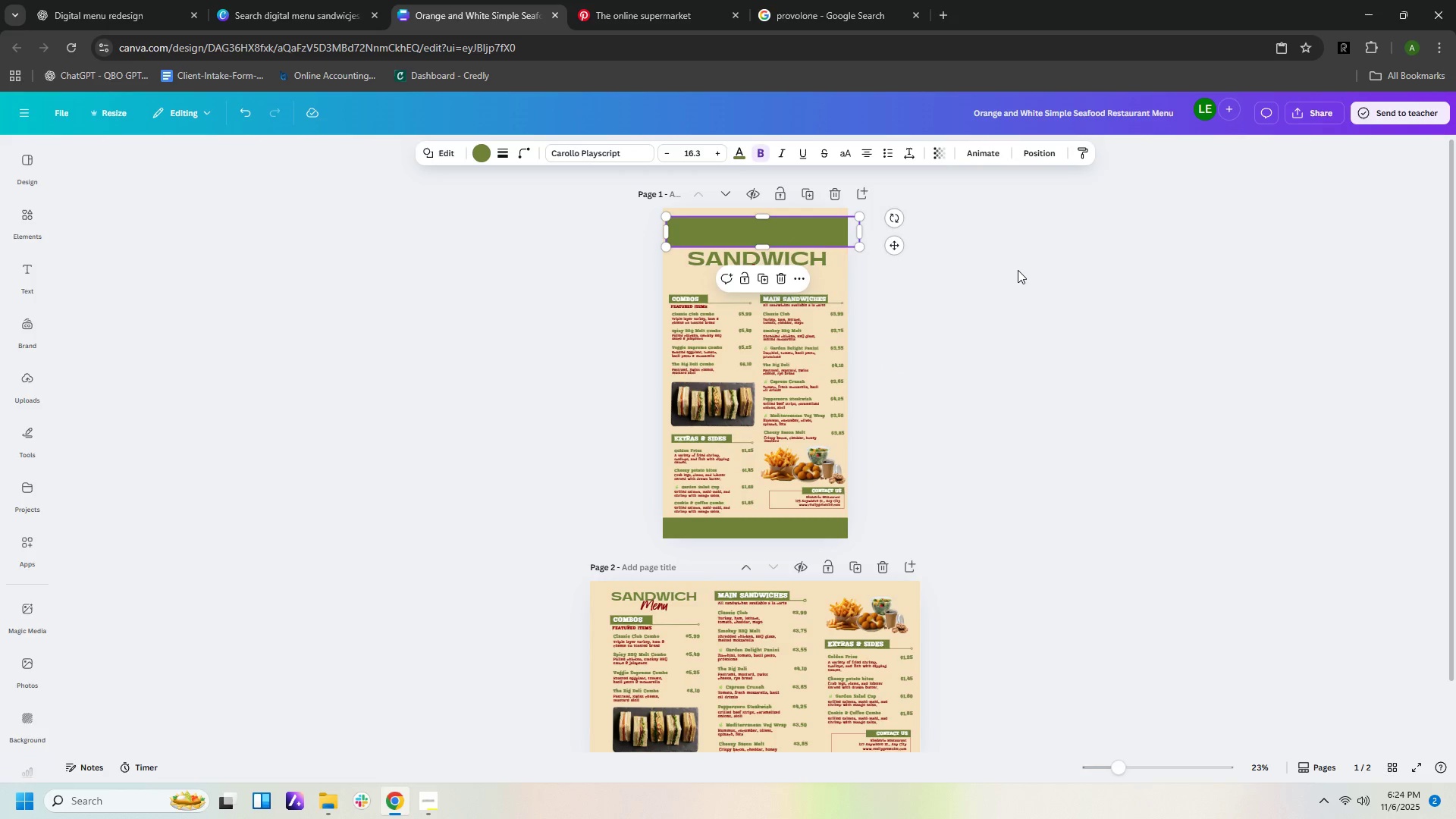 
hold_key(key=ArrowUp, duration=0.8)
 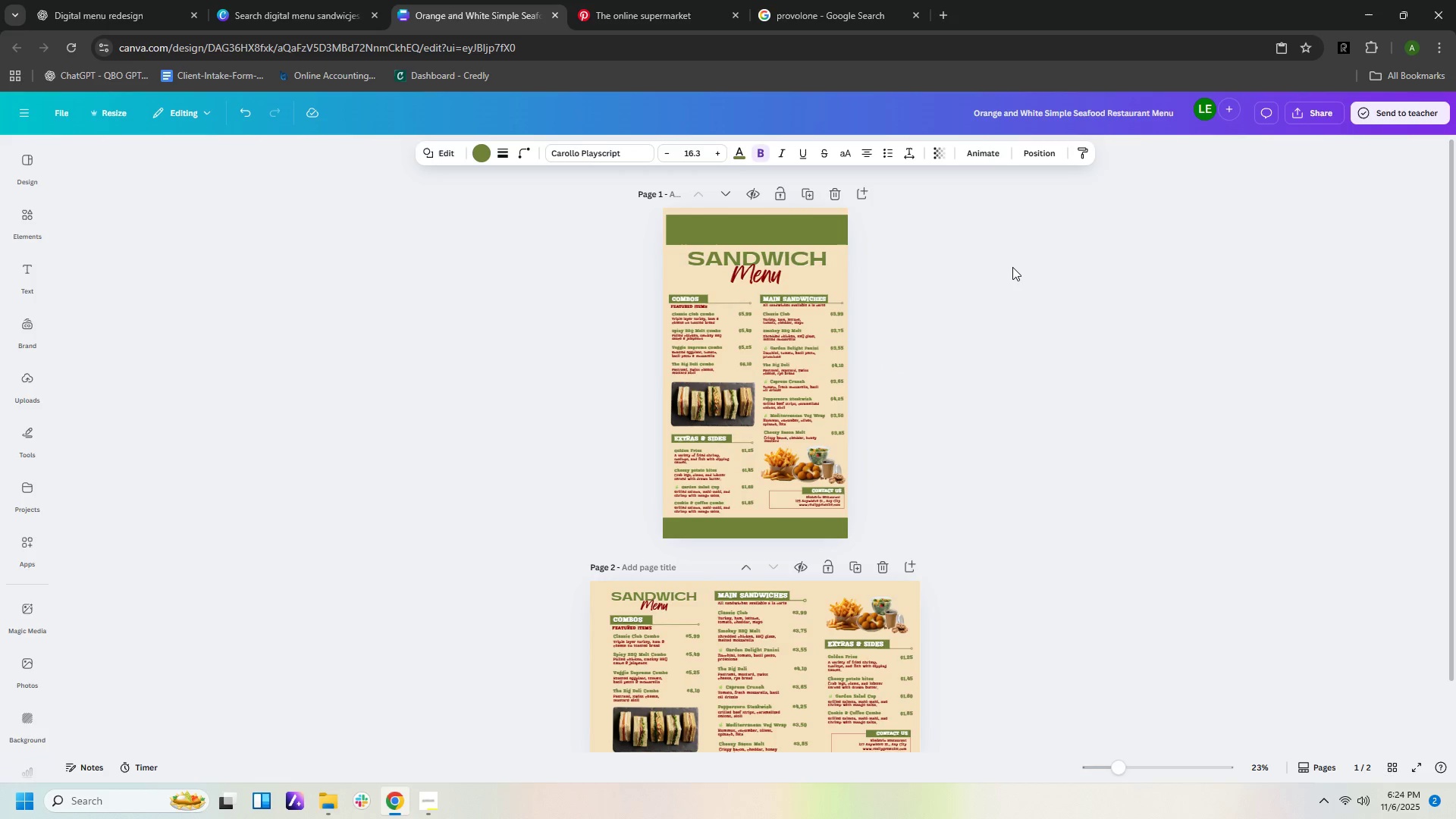 
hold_key(key=ArrowUp, duration=1.58)
 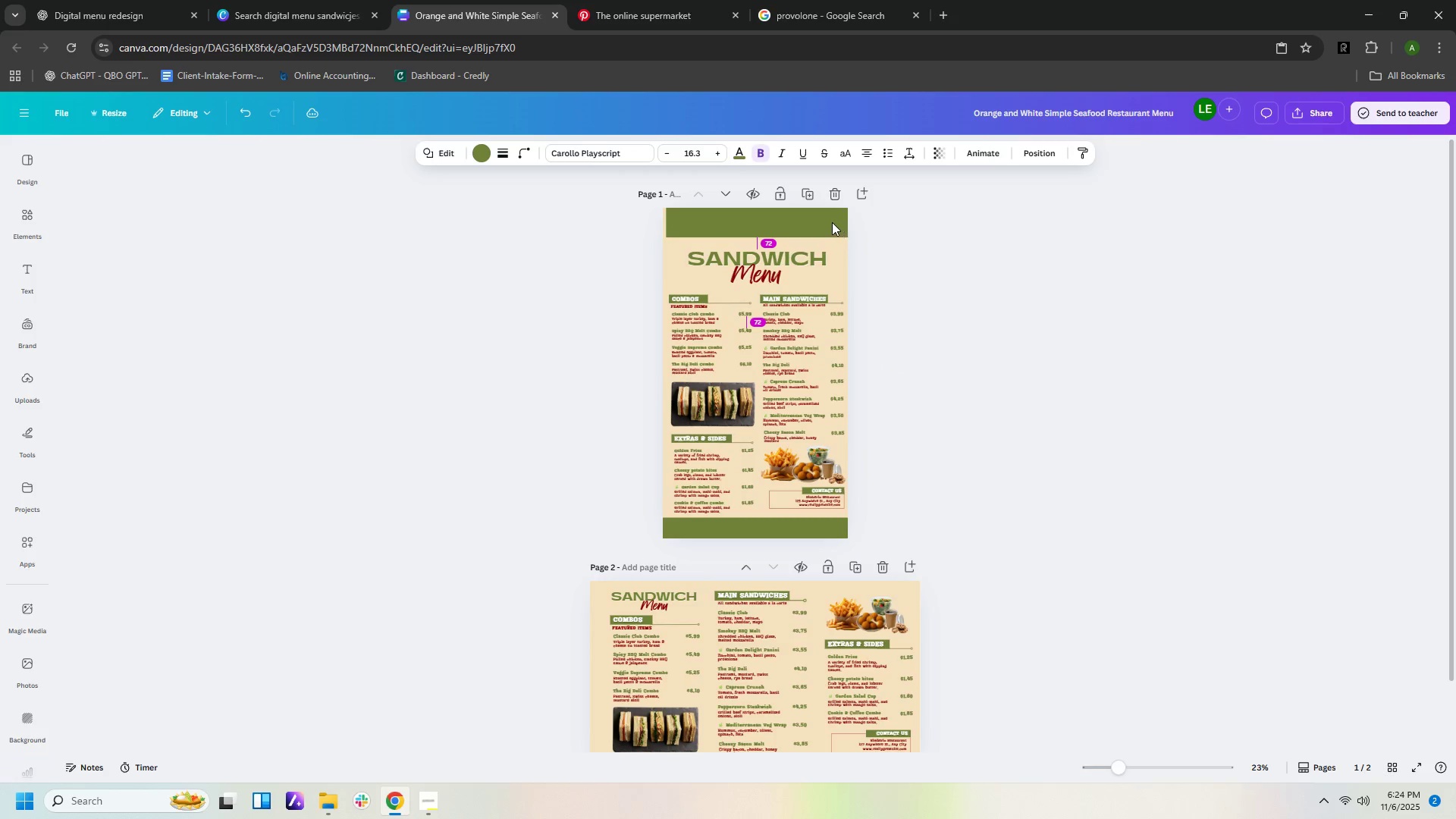 
hold_key(key=ArrowUp, duration=0.42)
 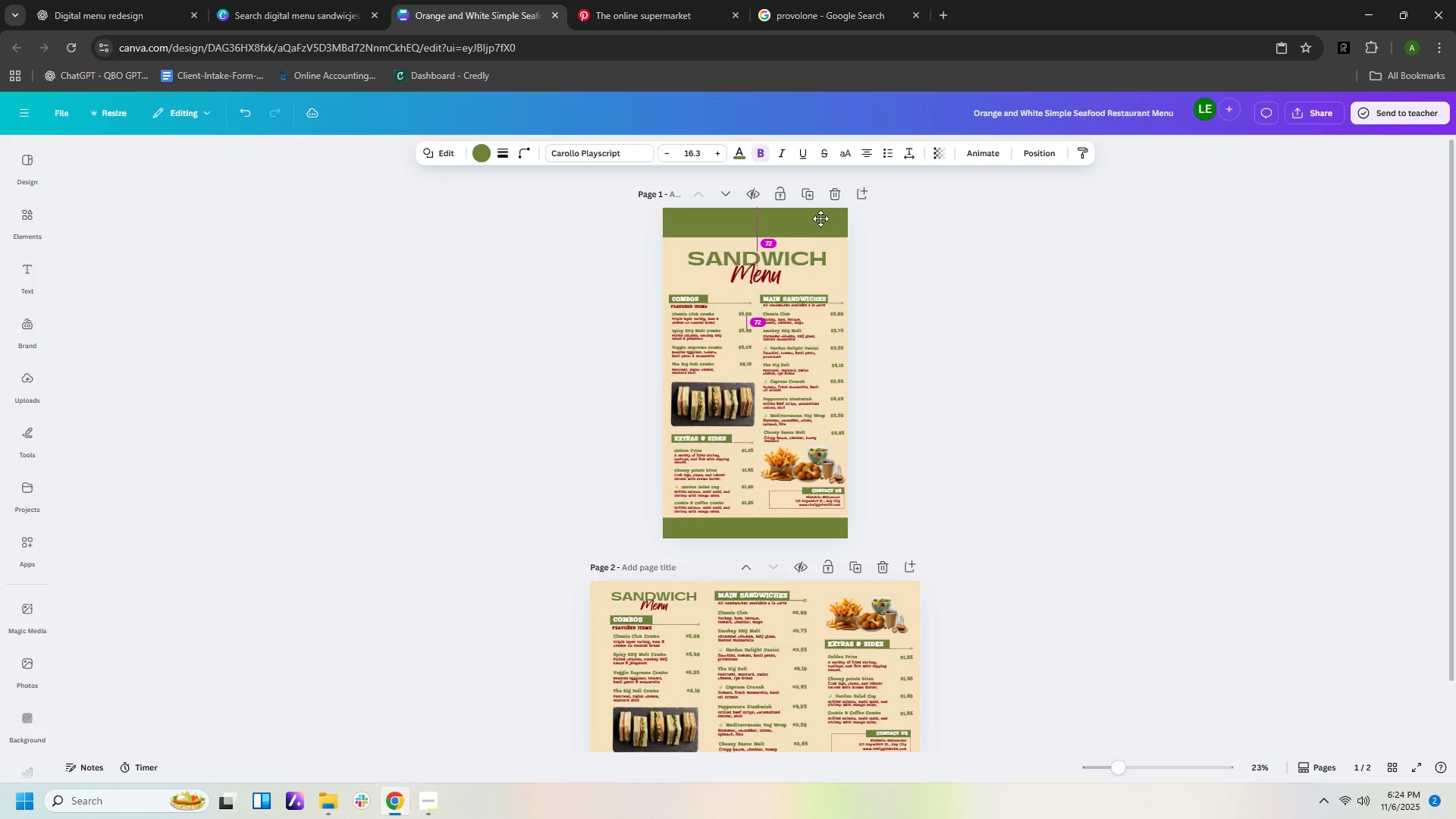 
hold_key(key=ArrowUp, duration=3.31)
 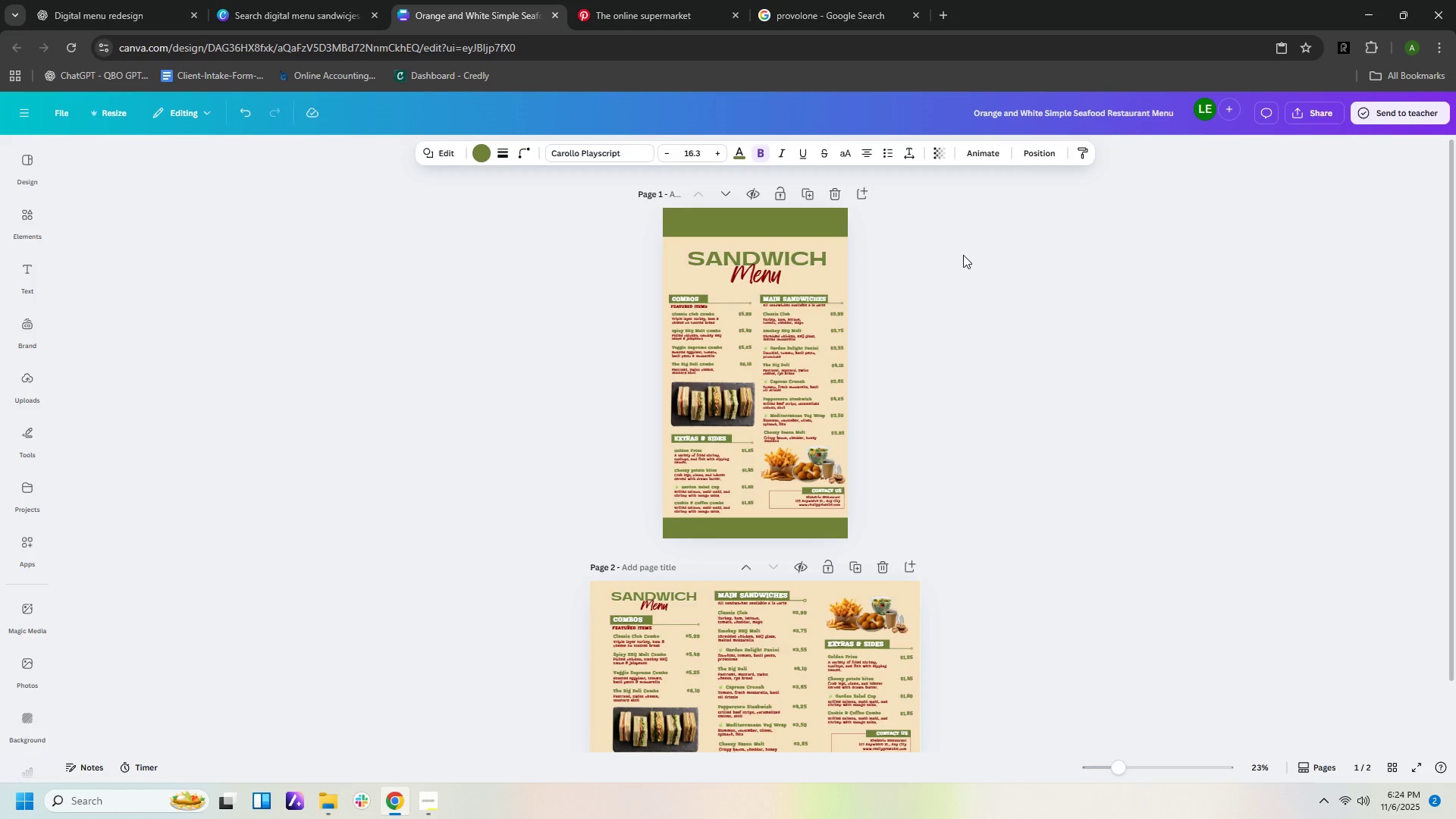 
left_click([996, 272])
 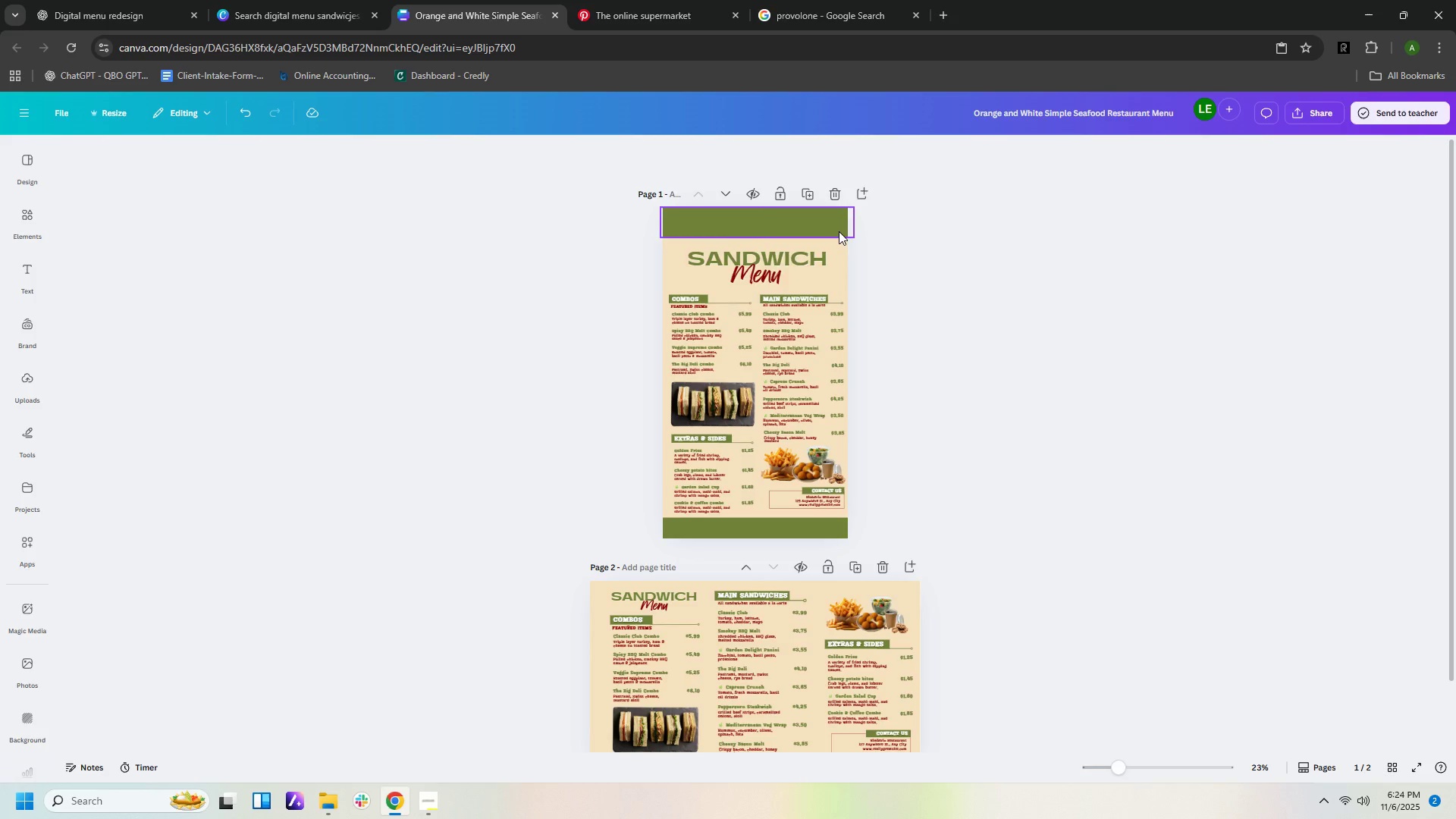 
left_click([839, 231])
 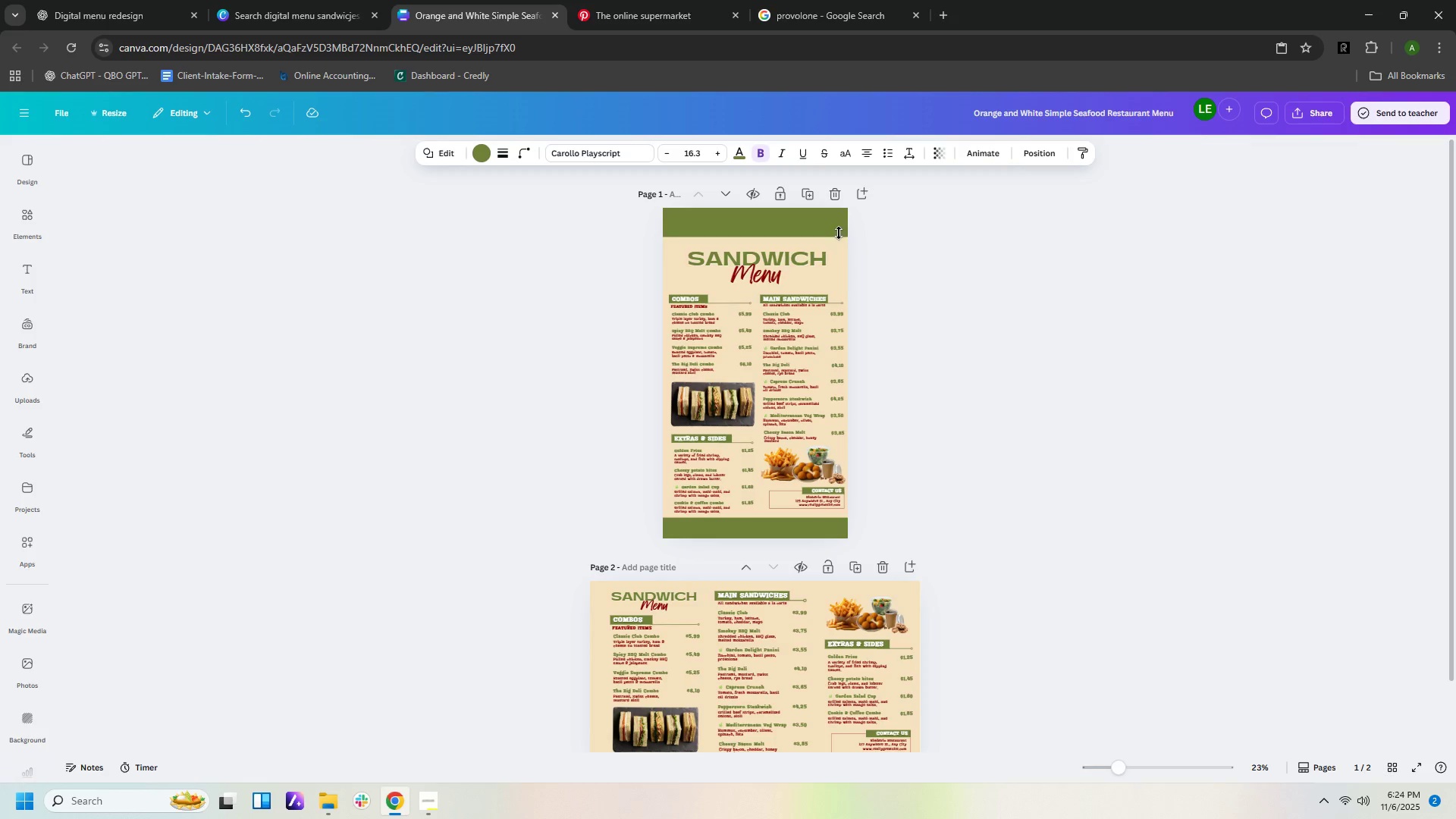 
key(ArrowUp)
 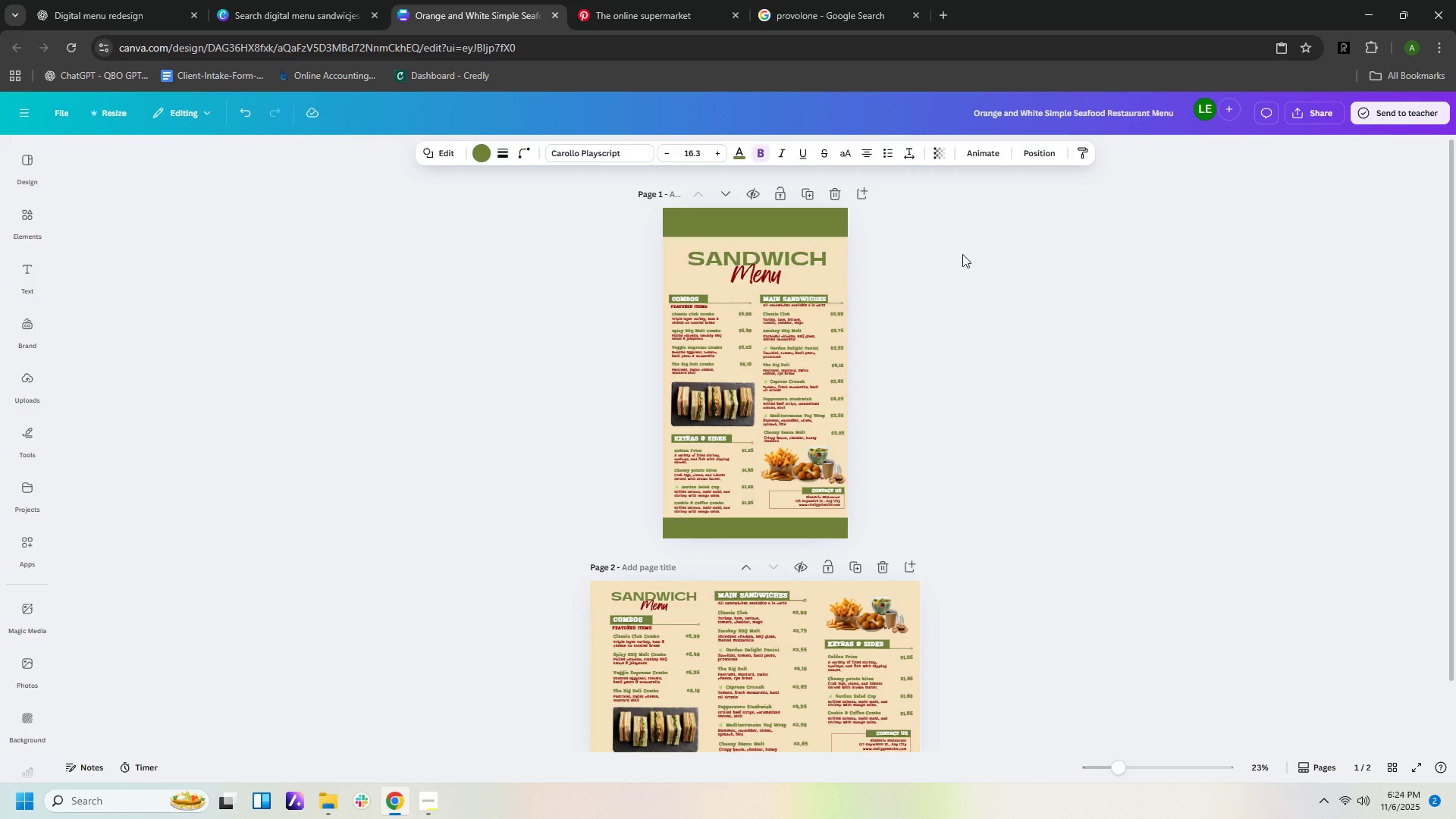 
key(ArrowUp)
 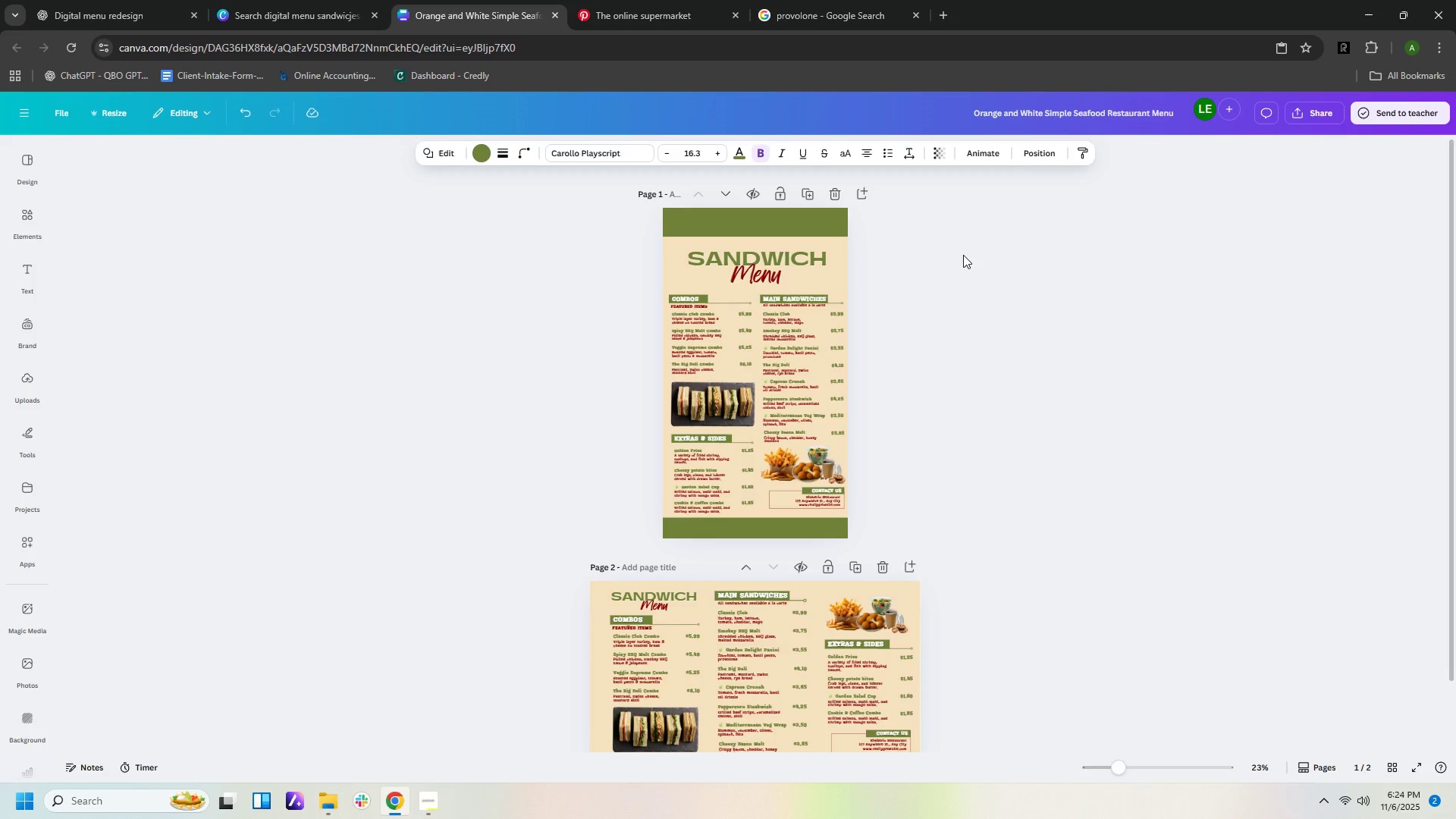 
key(ArrowUp)
 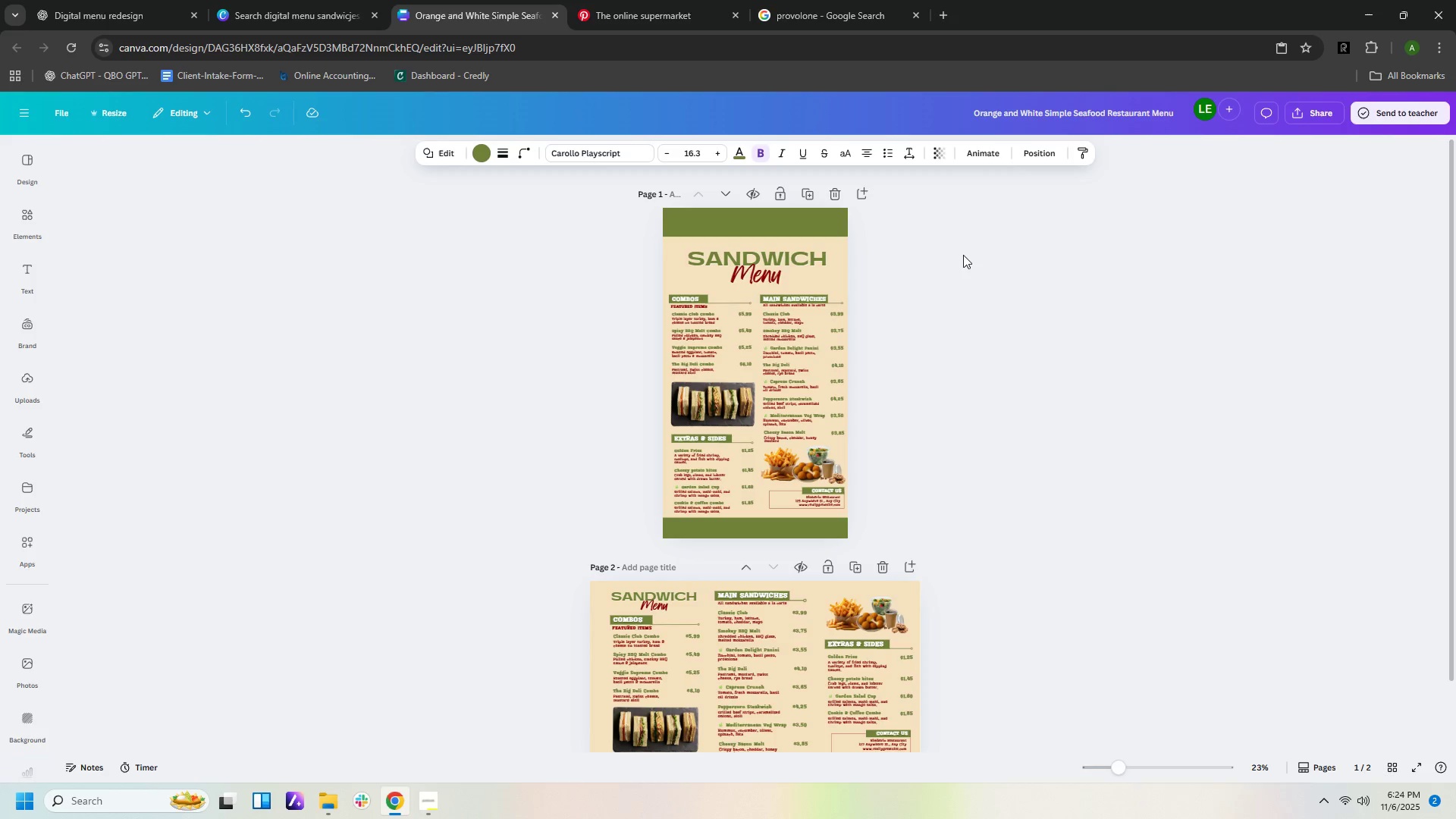 
key(ArrowUp)
 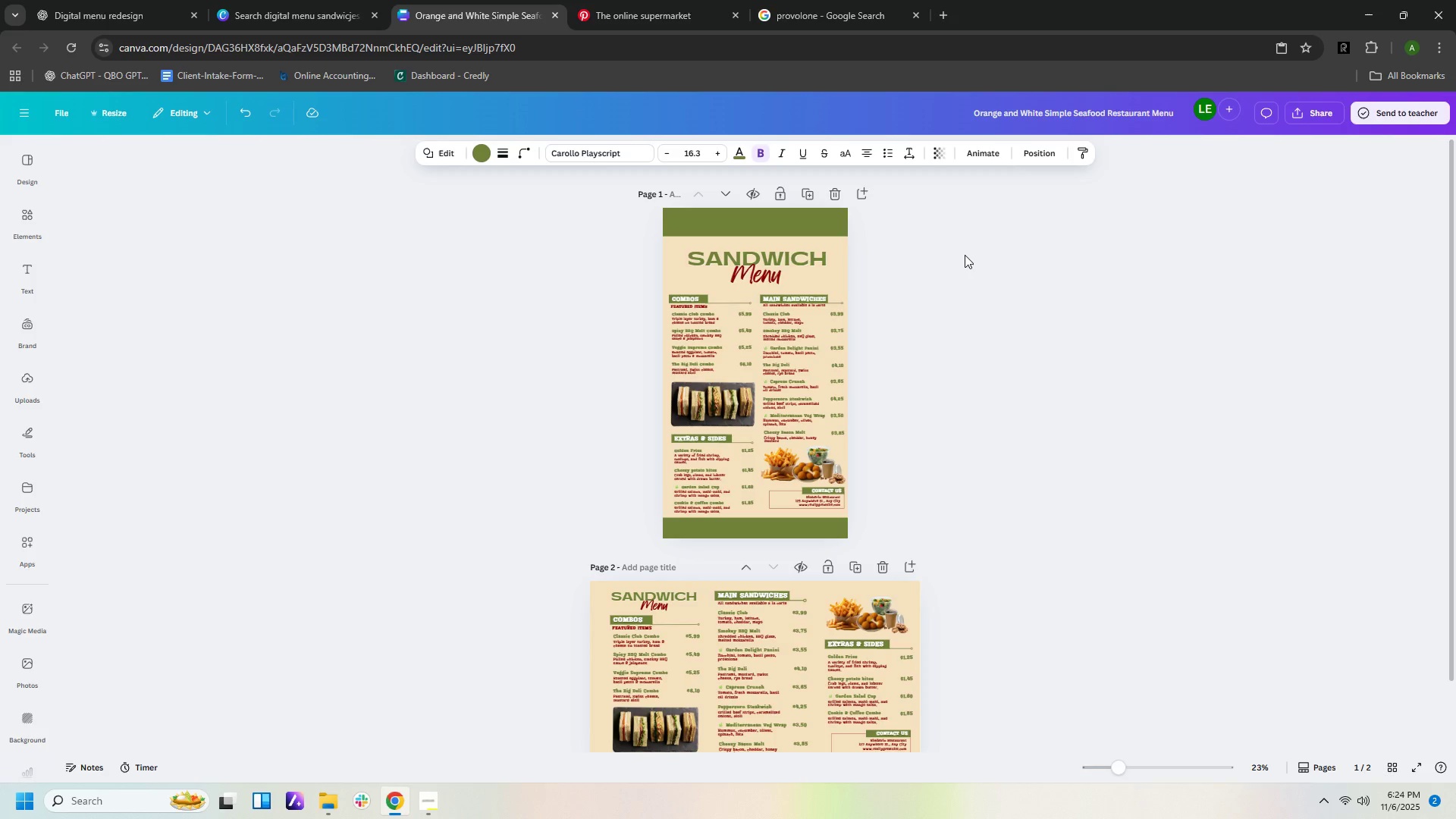 
key(ArrowUp)
 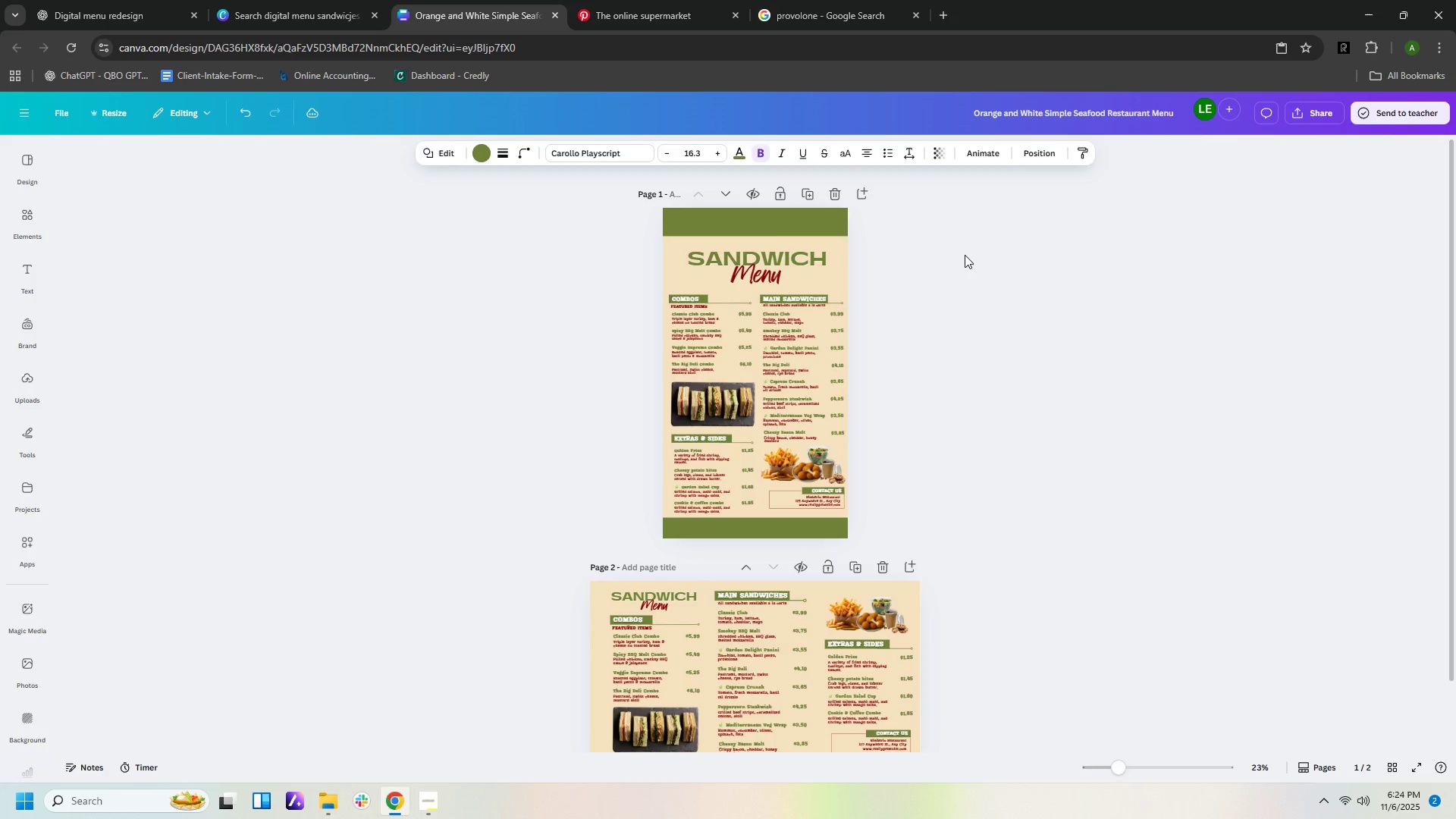 
key(ArrowUp)
 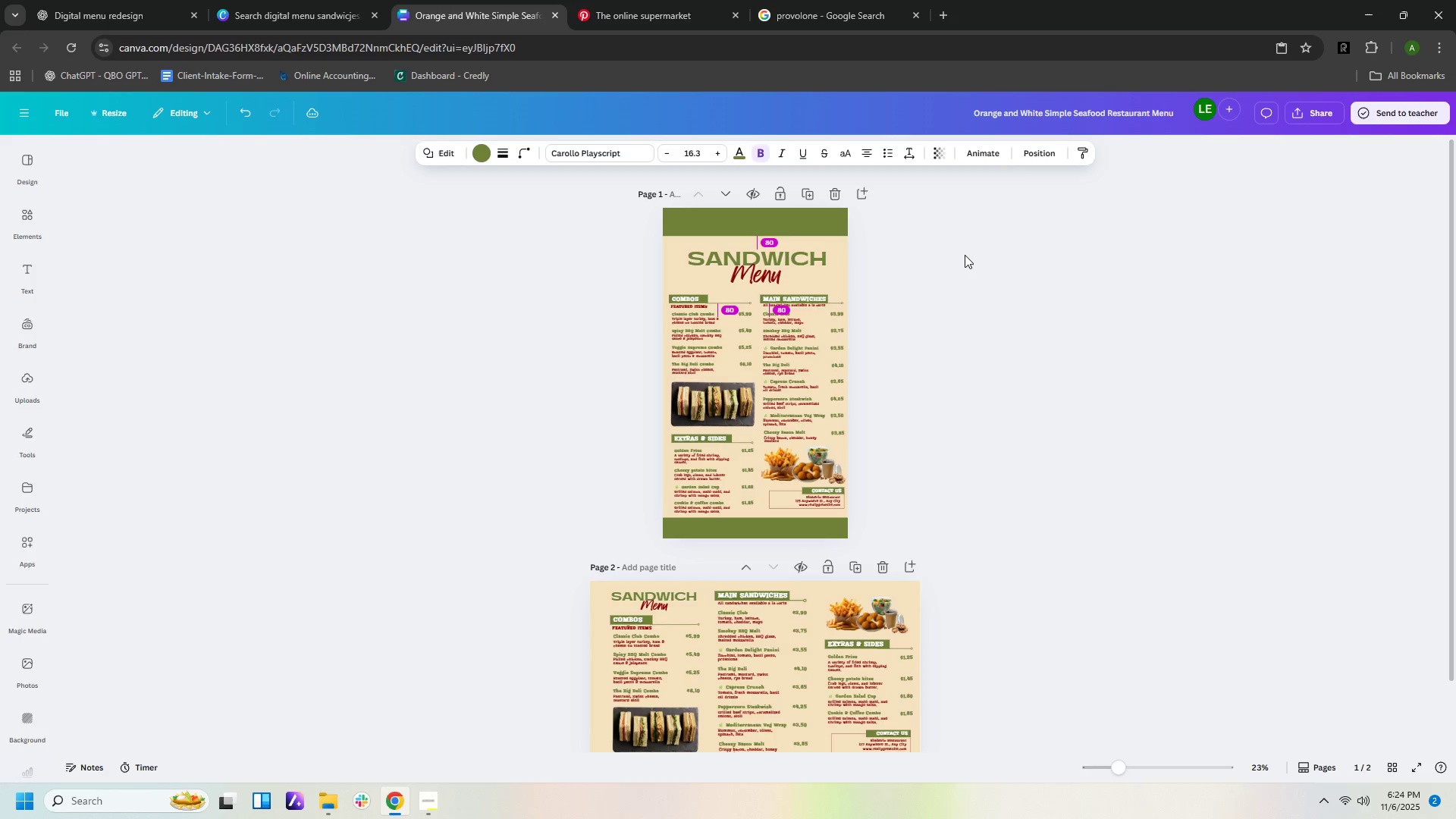 
key(ArrowUp)
 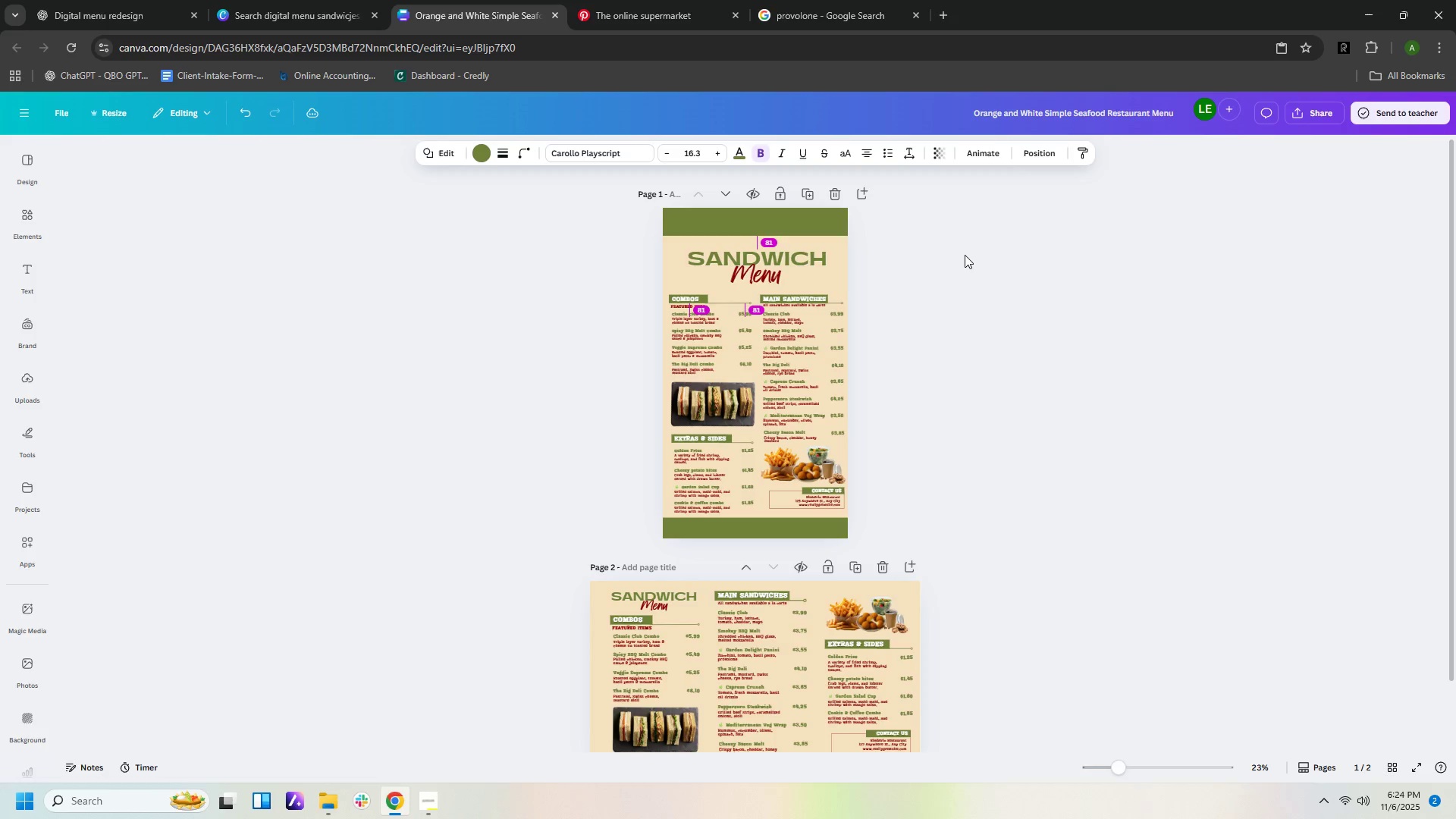 
key(ArrowUp)
 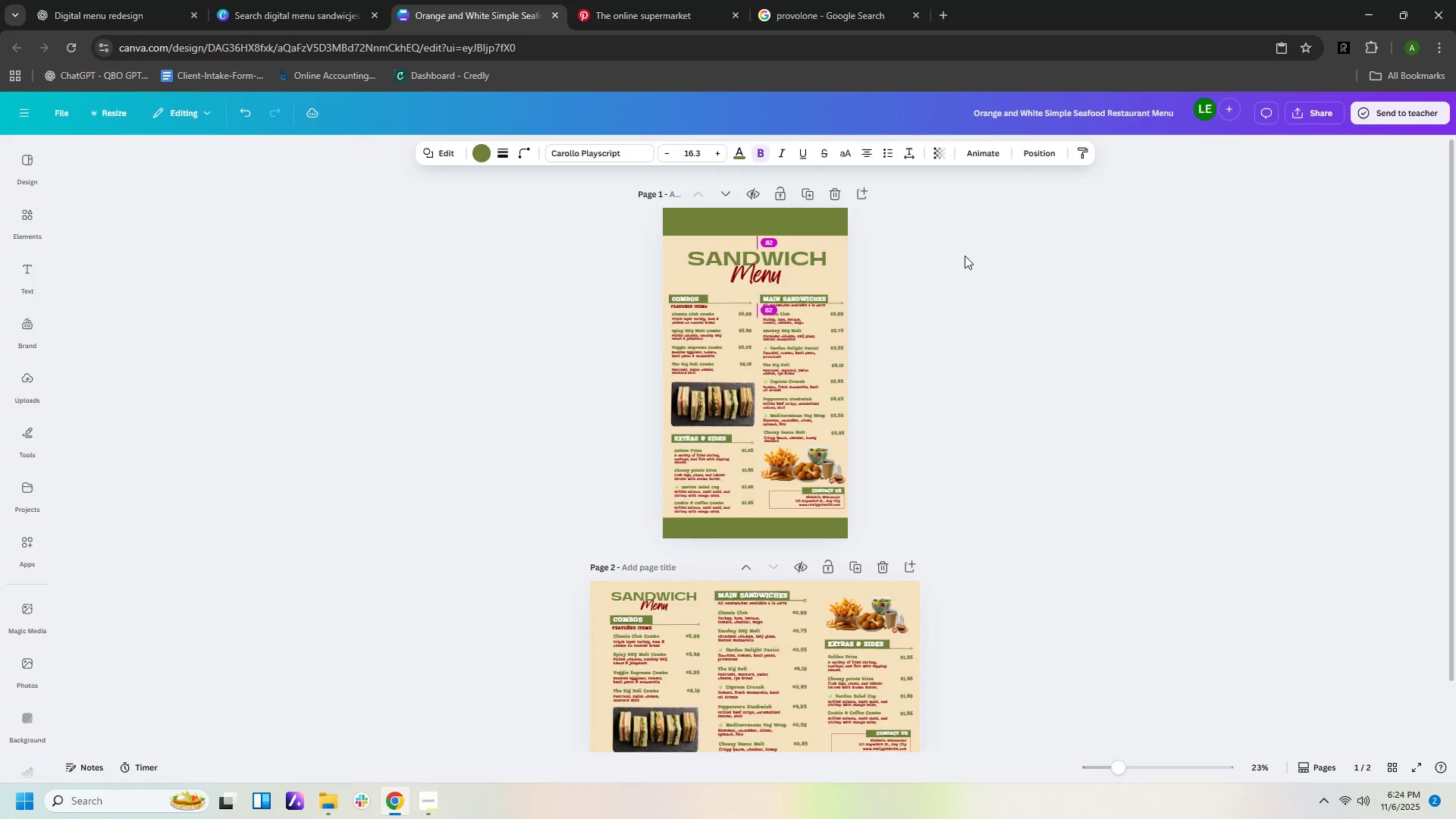 
key(ArrowUp)
 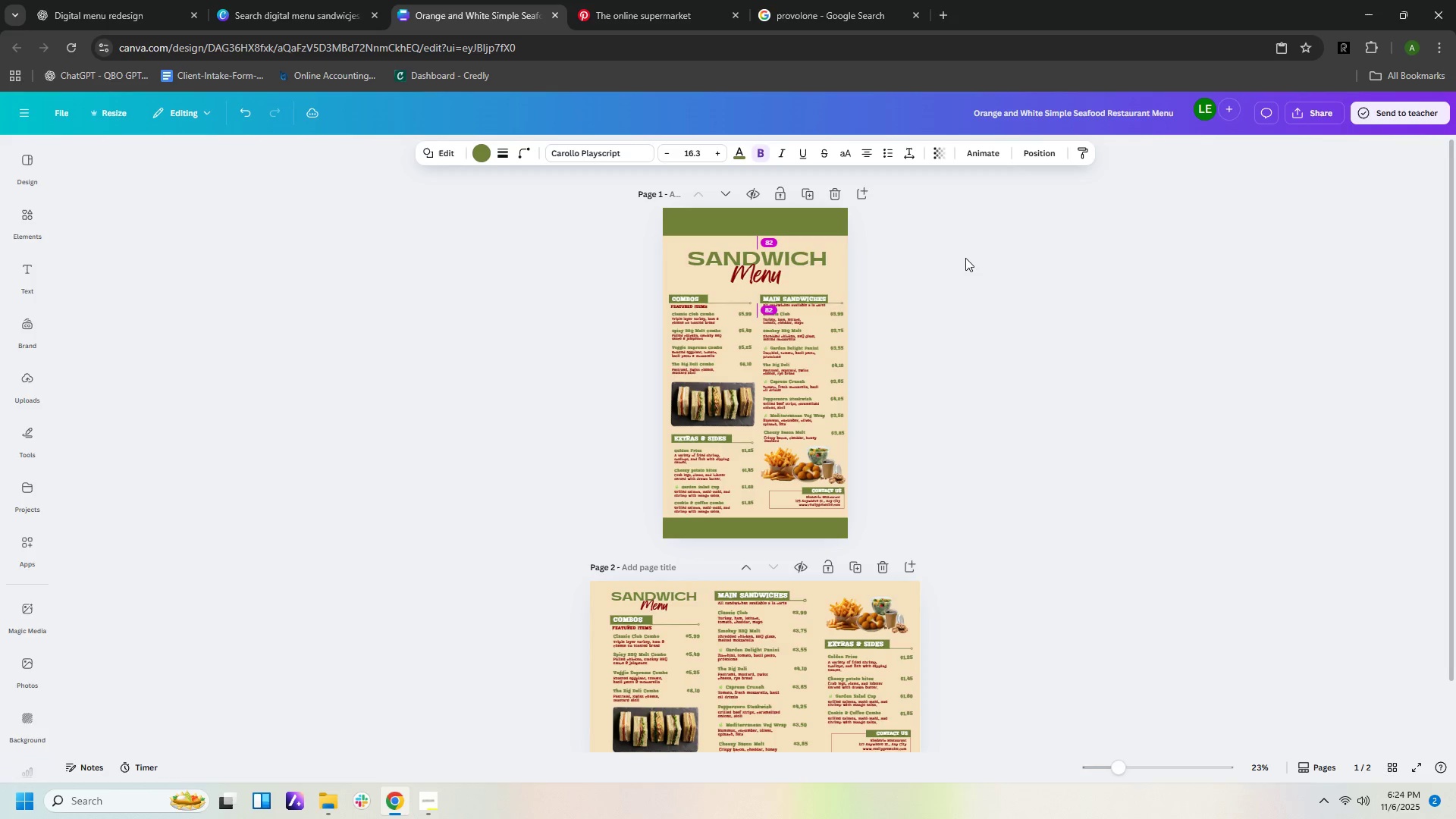 
key(ArrowUp)
 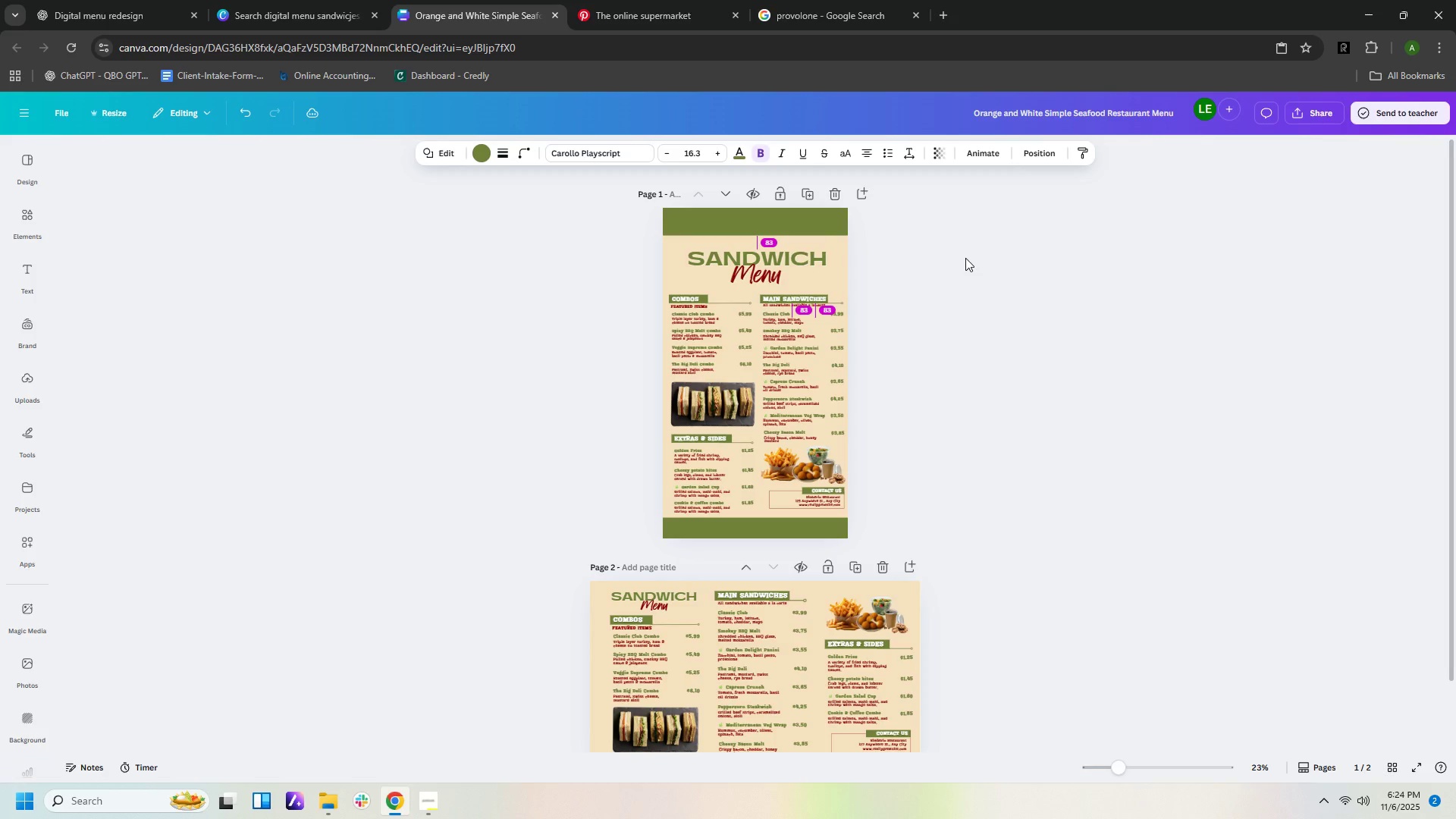 
key(ArrowUp)
 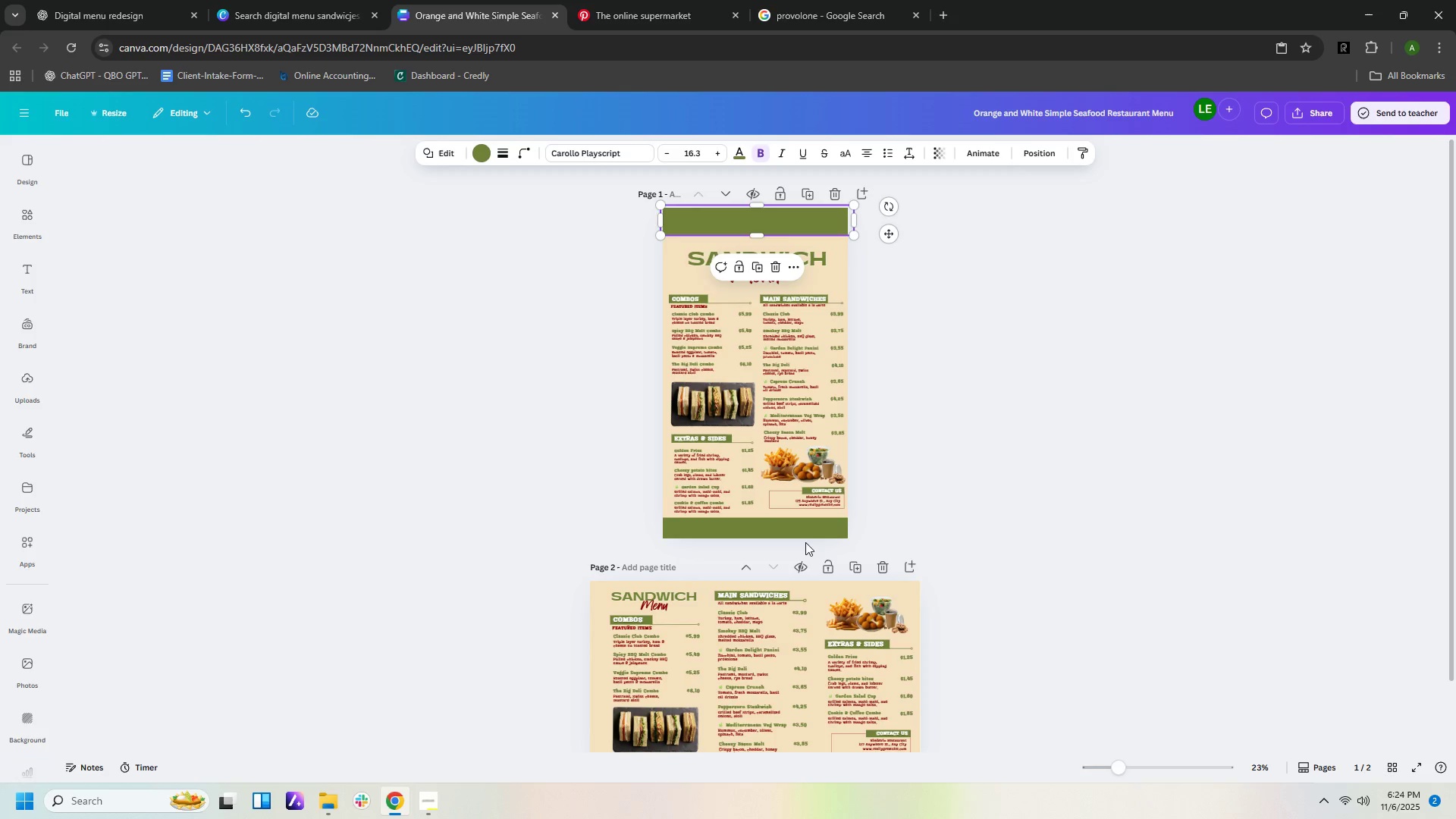 
left_click([806, 532])
 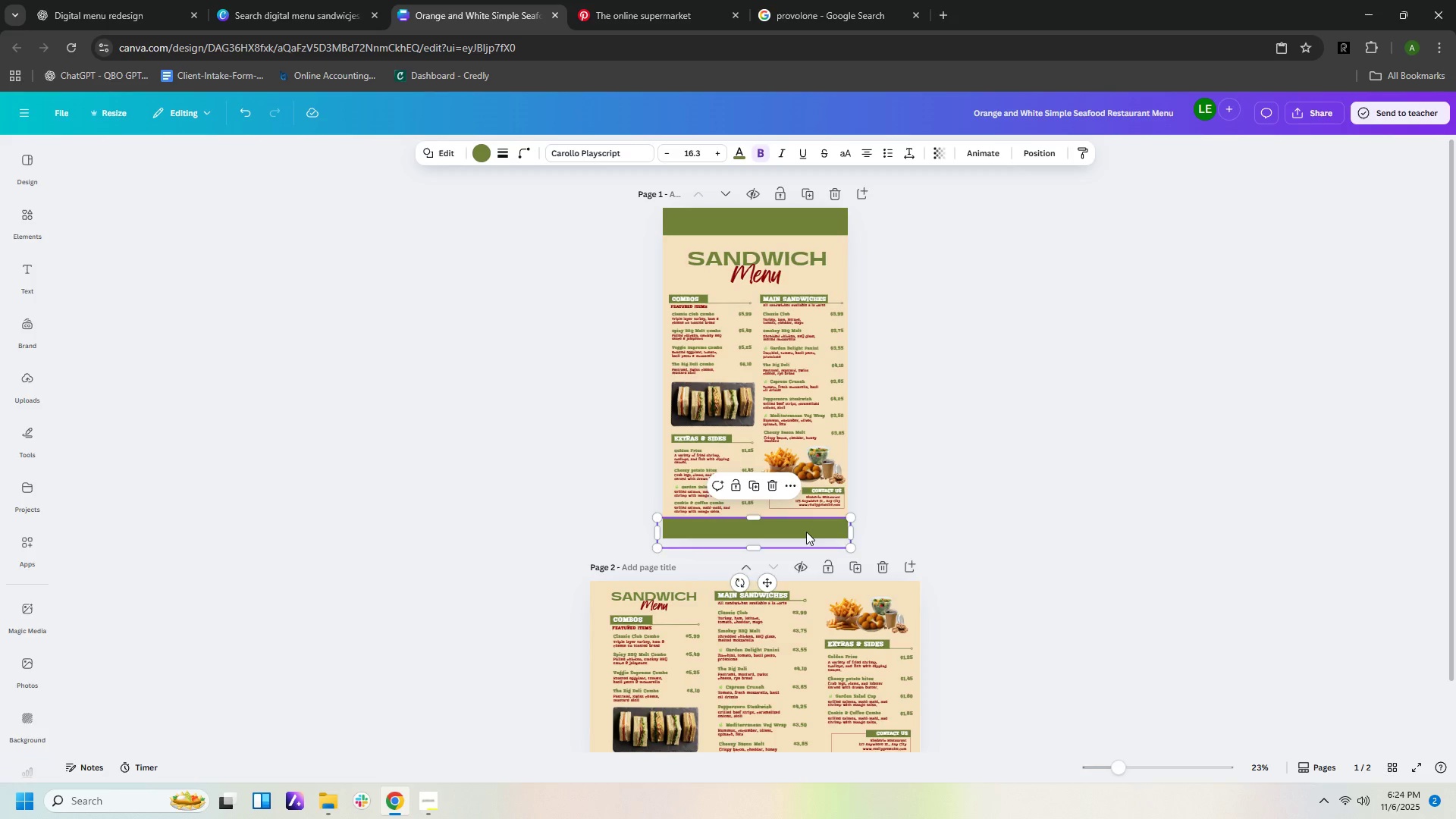 
key(ArrowDown)
 